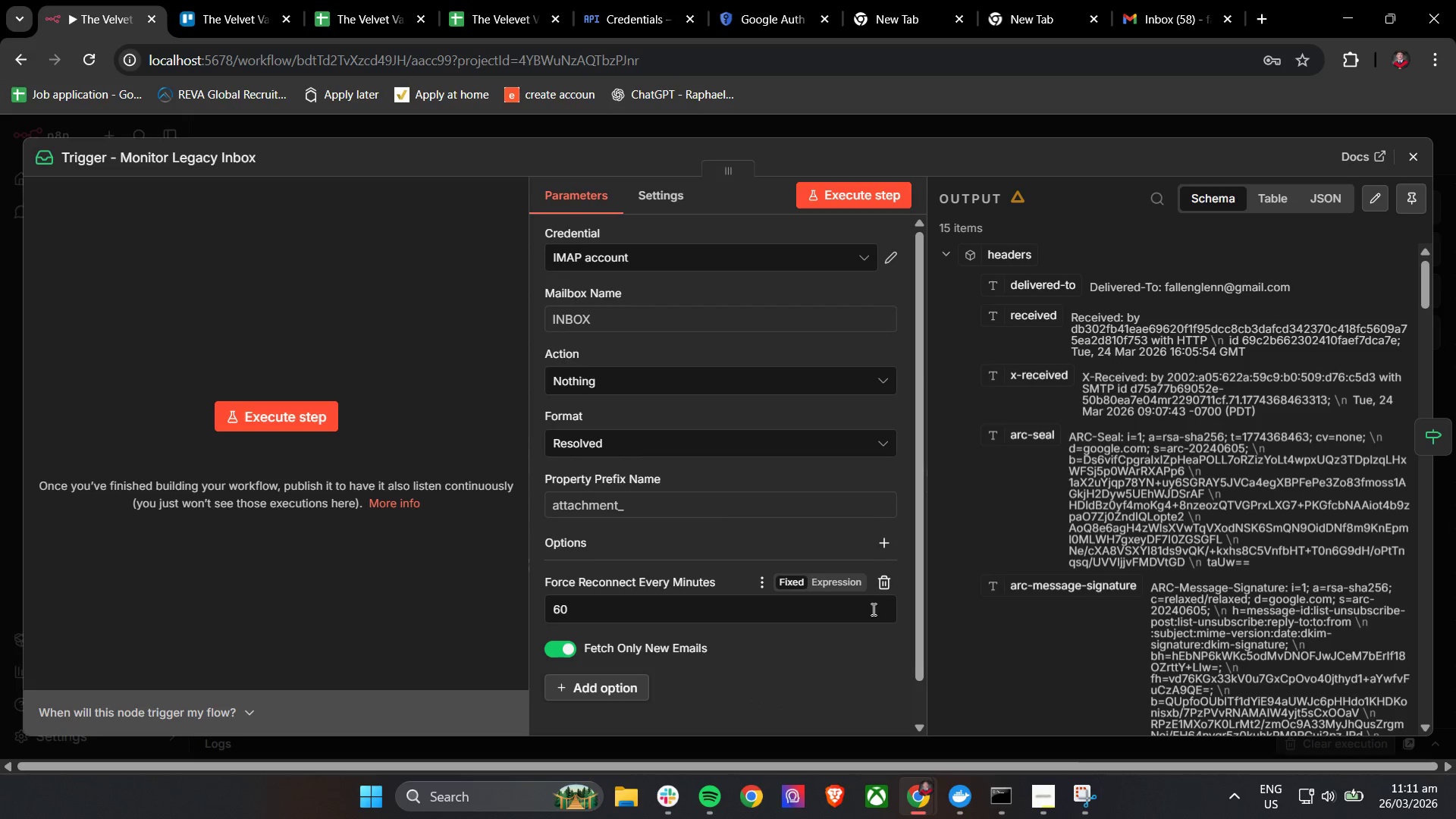 
key(Backspace)
 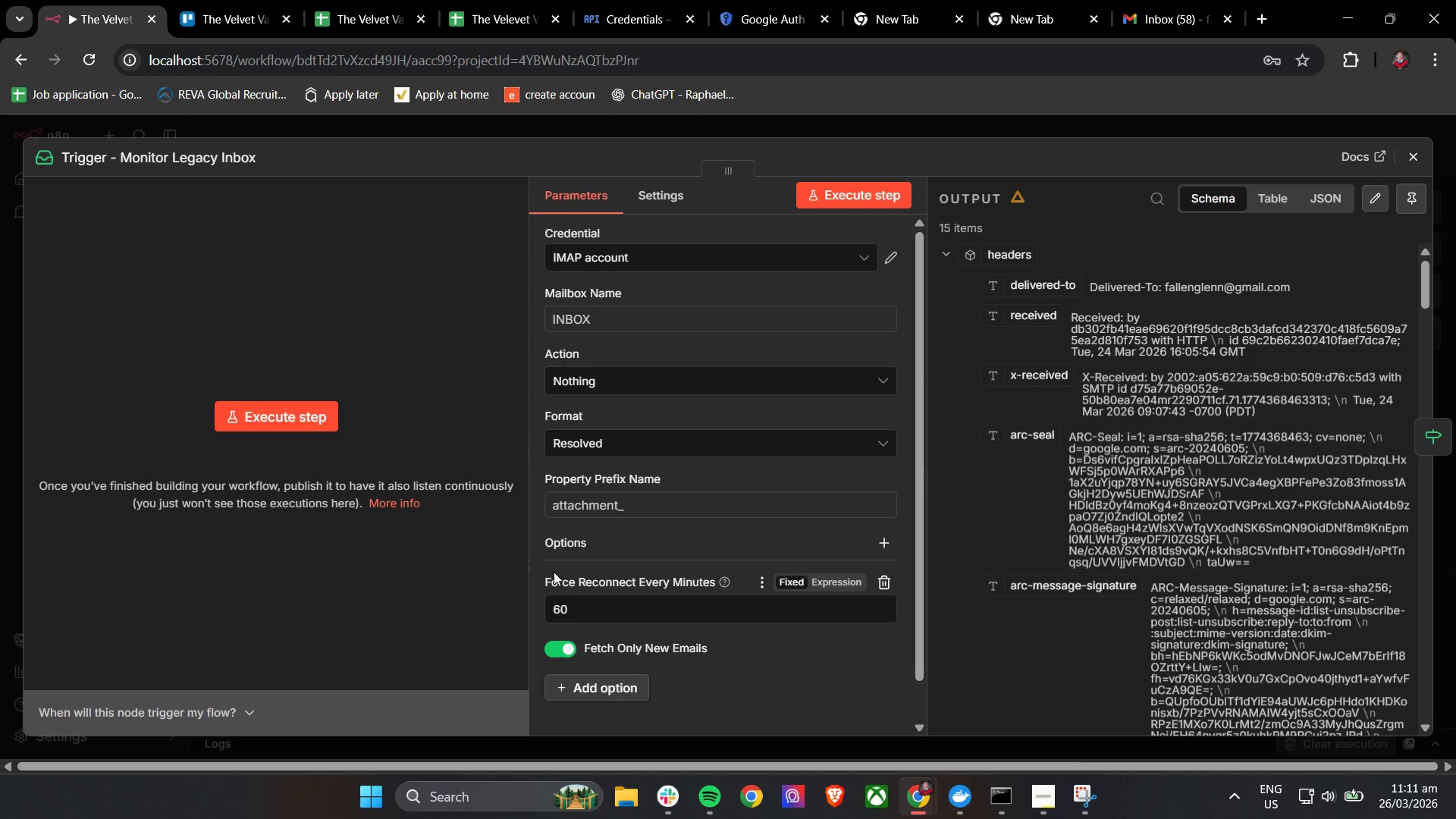 
left_click([620, 541])
 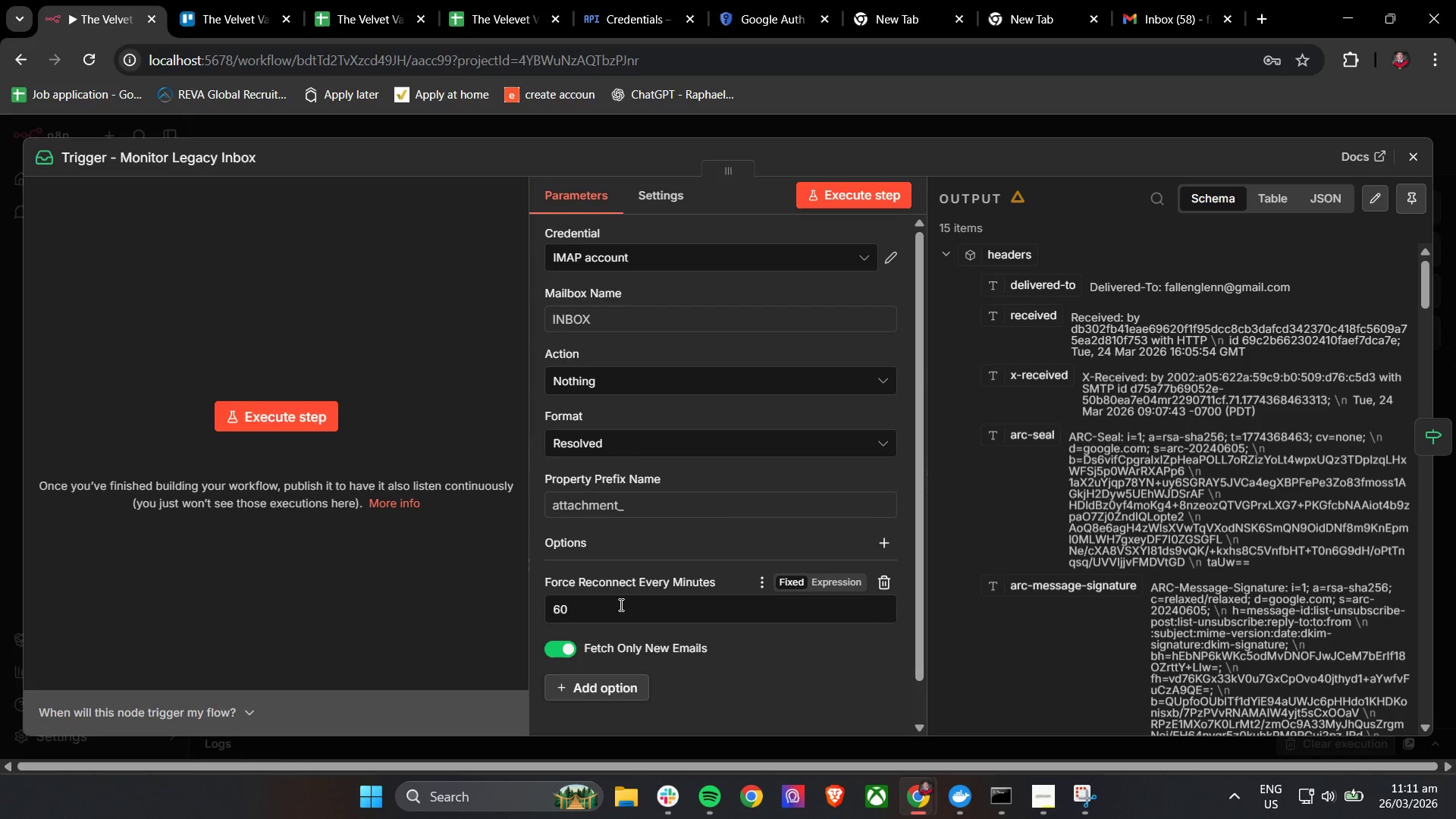 
left_click_drag(start_coordinate=[621, 603], to_coordinate=[569, 603])
 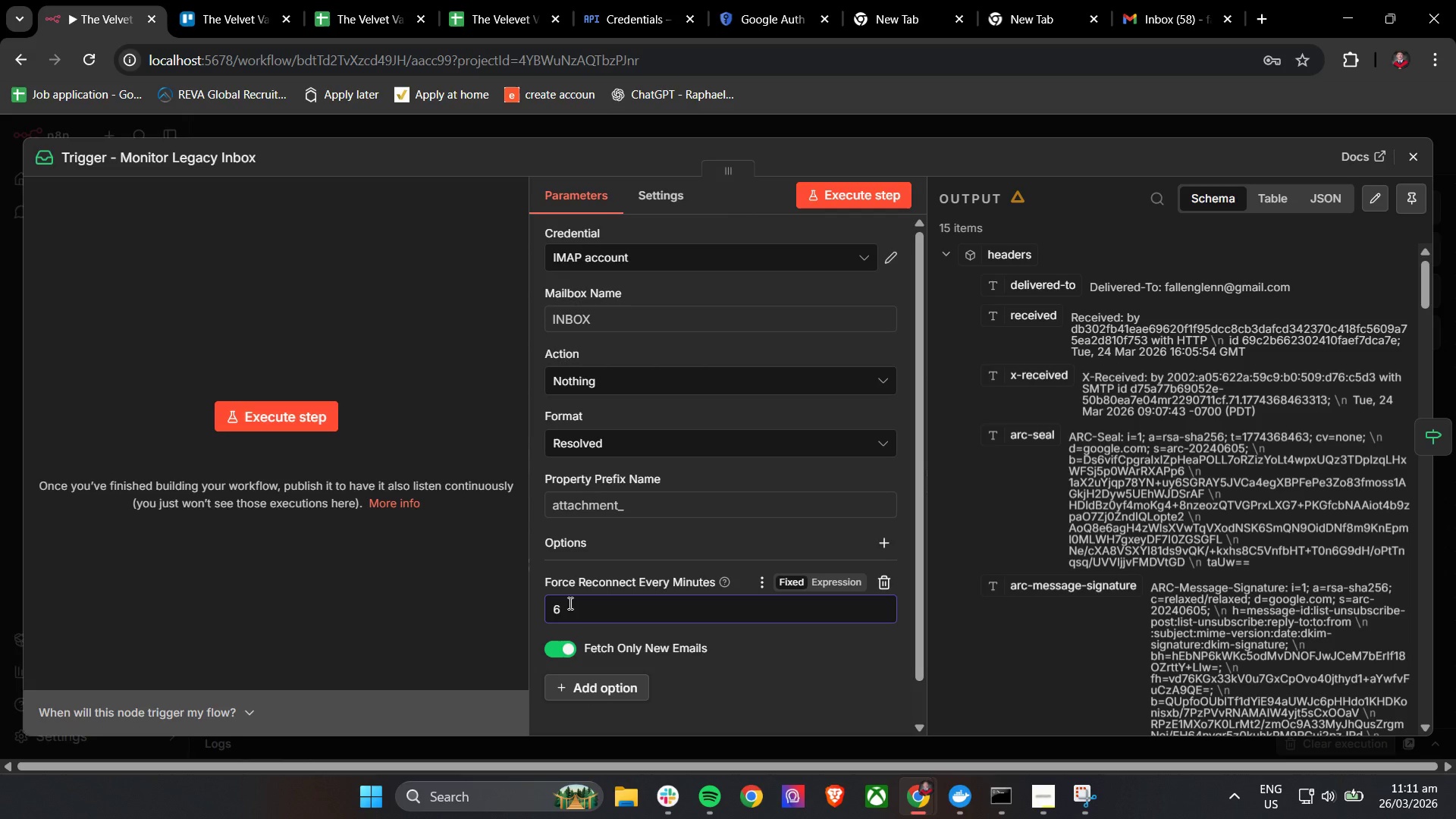 
key(Backspace)
 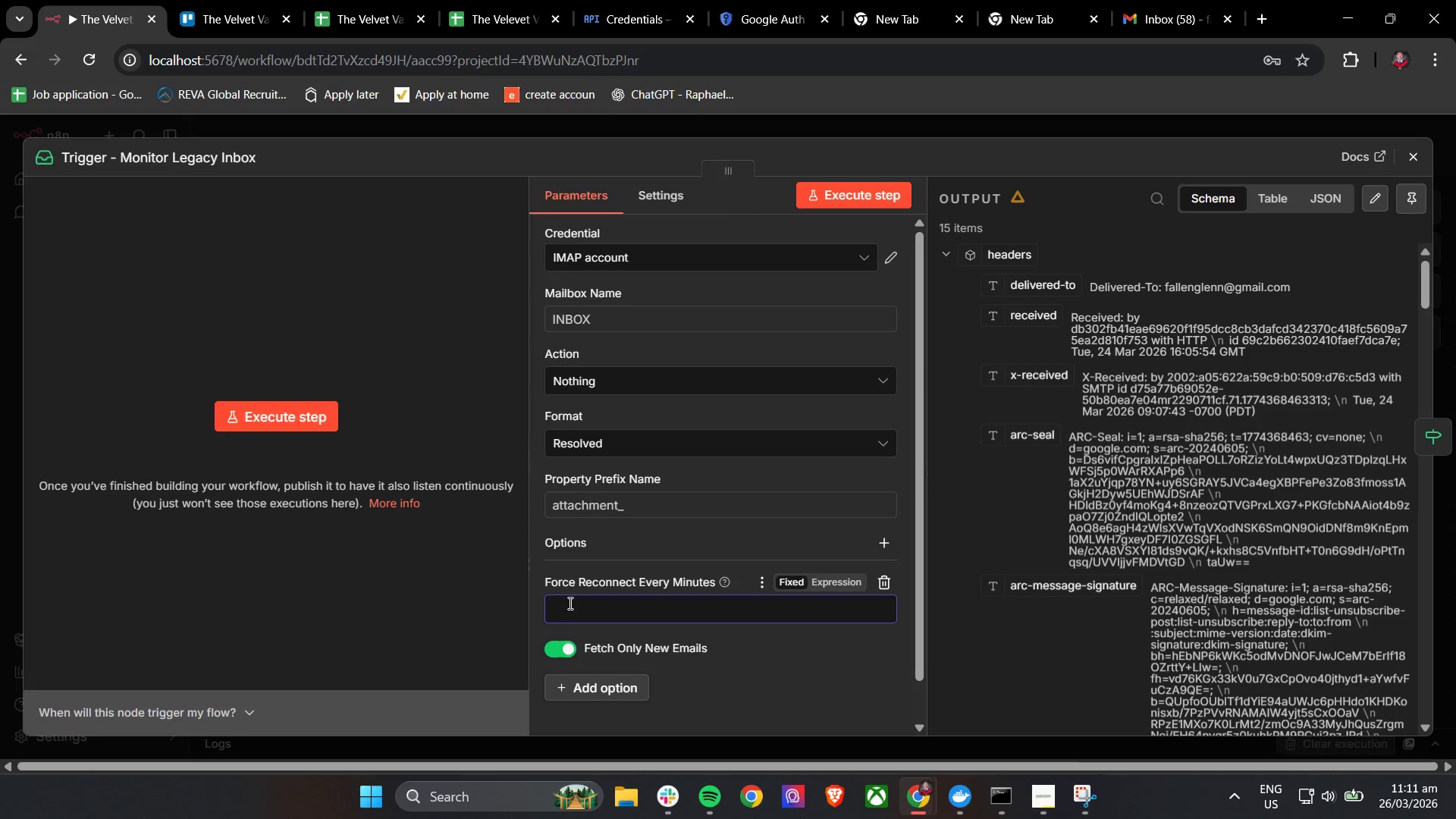 
key(Backspace)
 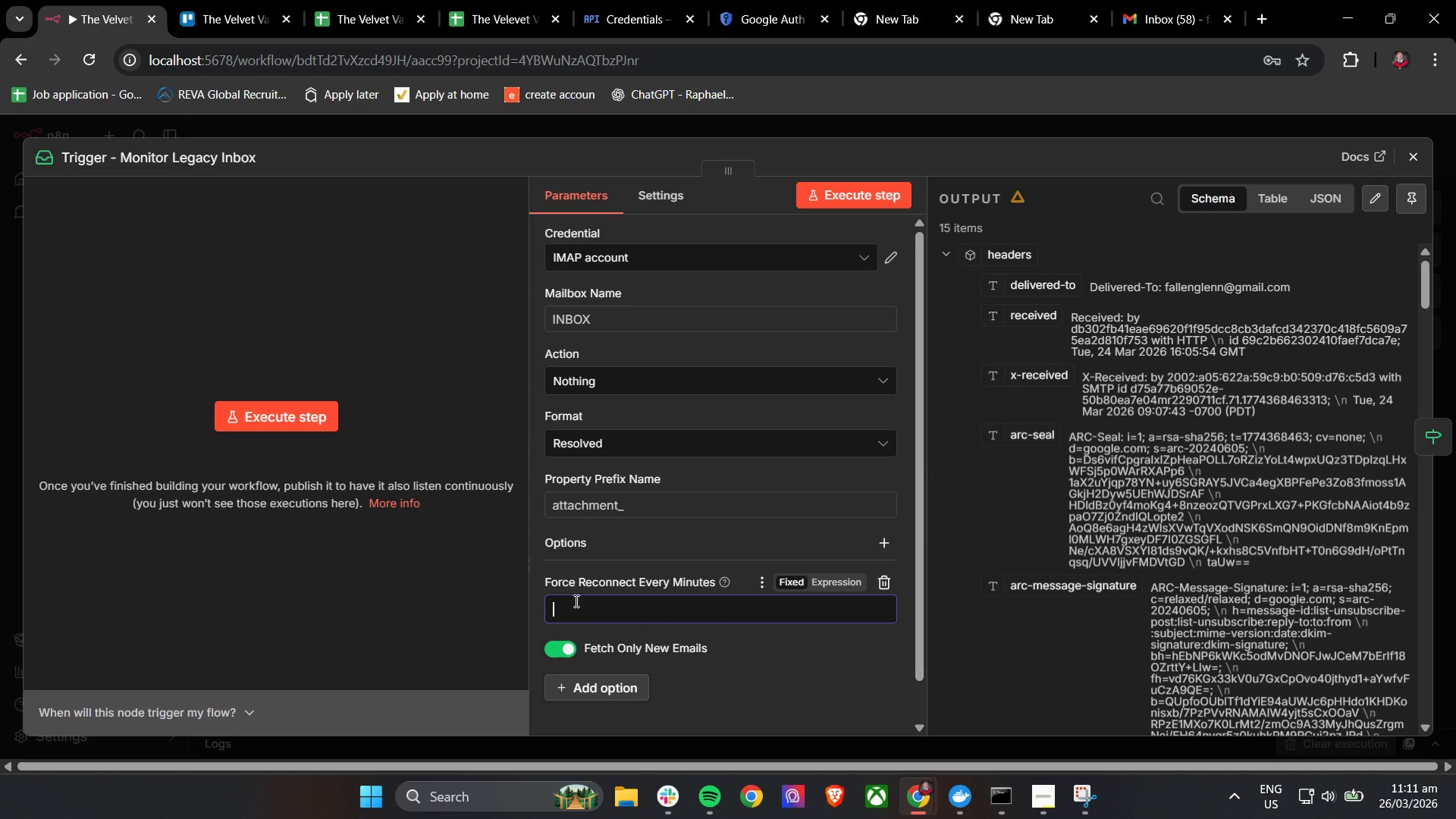 
key(Backspace)
 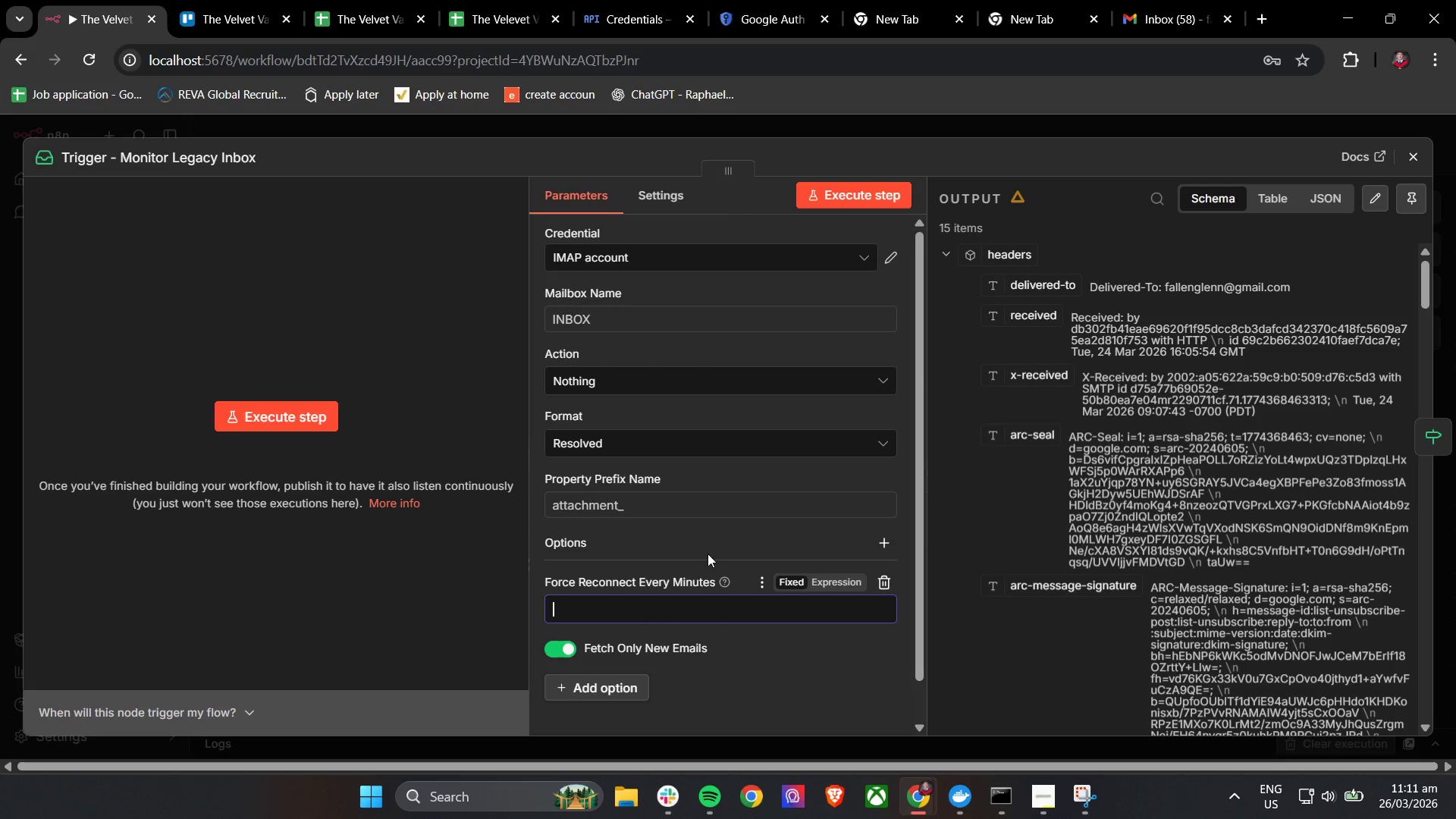 
key(Backspace)
 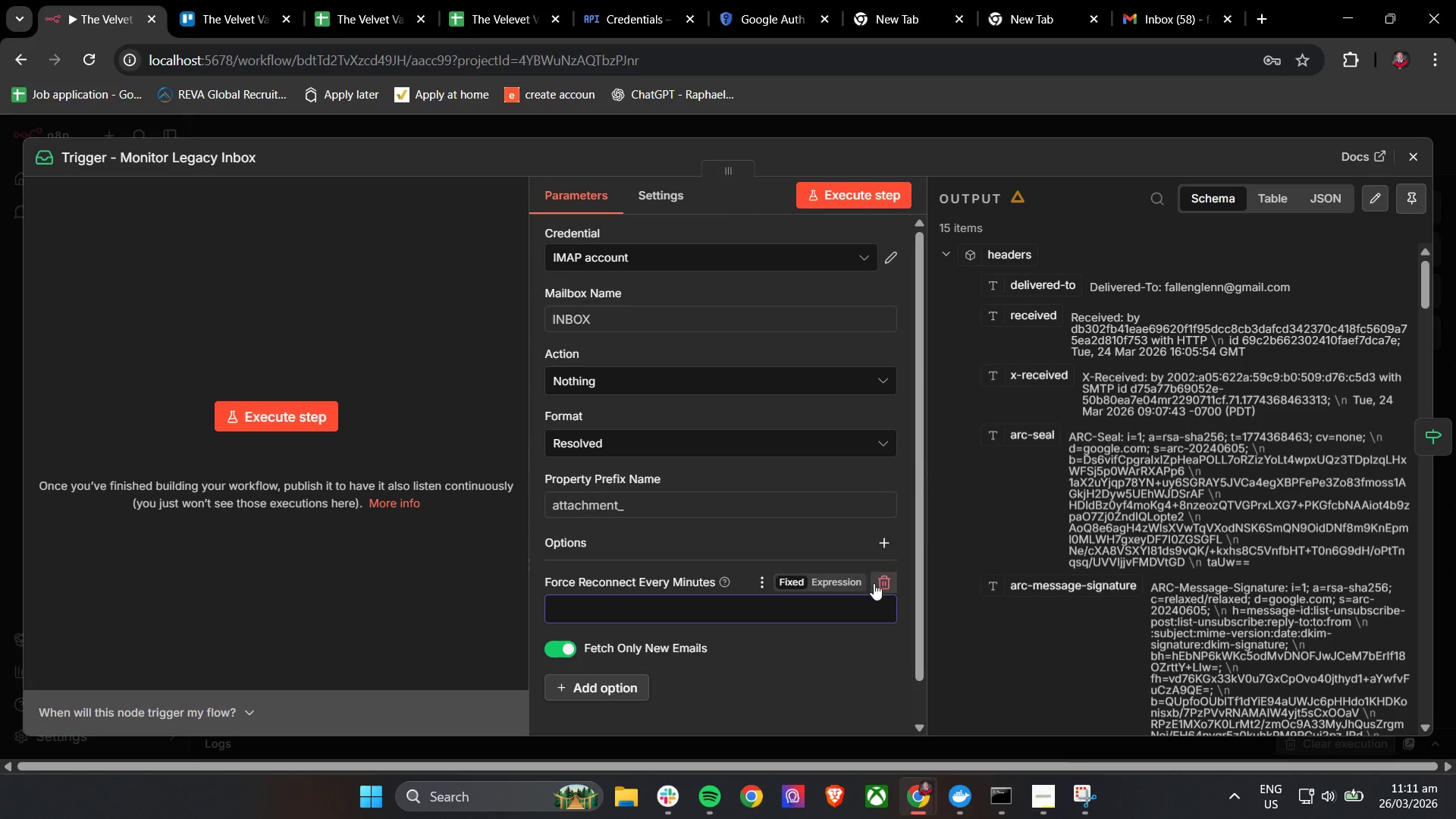 
left_click([877, 583])
 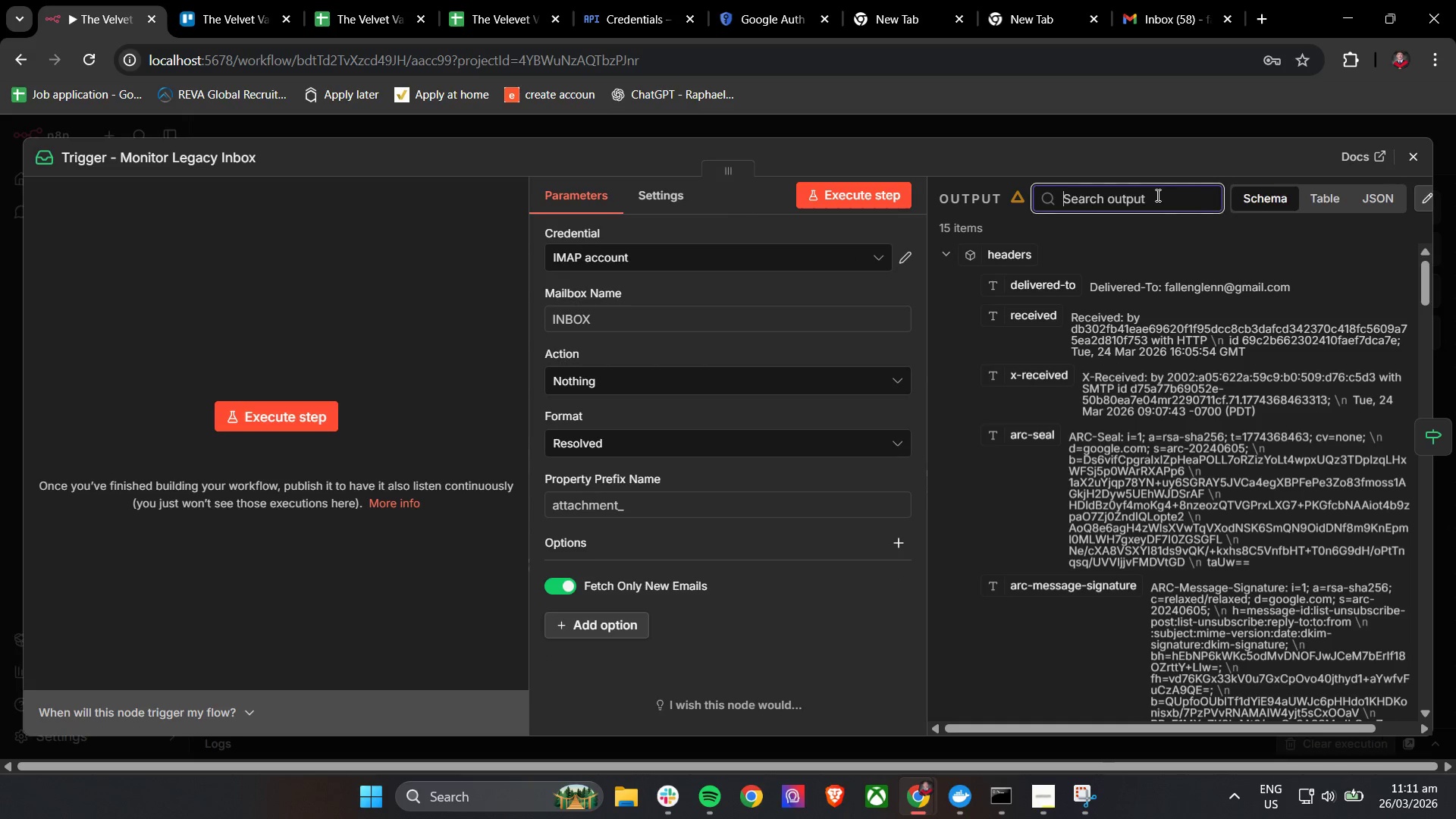 
key(Control+V)
 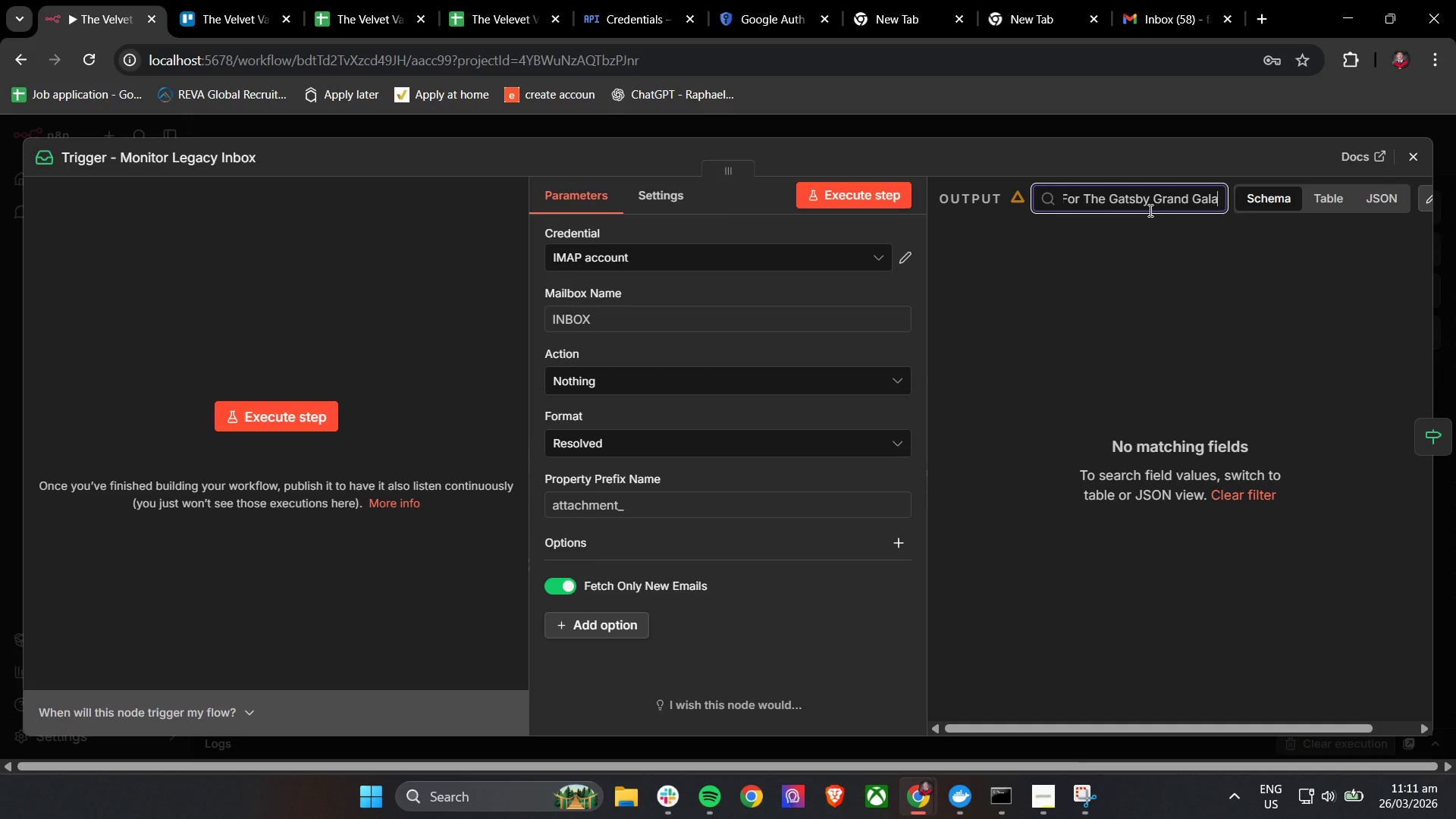 
key(Enter)
 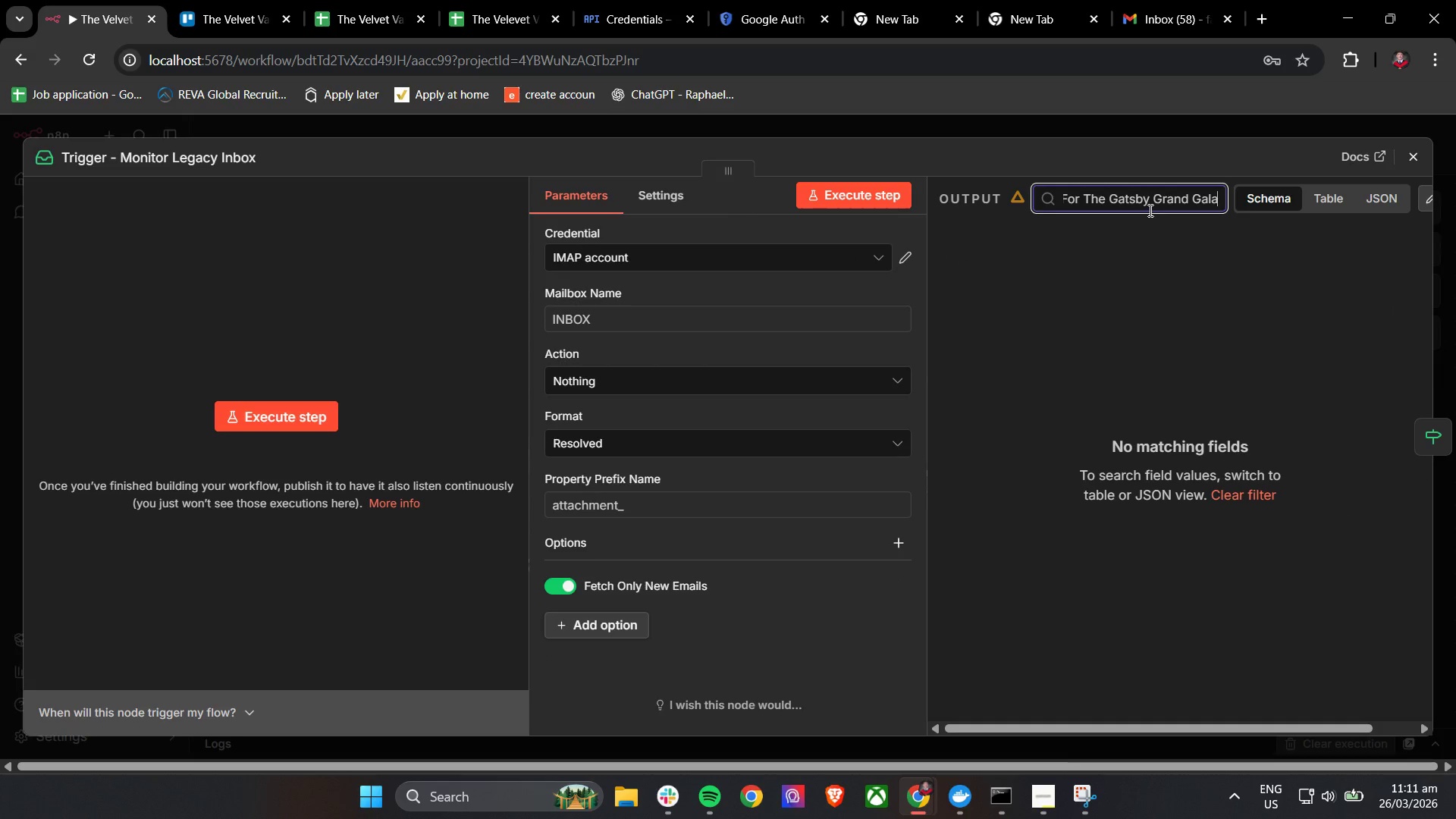 
key(Enter)
 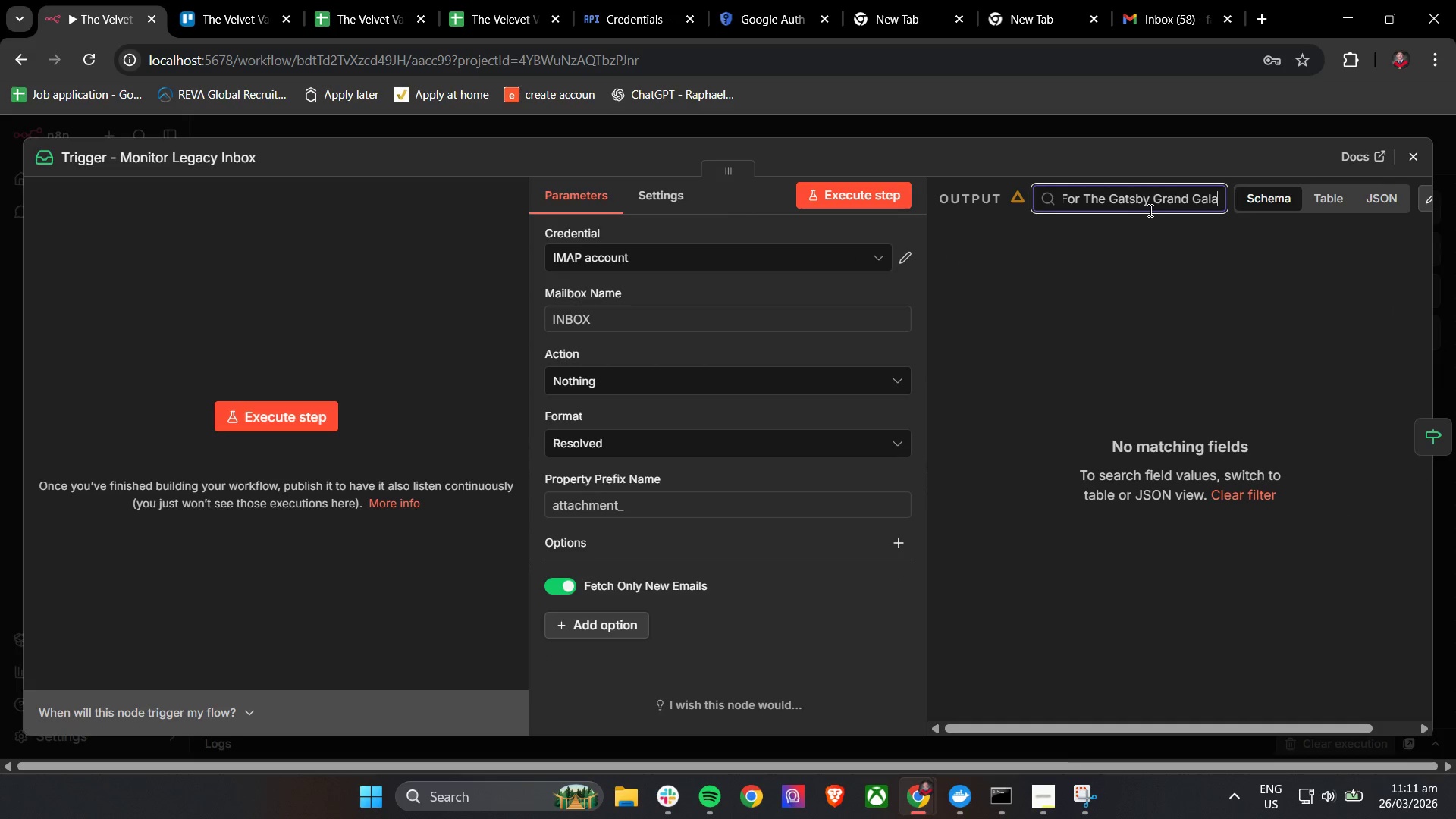 
key(Enter)
 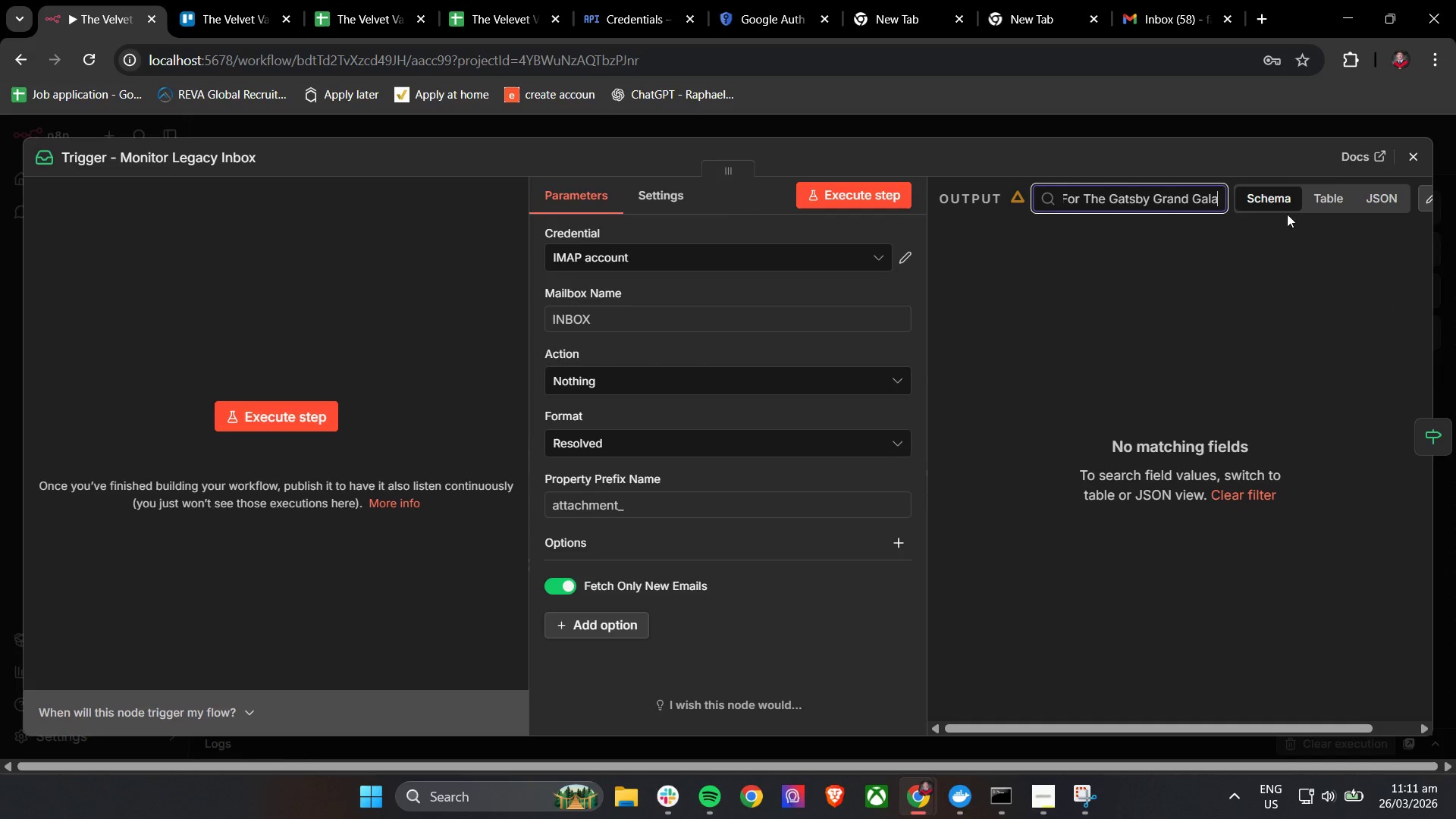 
key(Enter)
 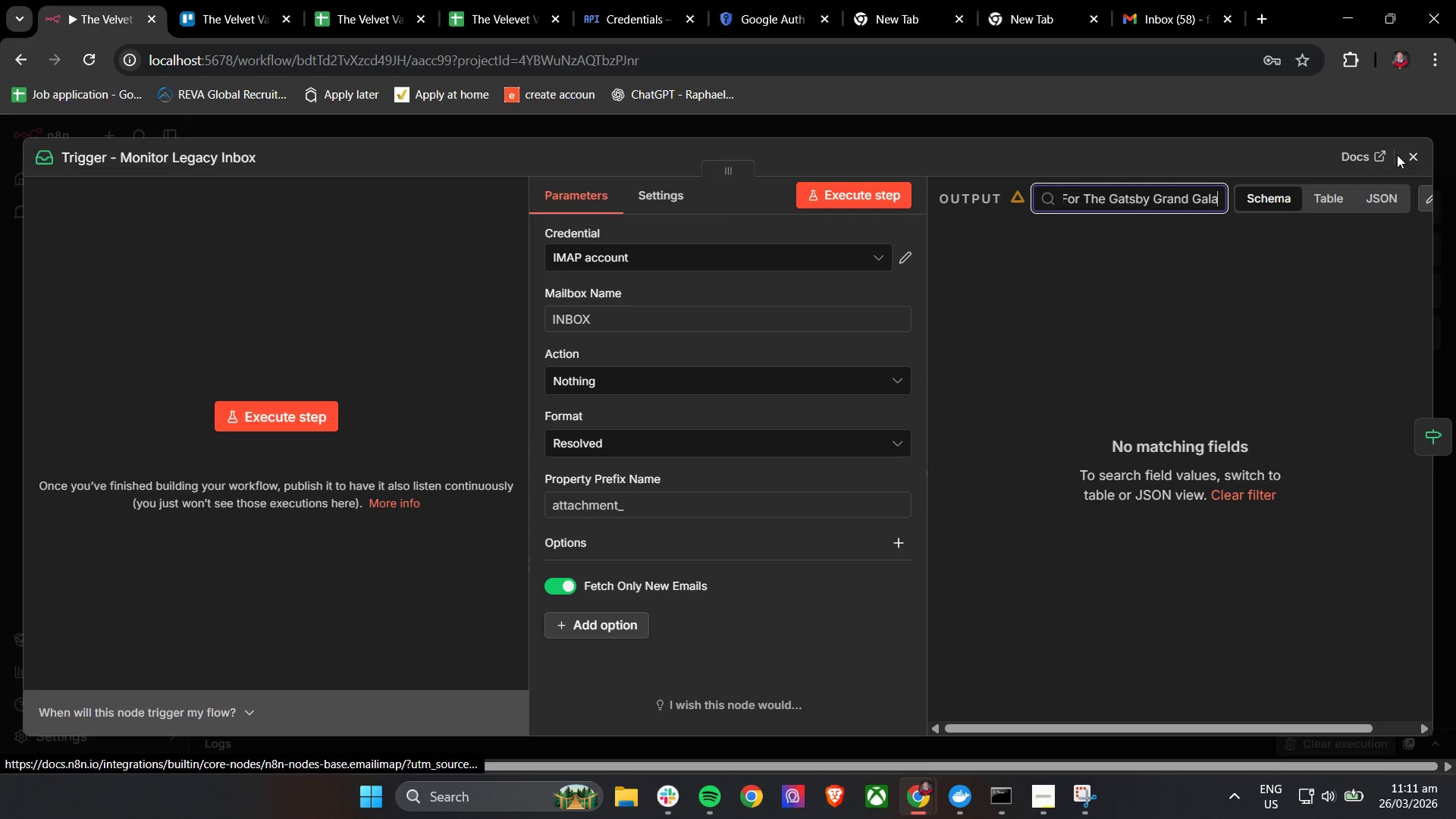 
left_click([1407, 159])
 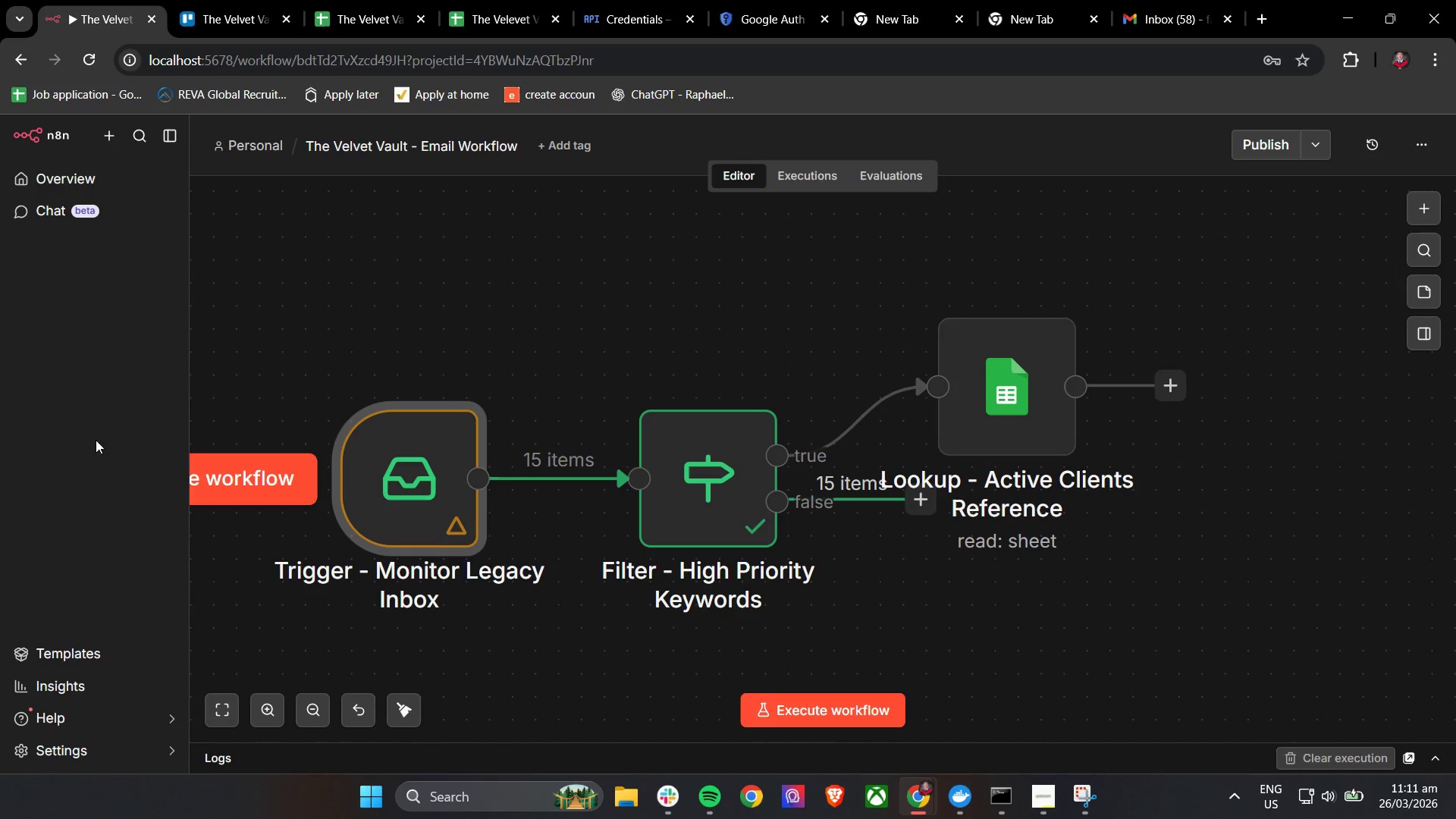 
mouse_move([391, 406])
 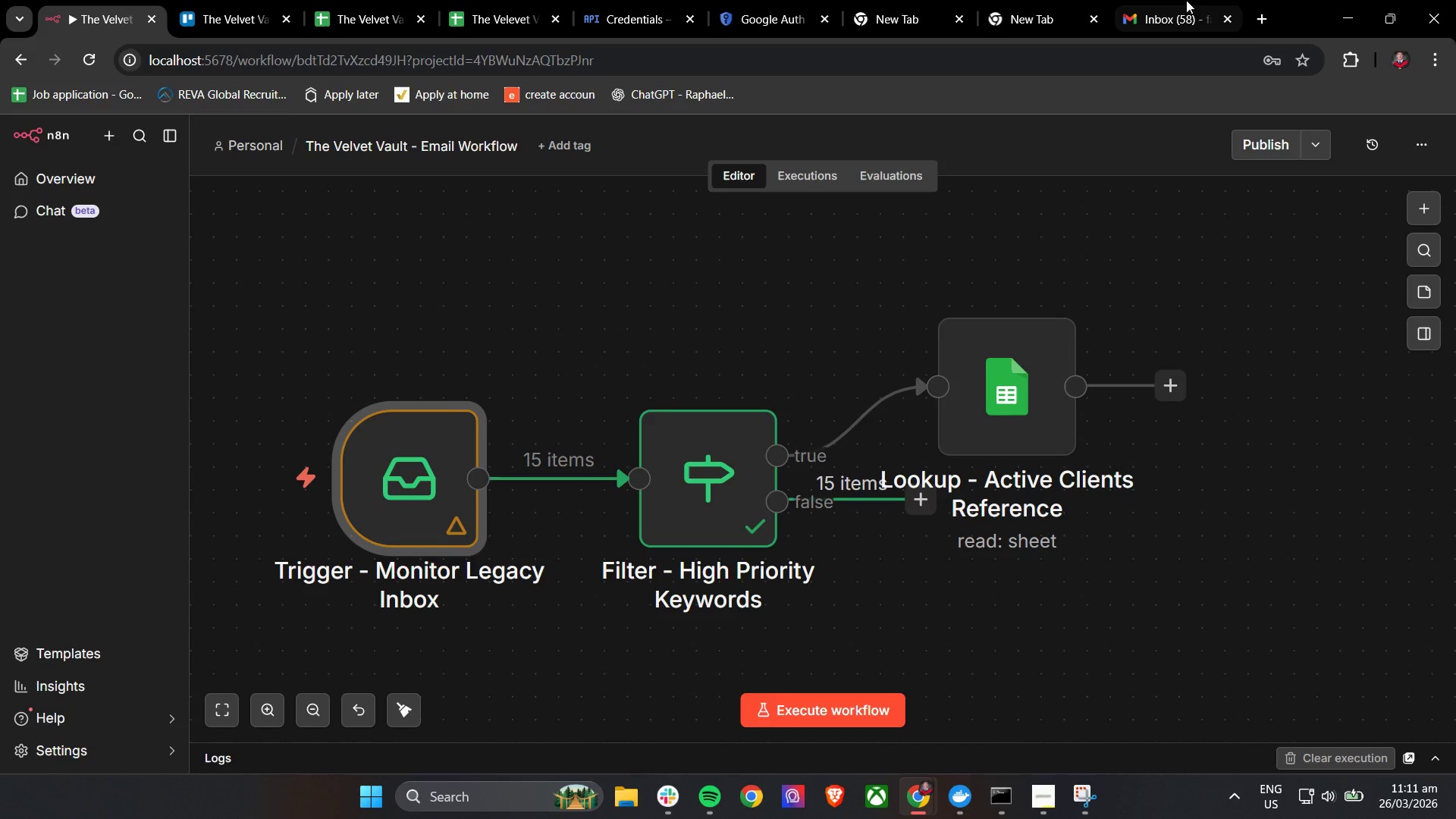 
left_click([1199, 0])
 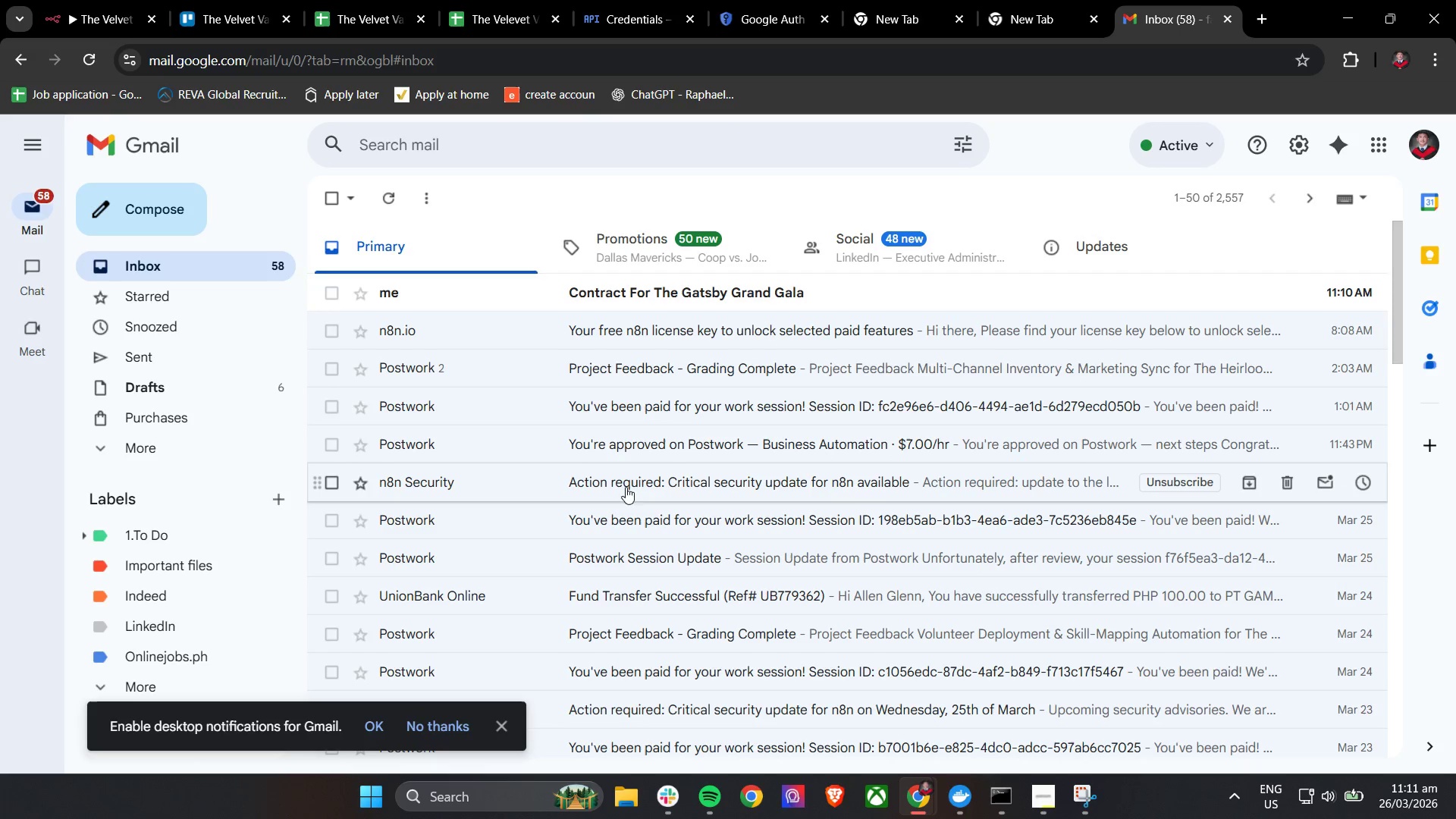 
left_click([499, 722])
 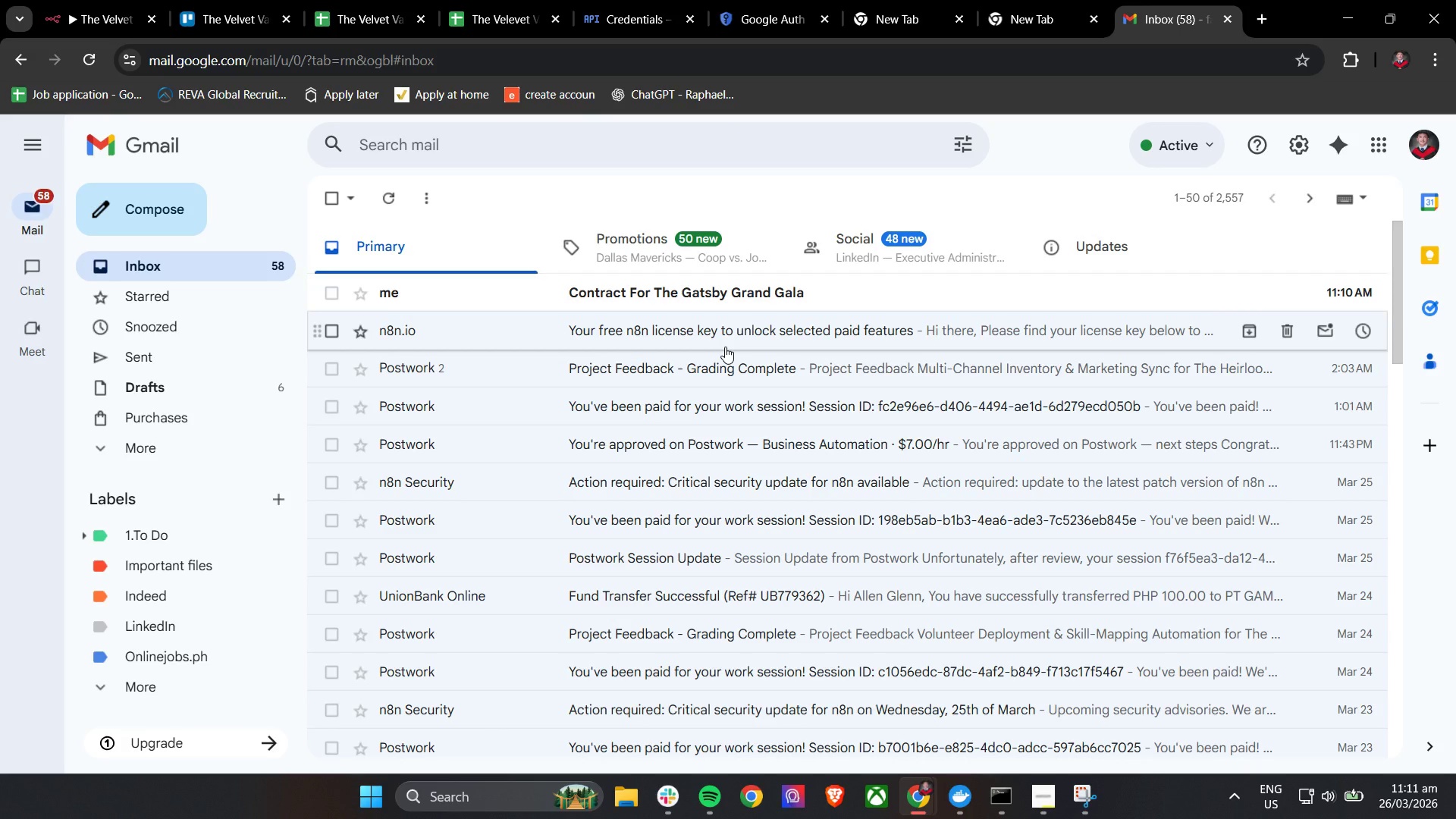 
left_click([494, 0])
 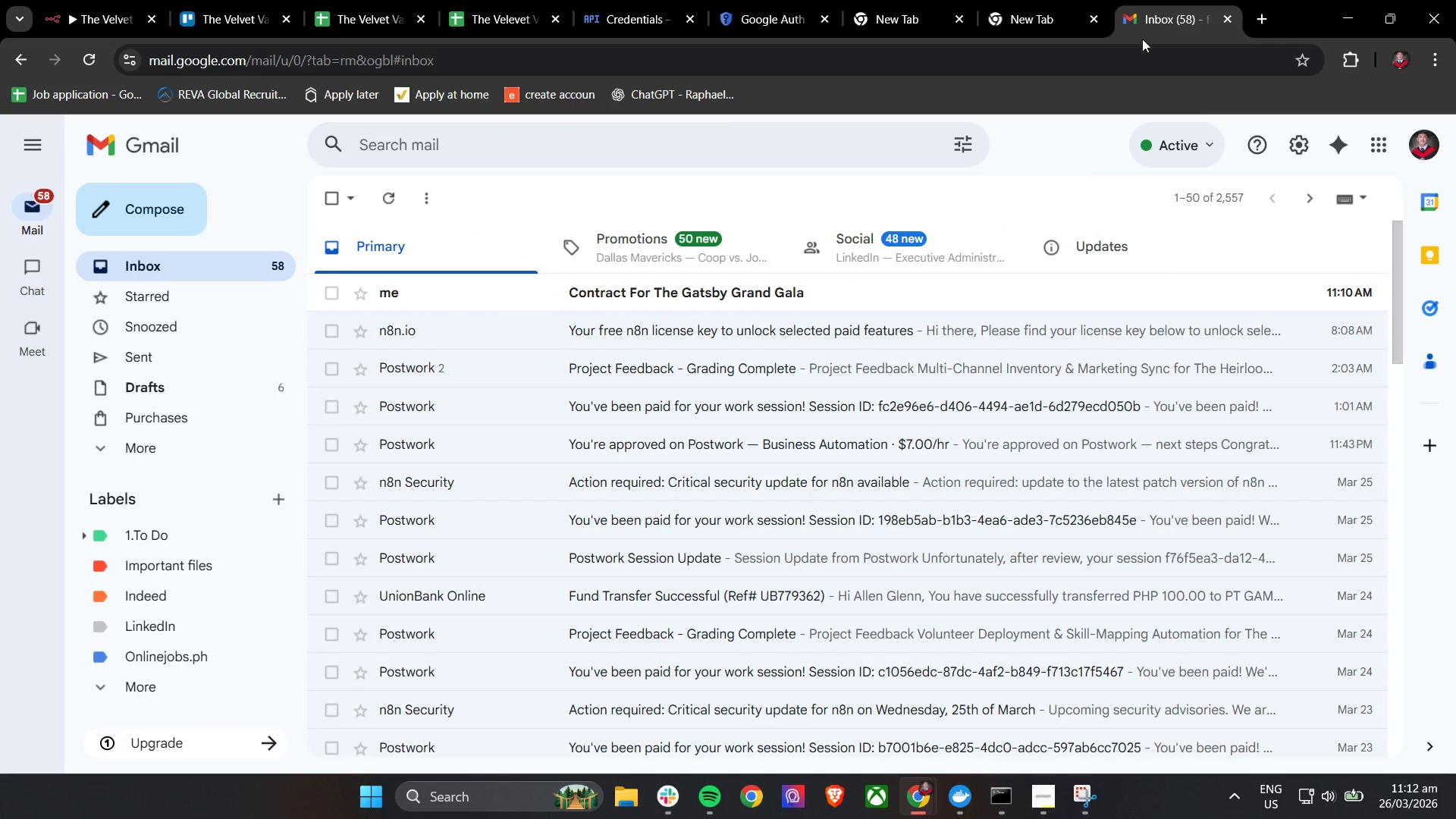 
wait(12.75)
 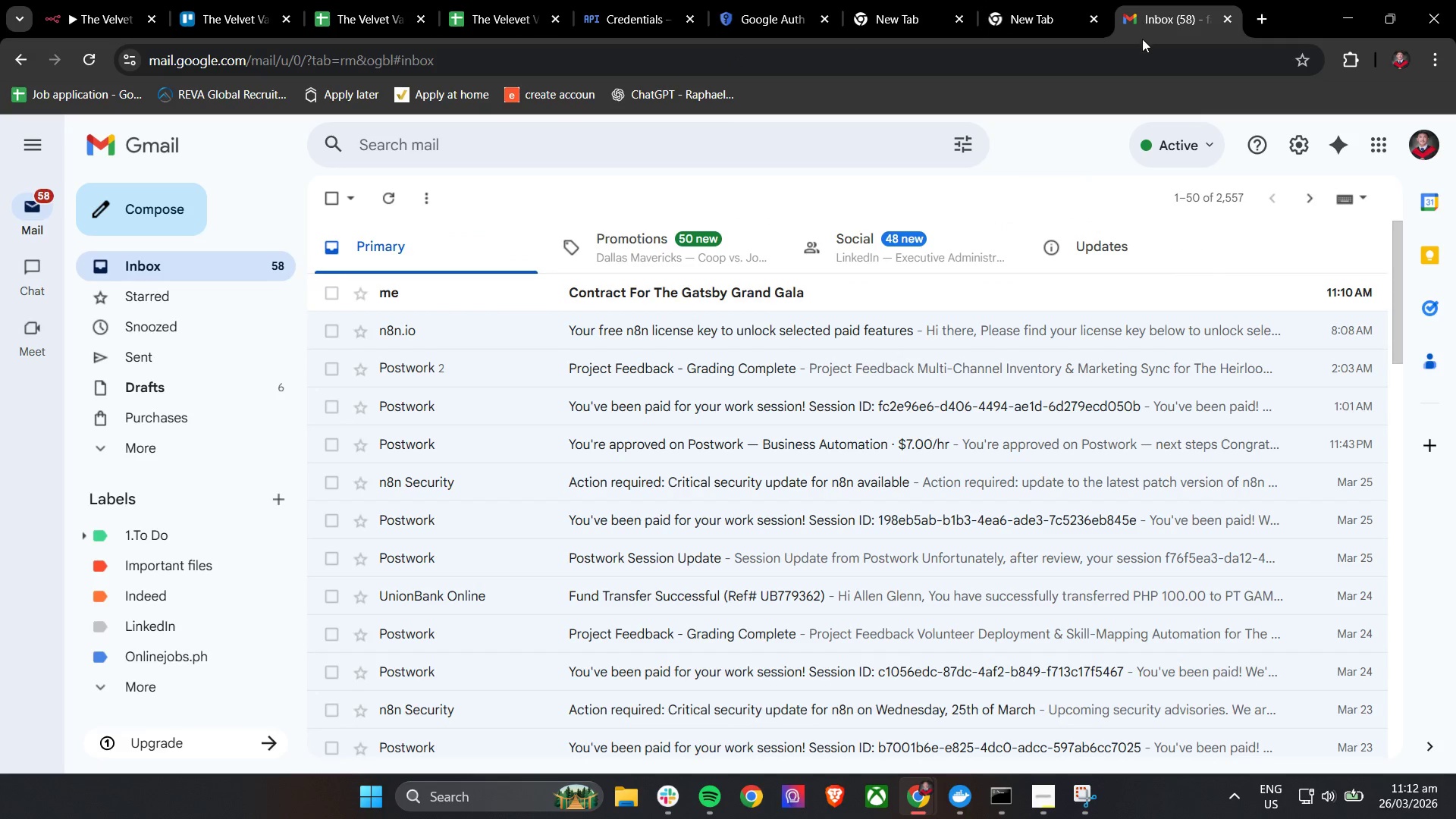 
left_click([663, 293])
 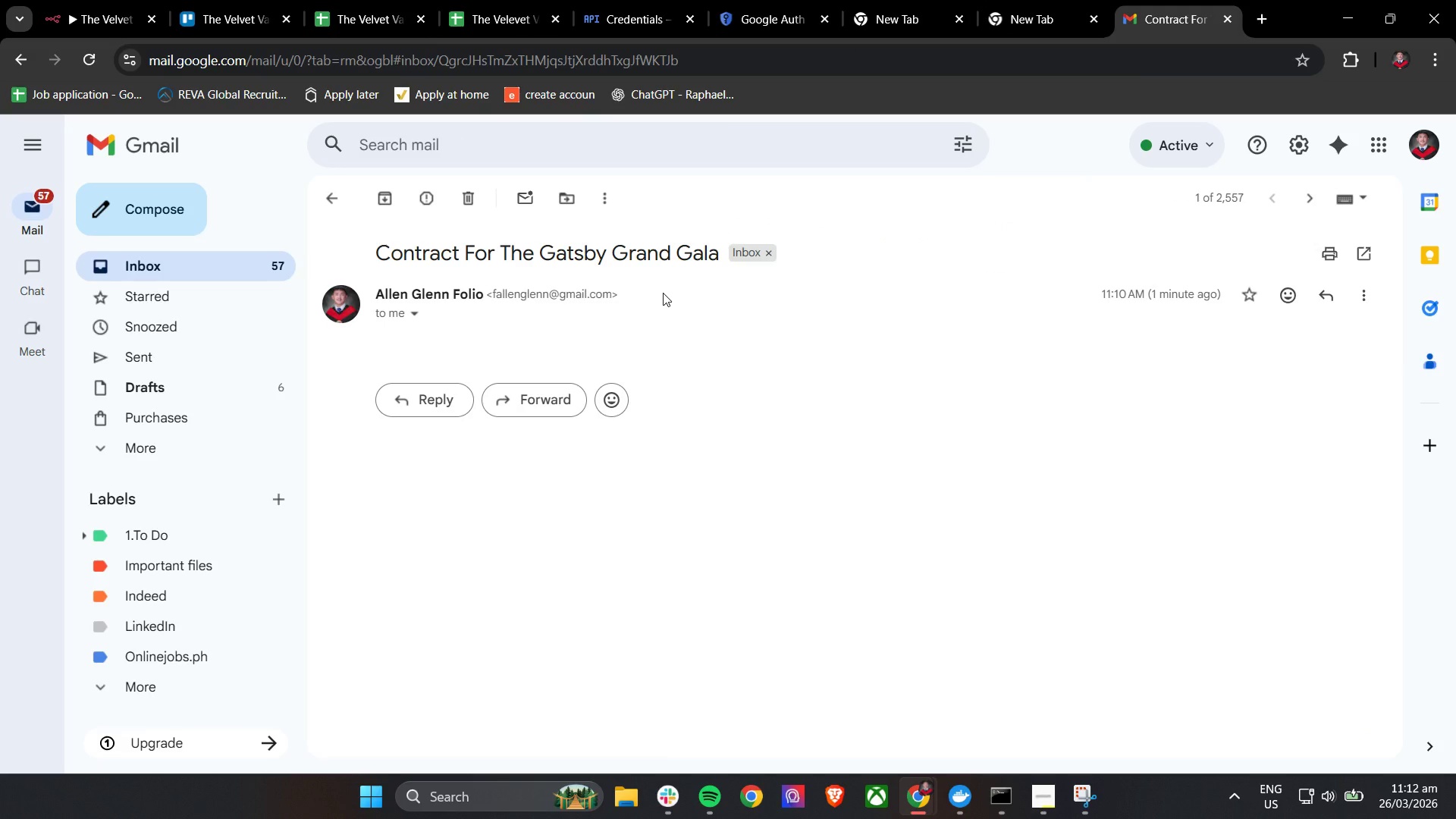 
wait(6.12)
 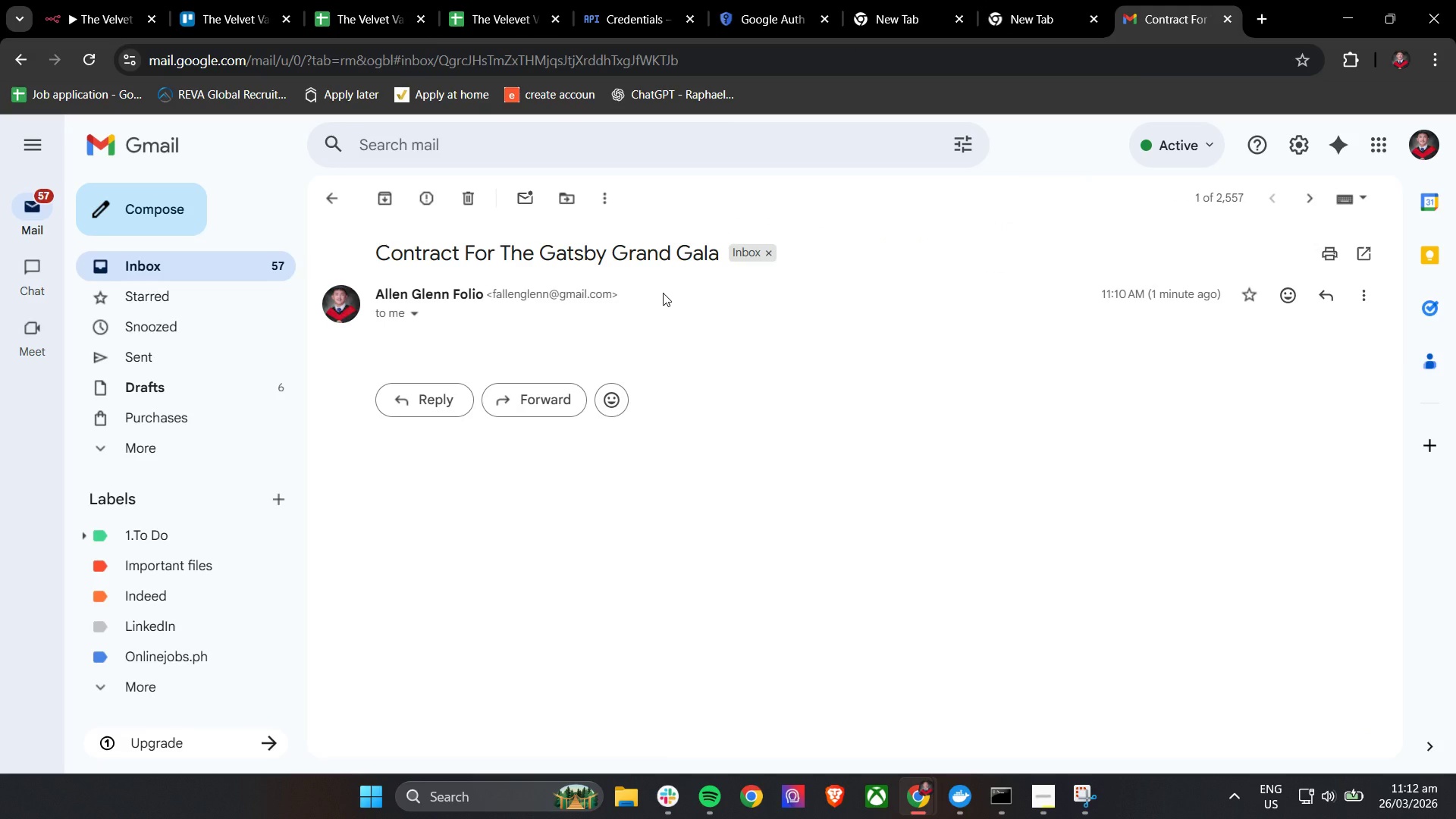 
left_click([58, 0])
 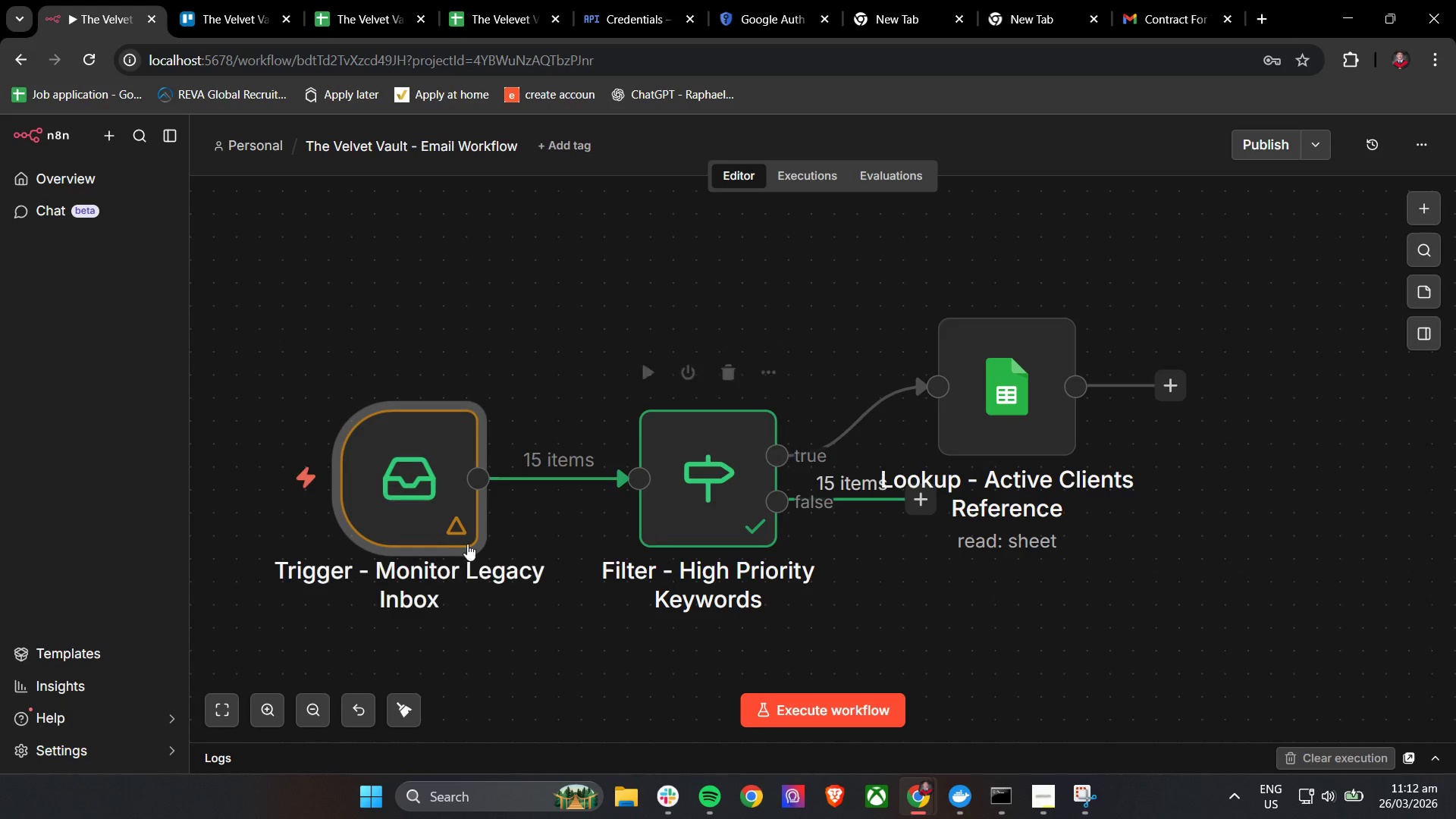 
left_click([408, 532])
 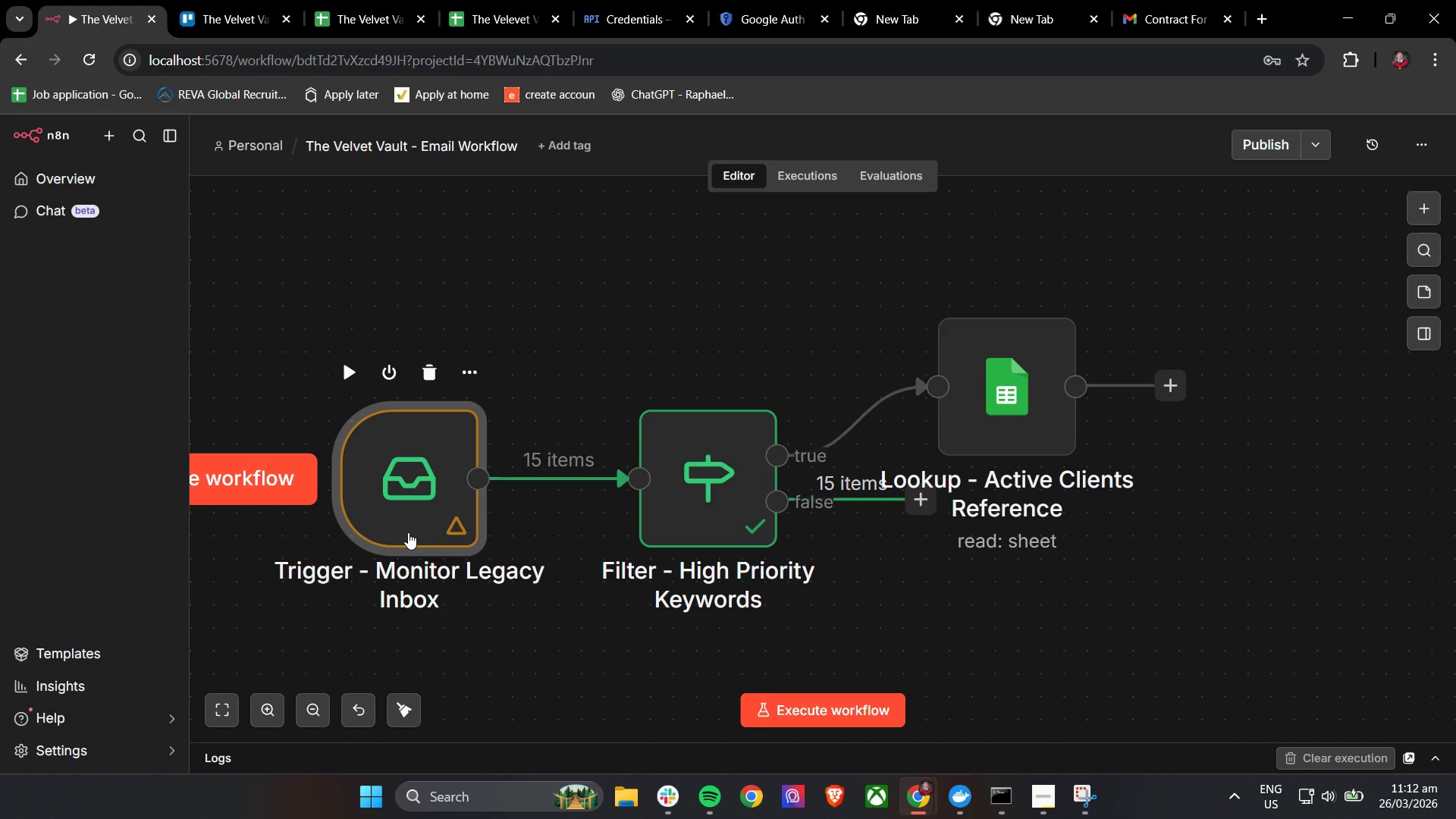 
double_click([408, 532])
 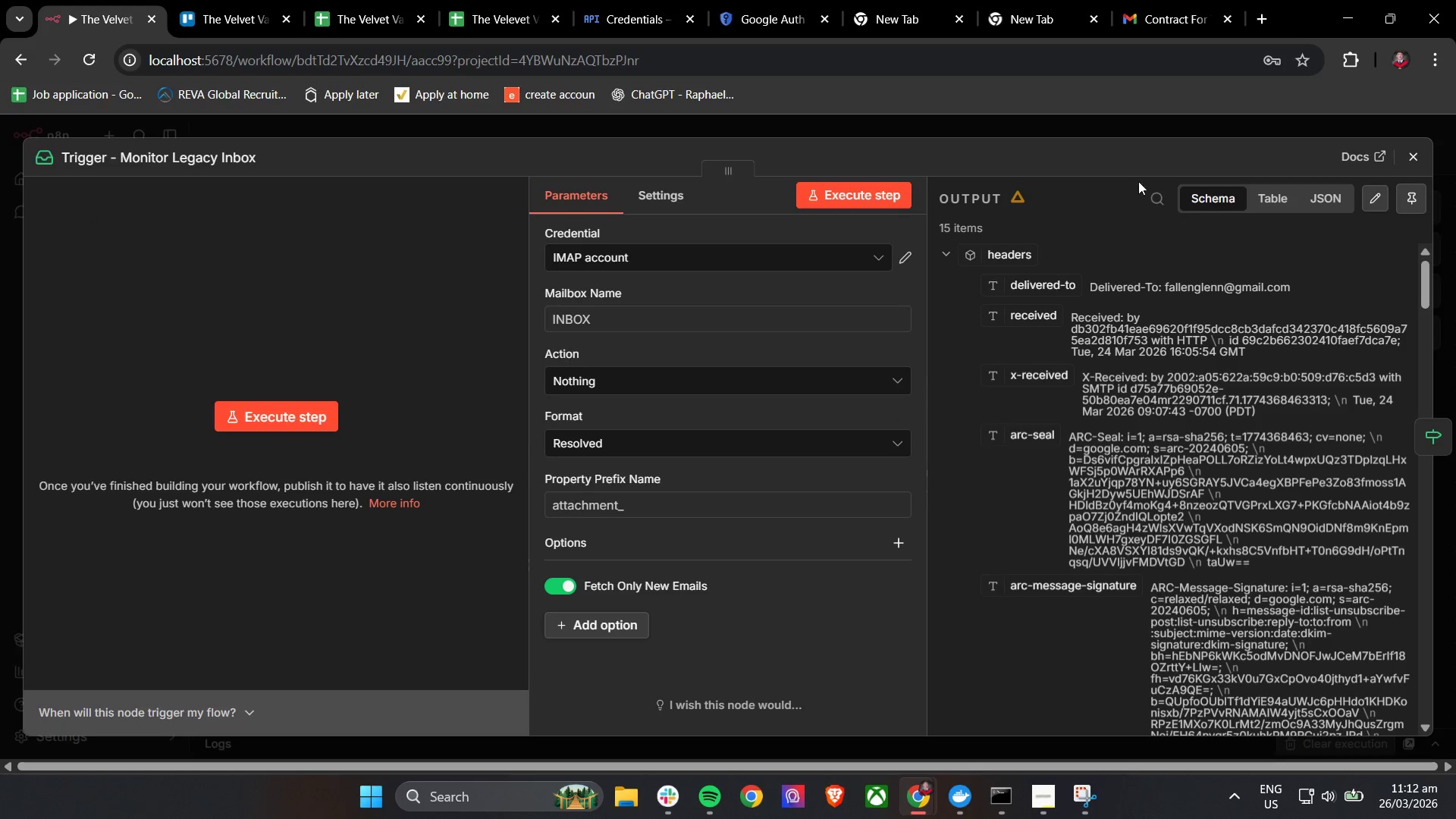 
left_click([1152, 193])
 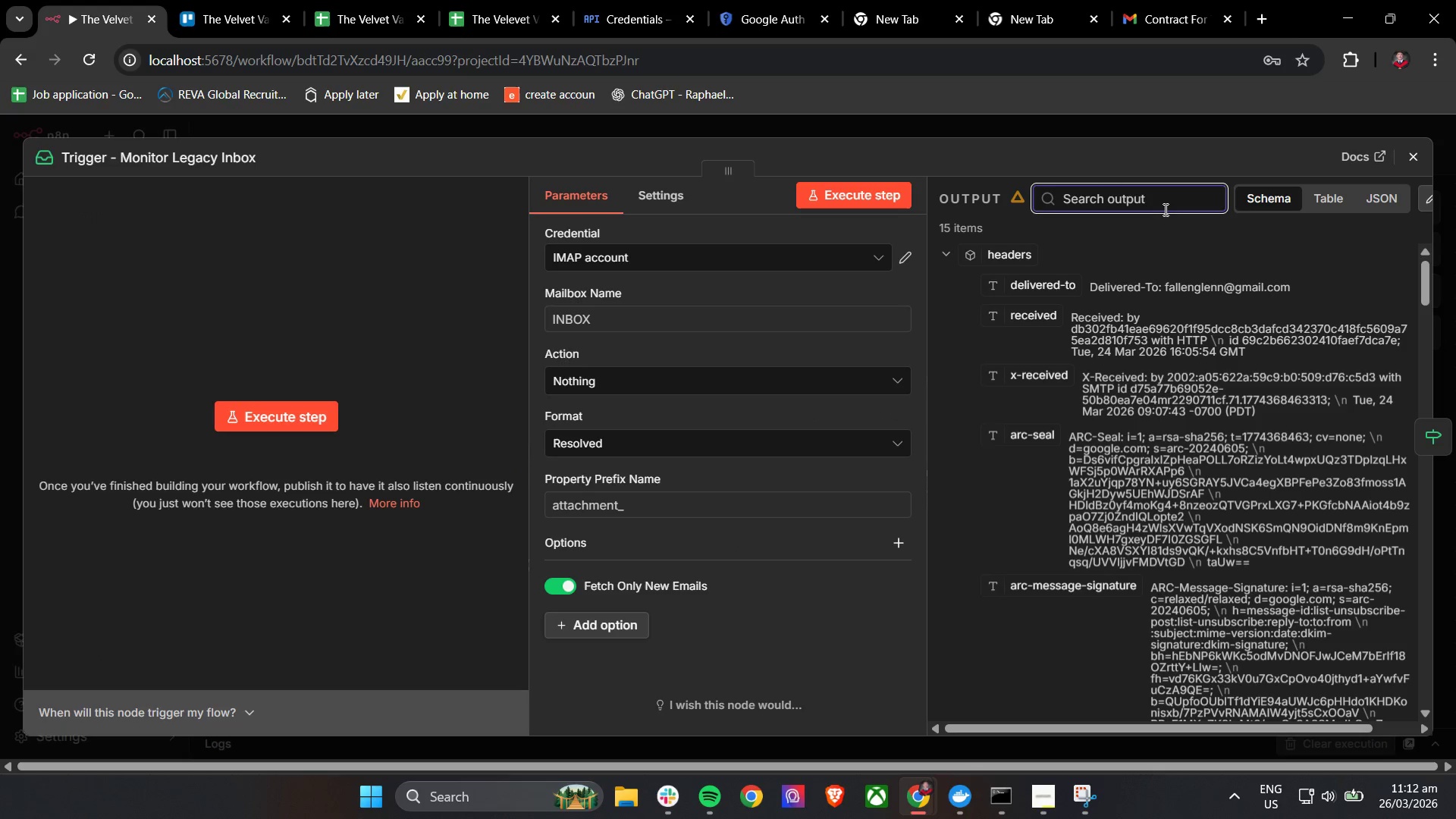 
left_click([1166, 203])
 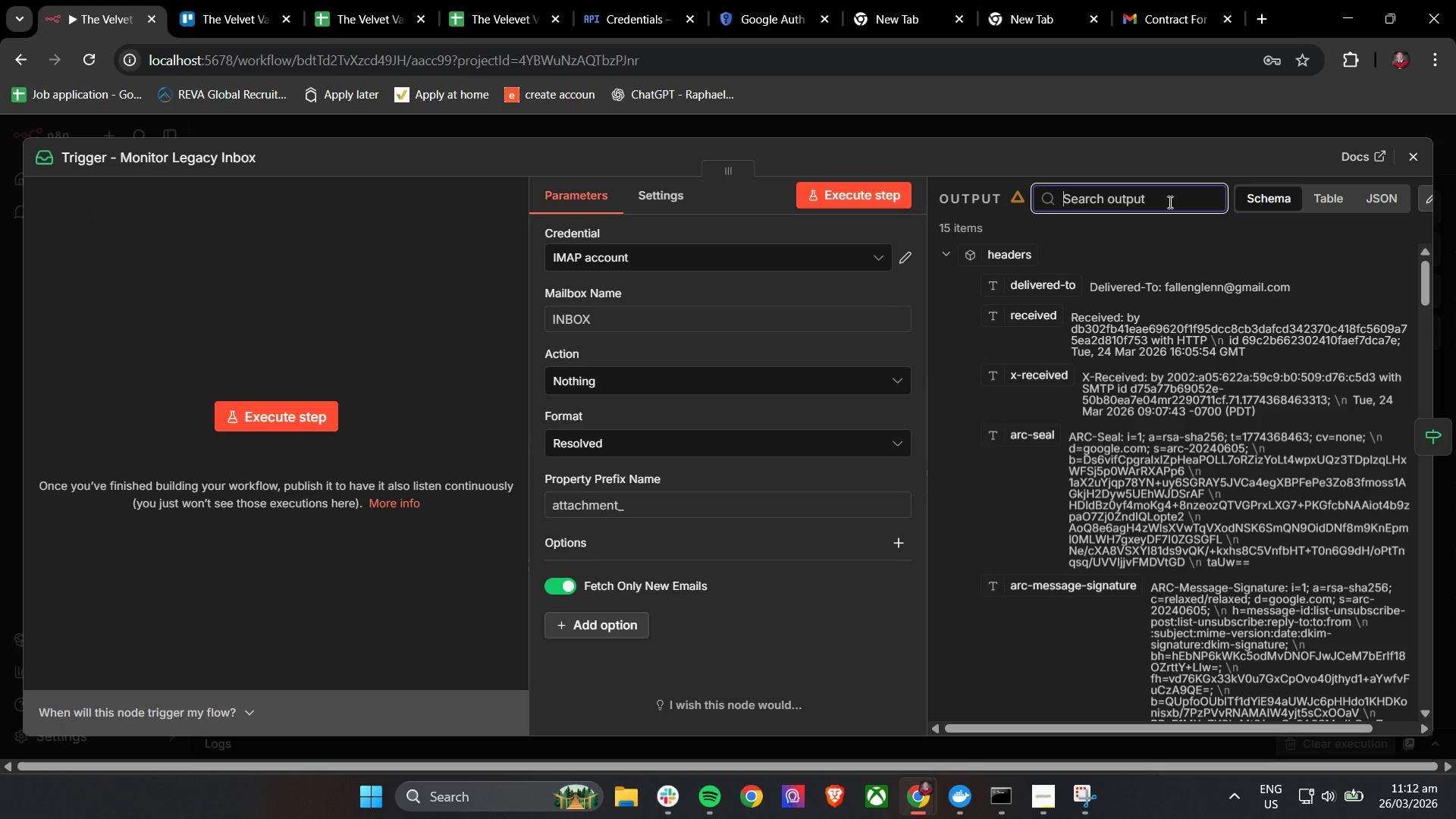 
type(Gatsby)
 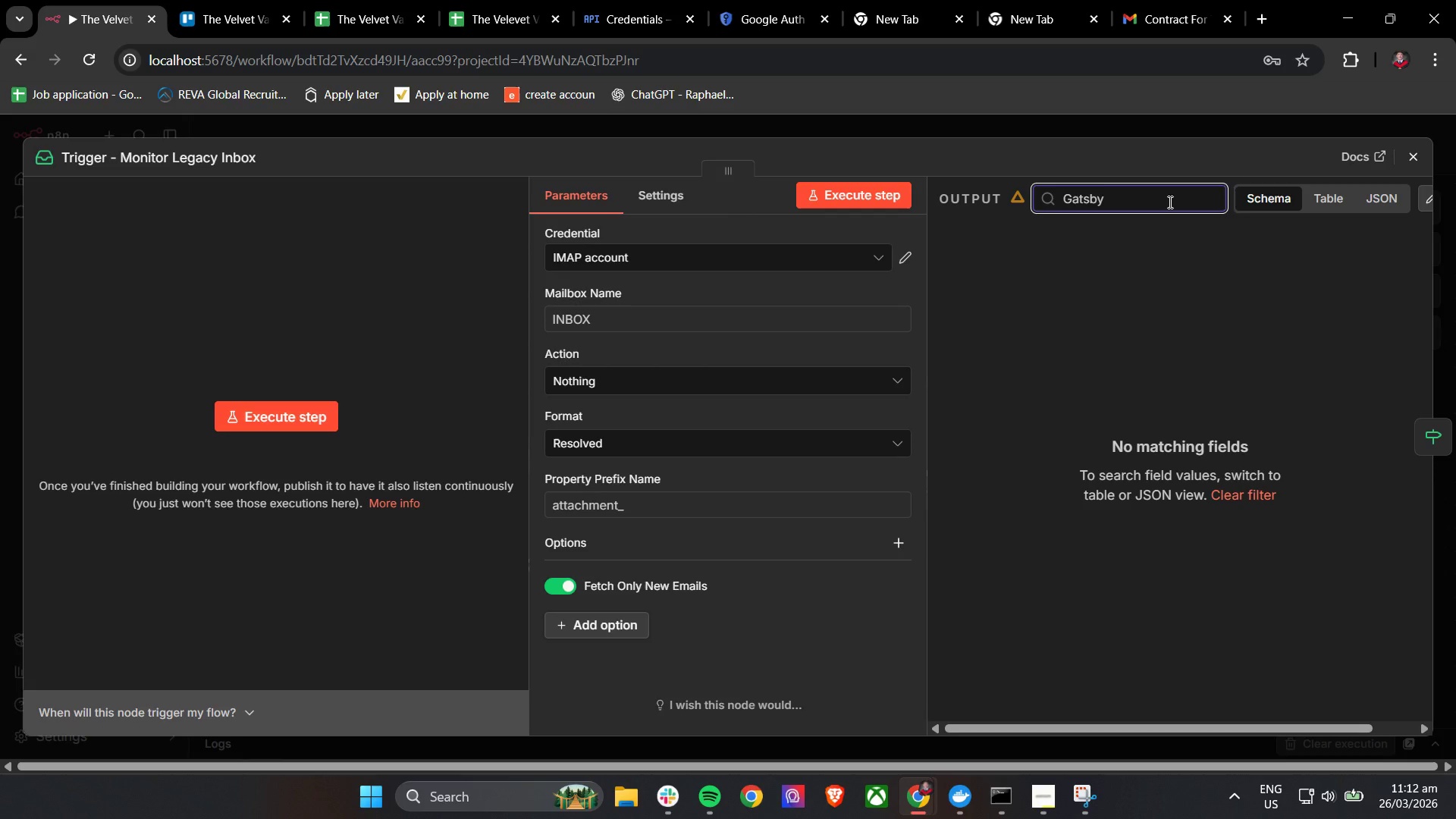 
wait(34.45)
 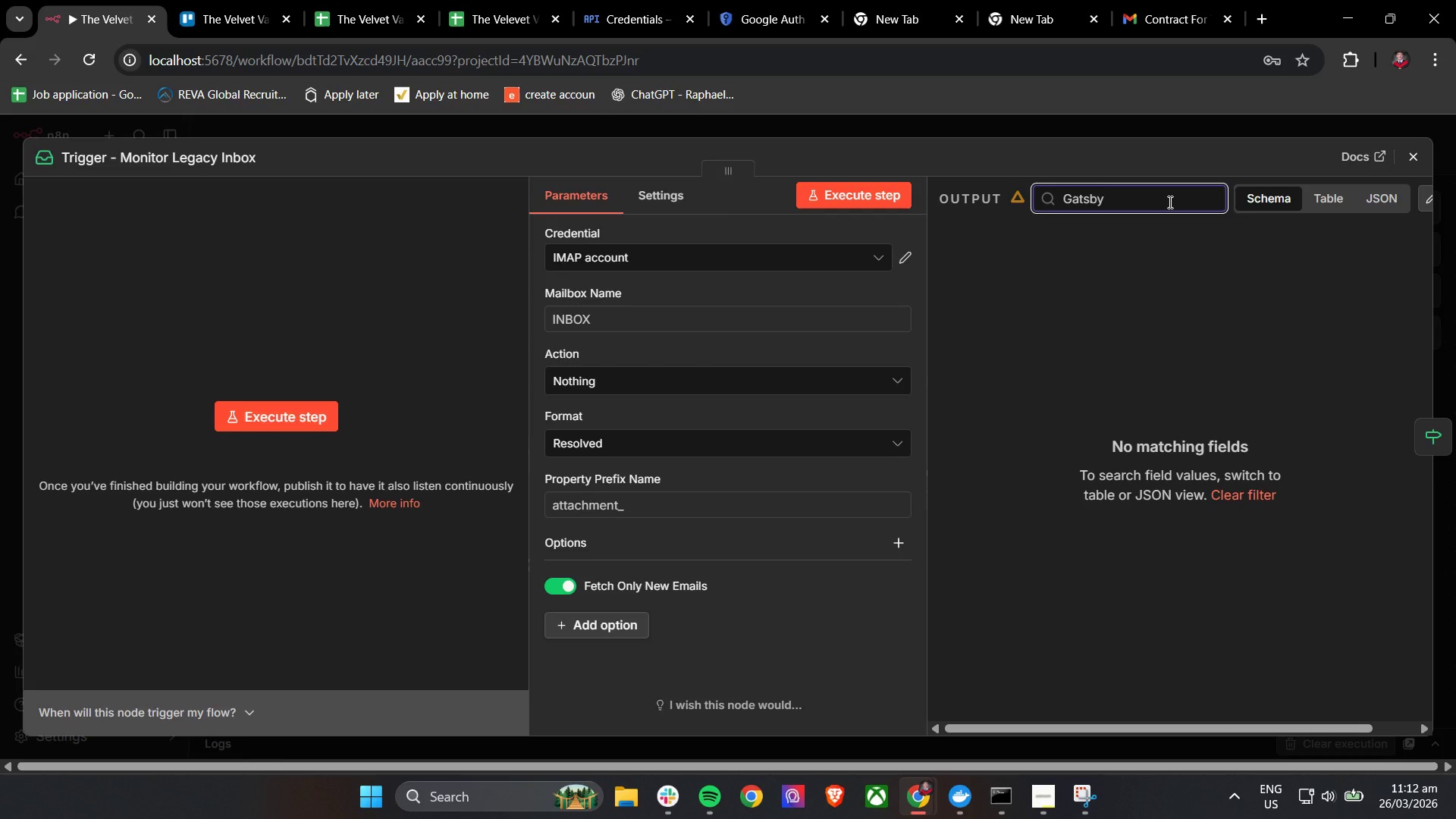 
triple_click([1185, 197])
 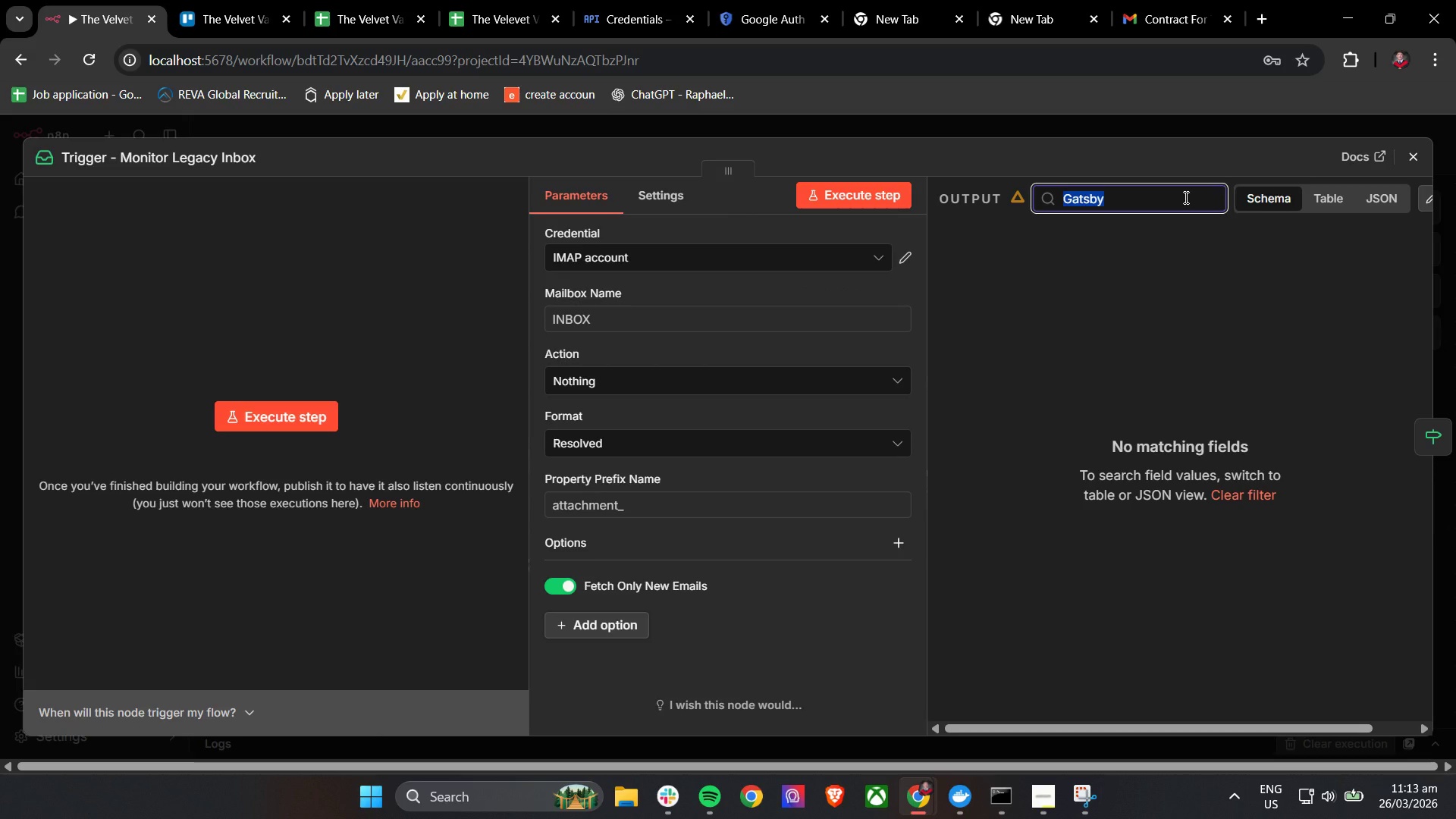 
key(Backspace)
 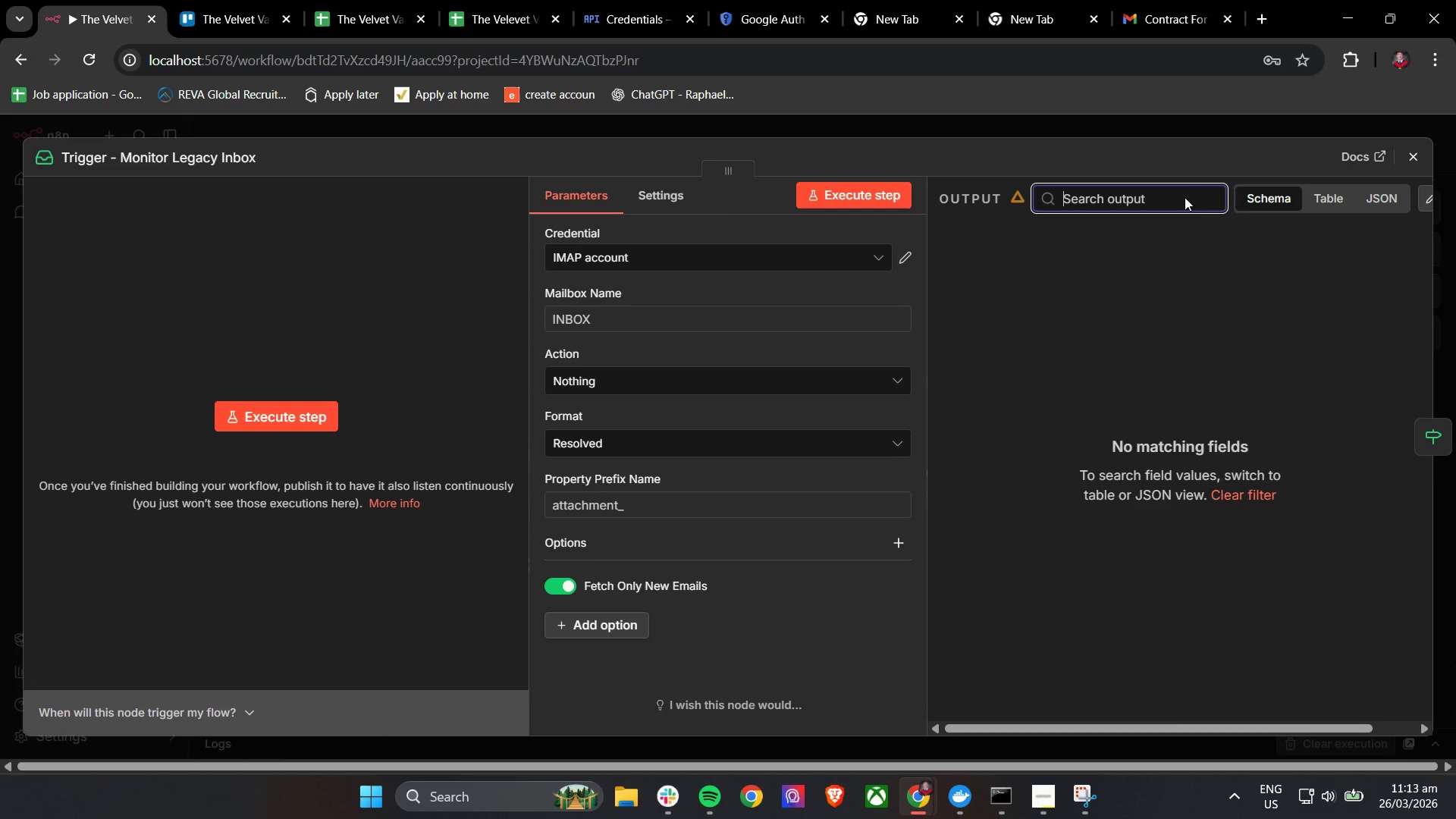 
key(Backspace)
 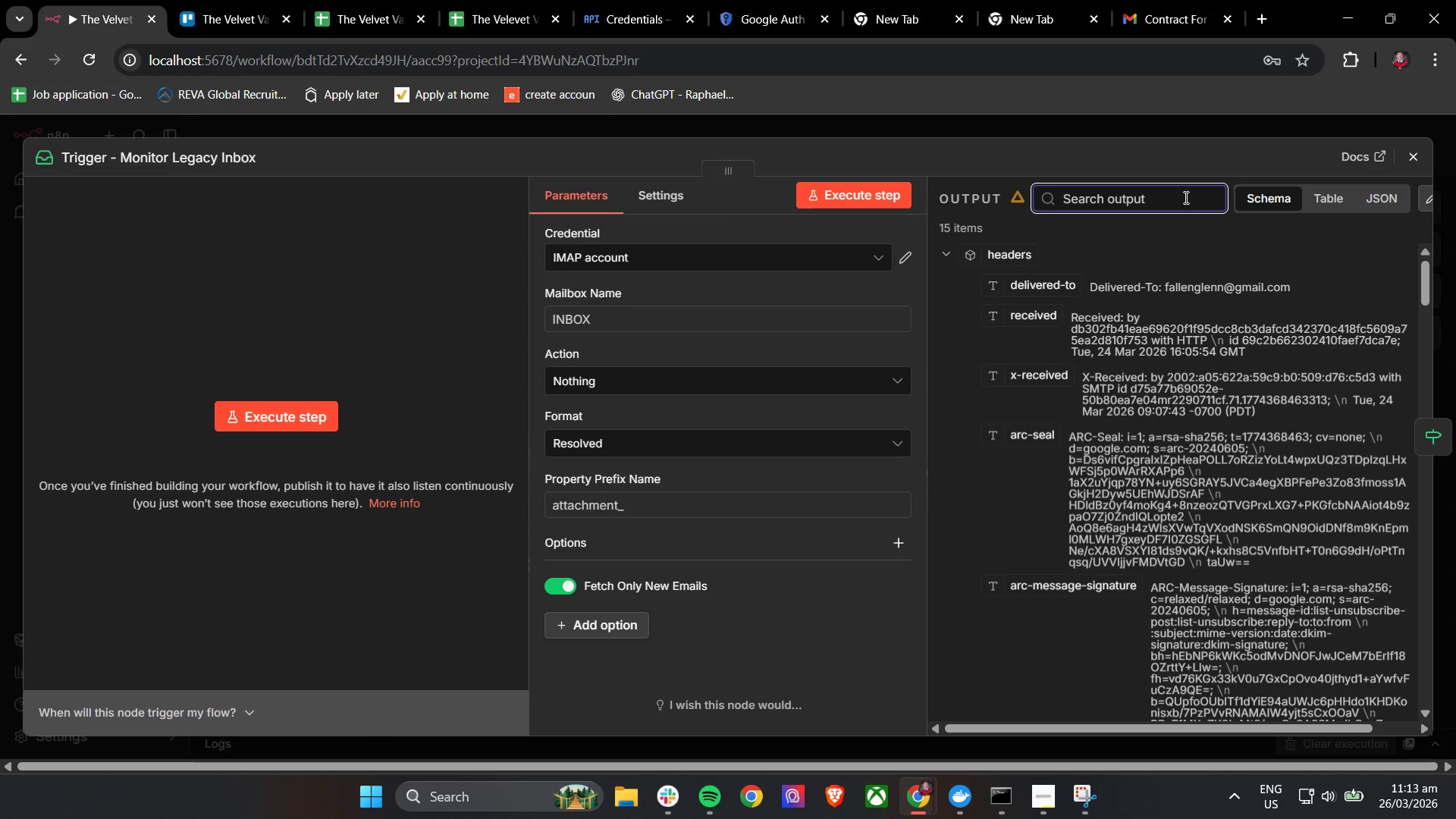 
key(Backspace)
 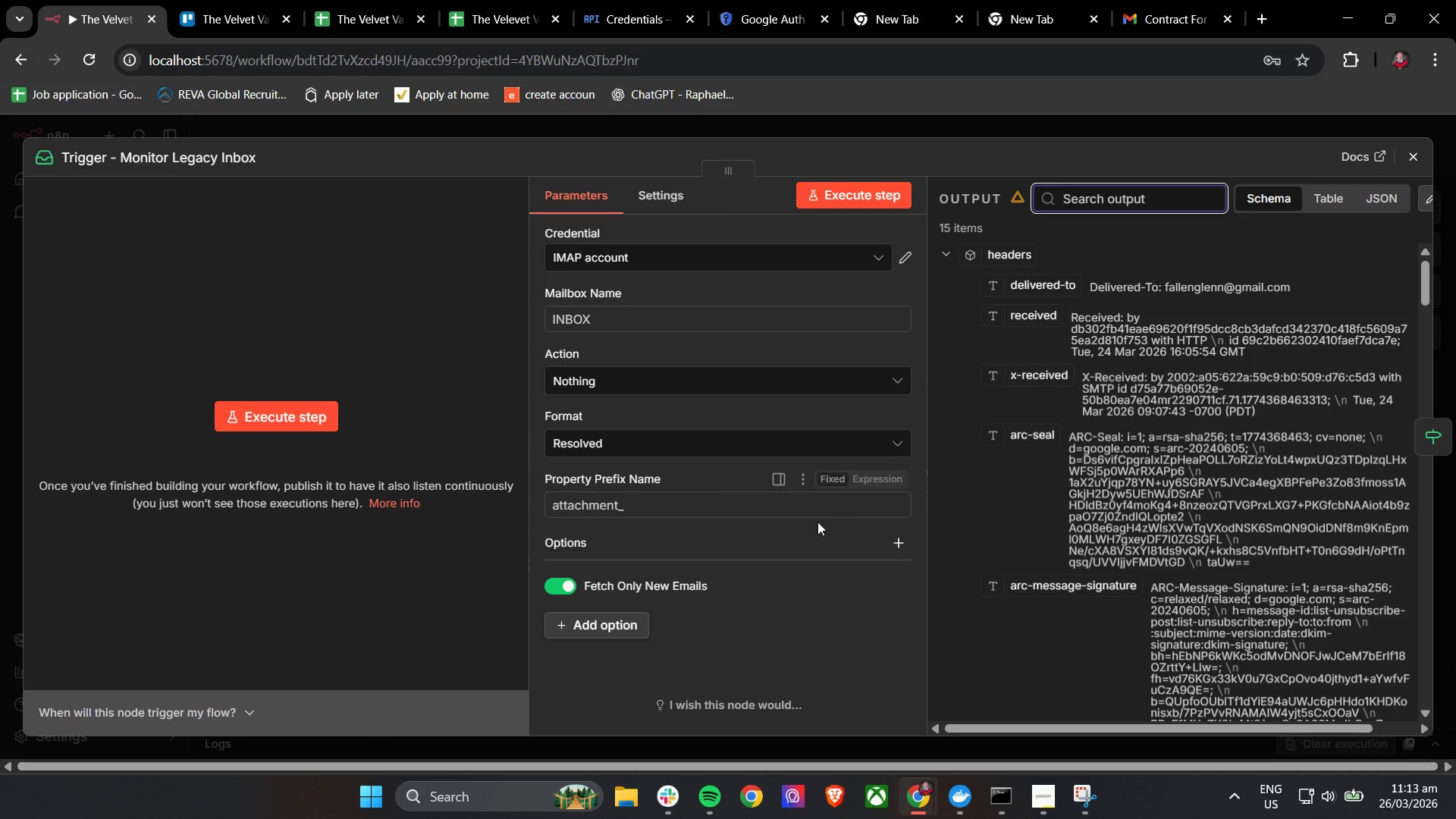 
wait(7.11)
 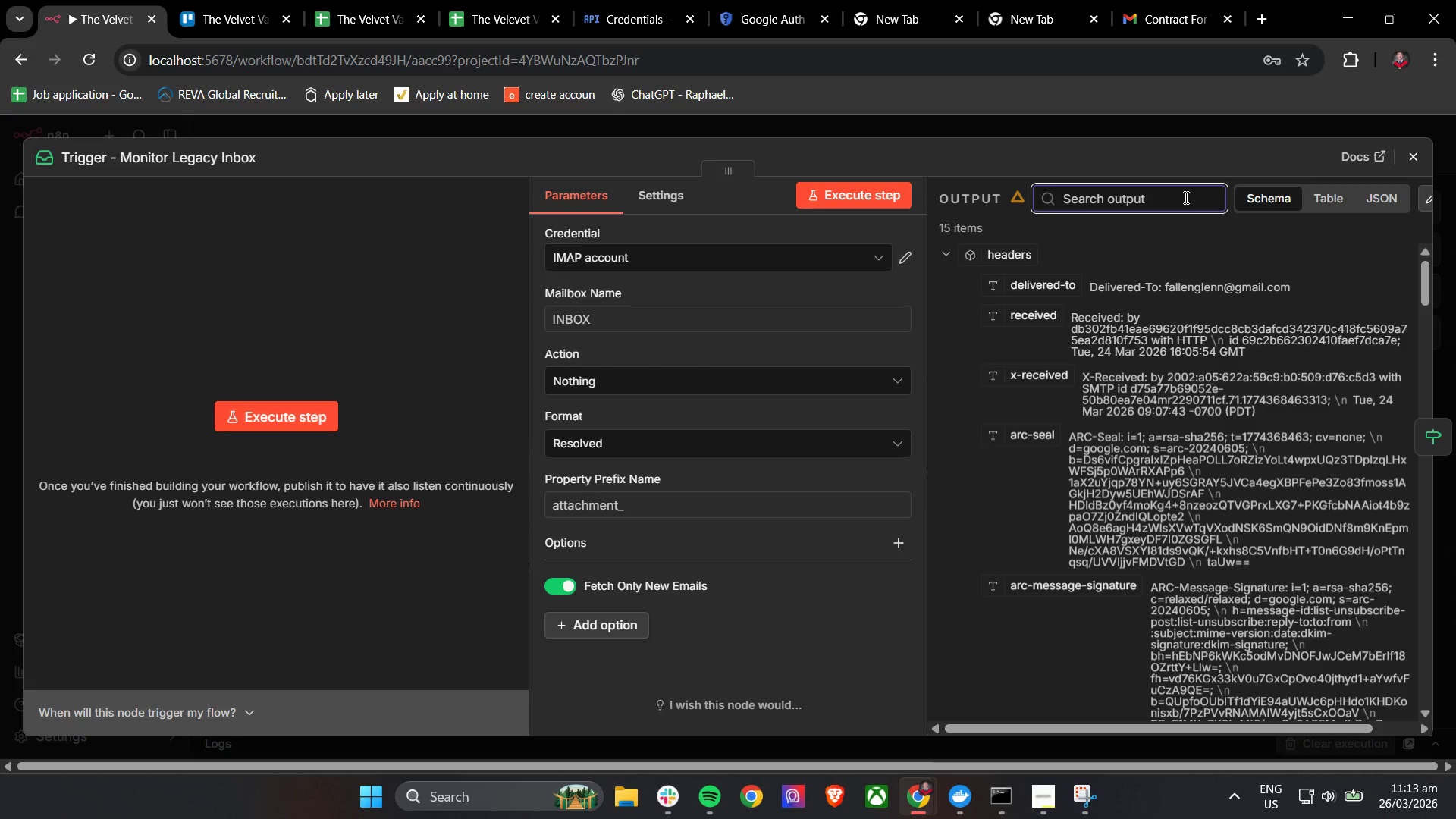 
left_click([535, 399])
 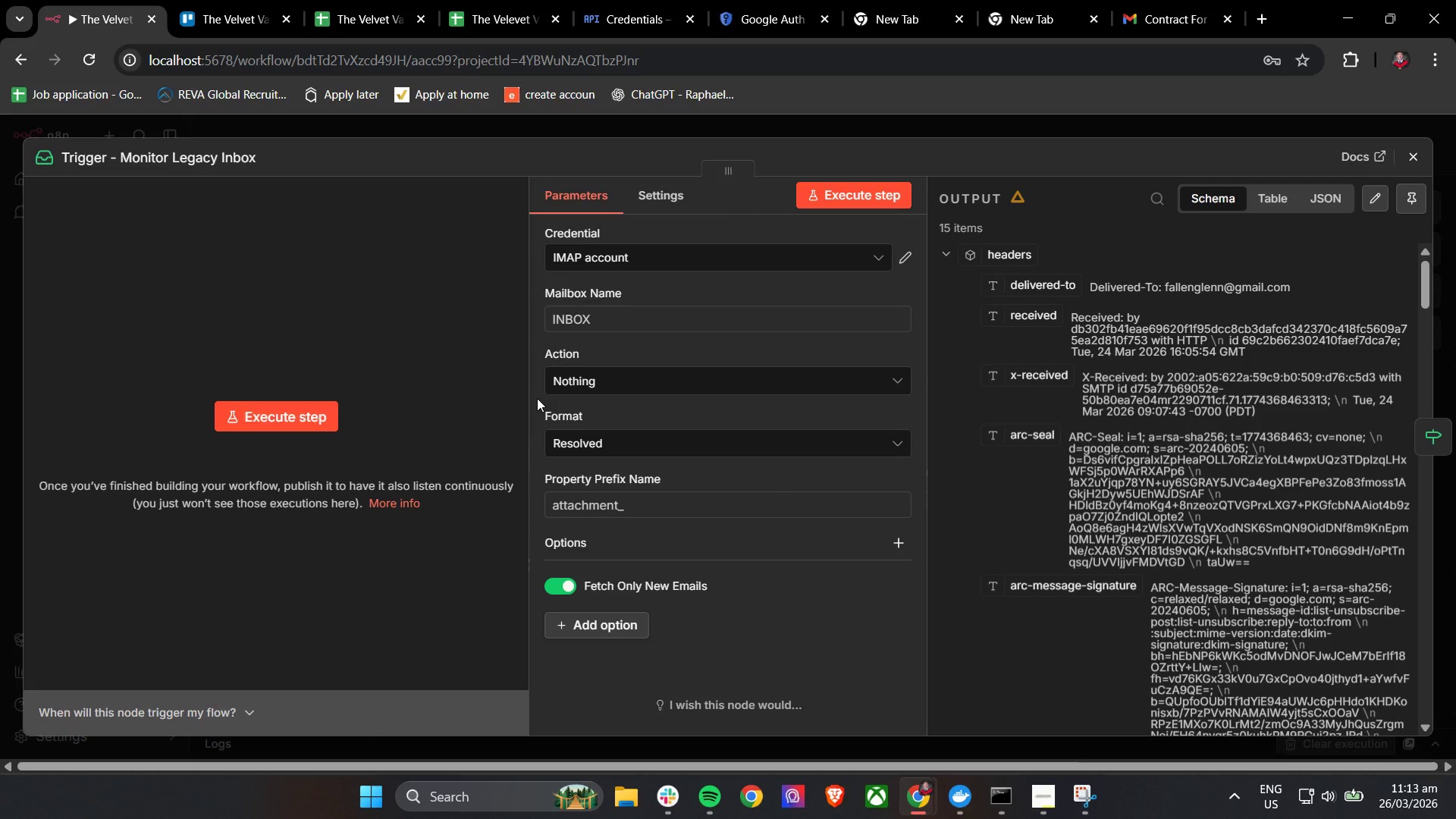 
wait(14.77)
 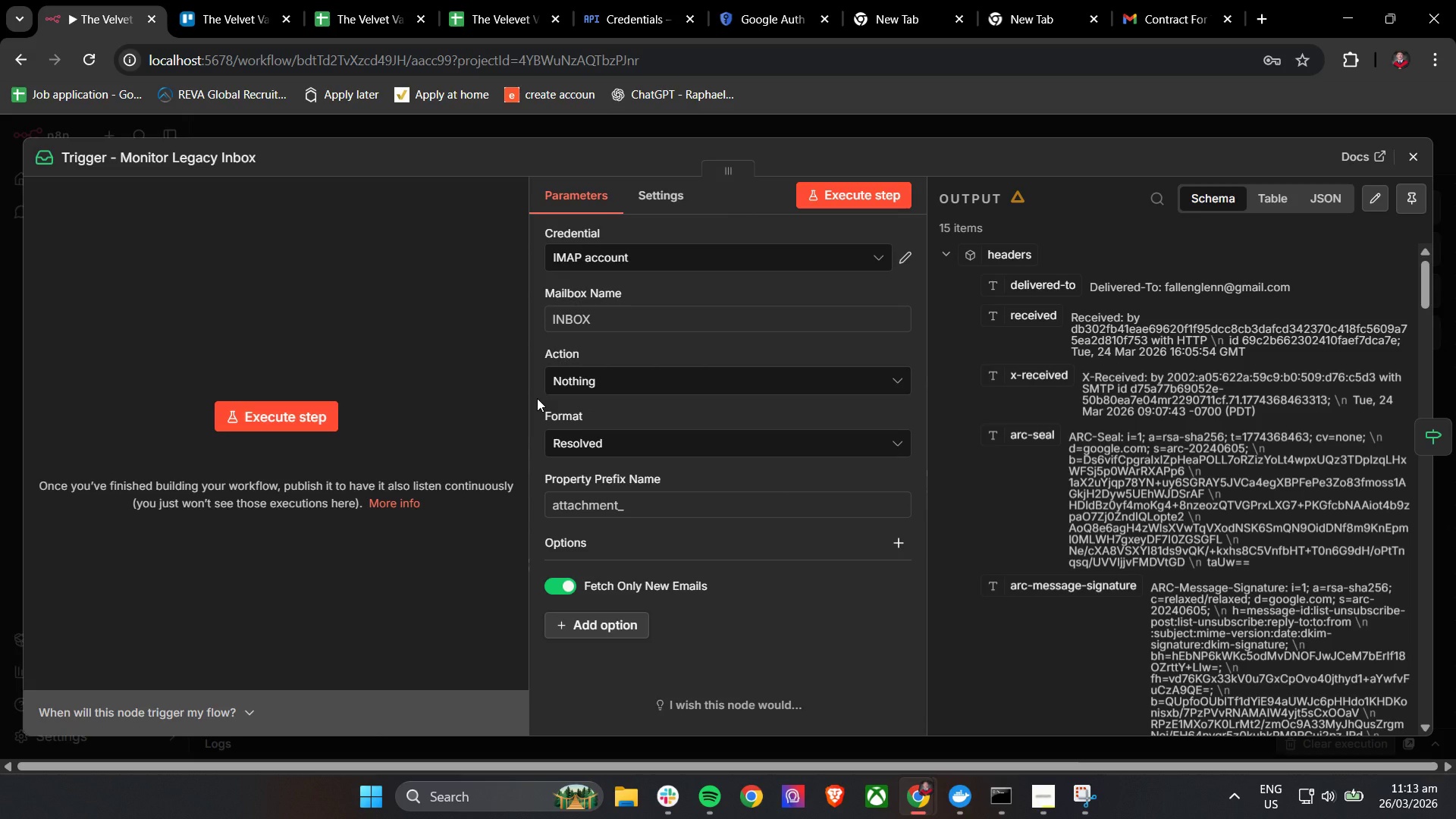 
left_click([573, 592])
 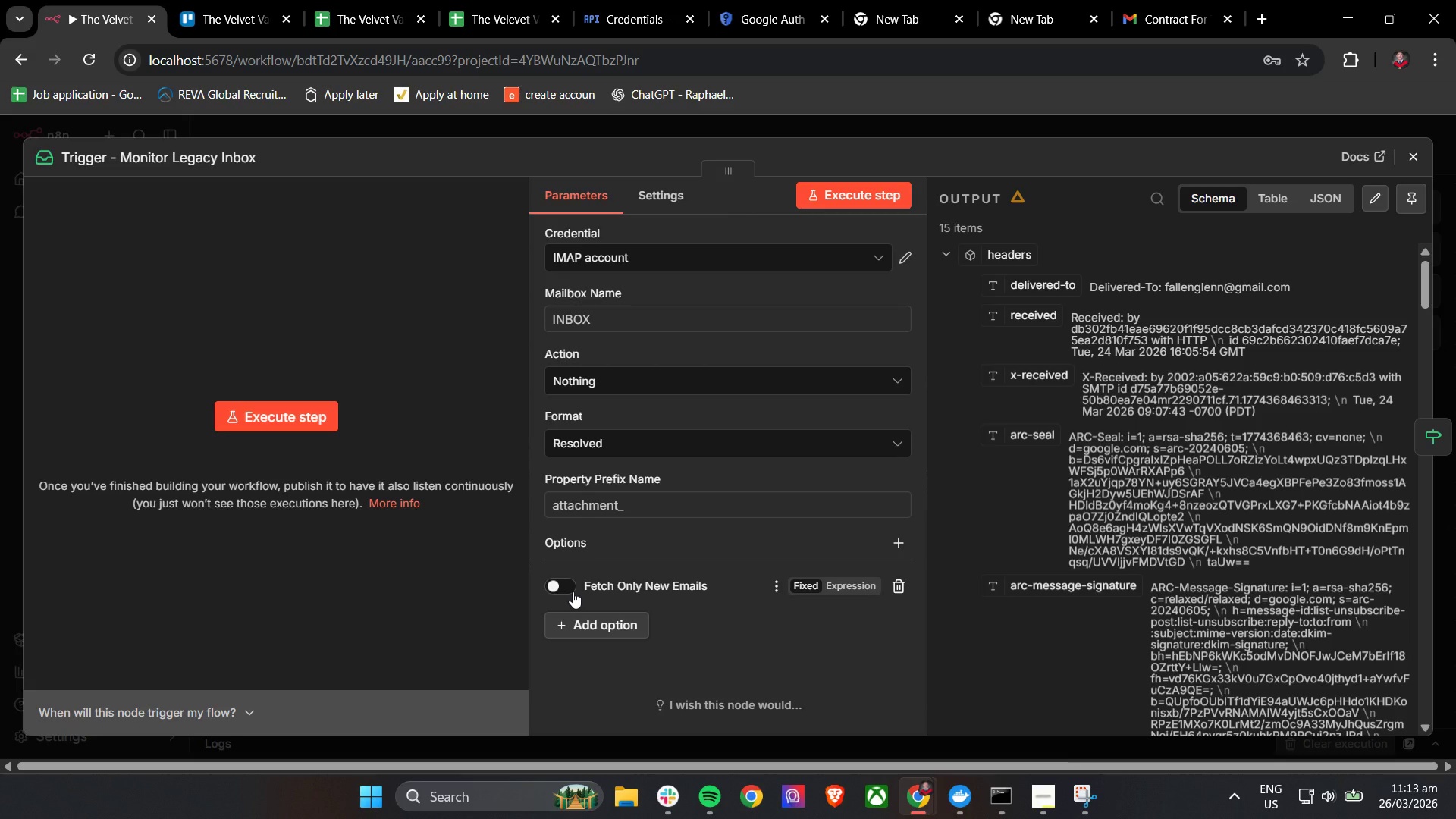 
left_click([564, 586])
 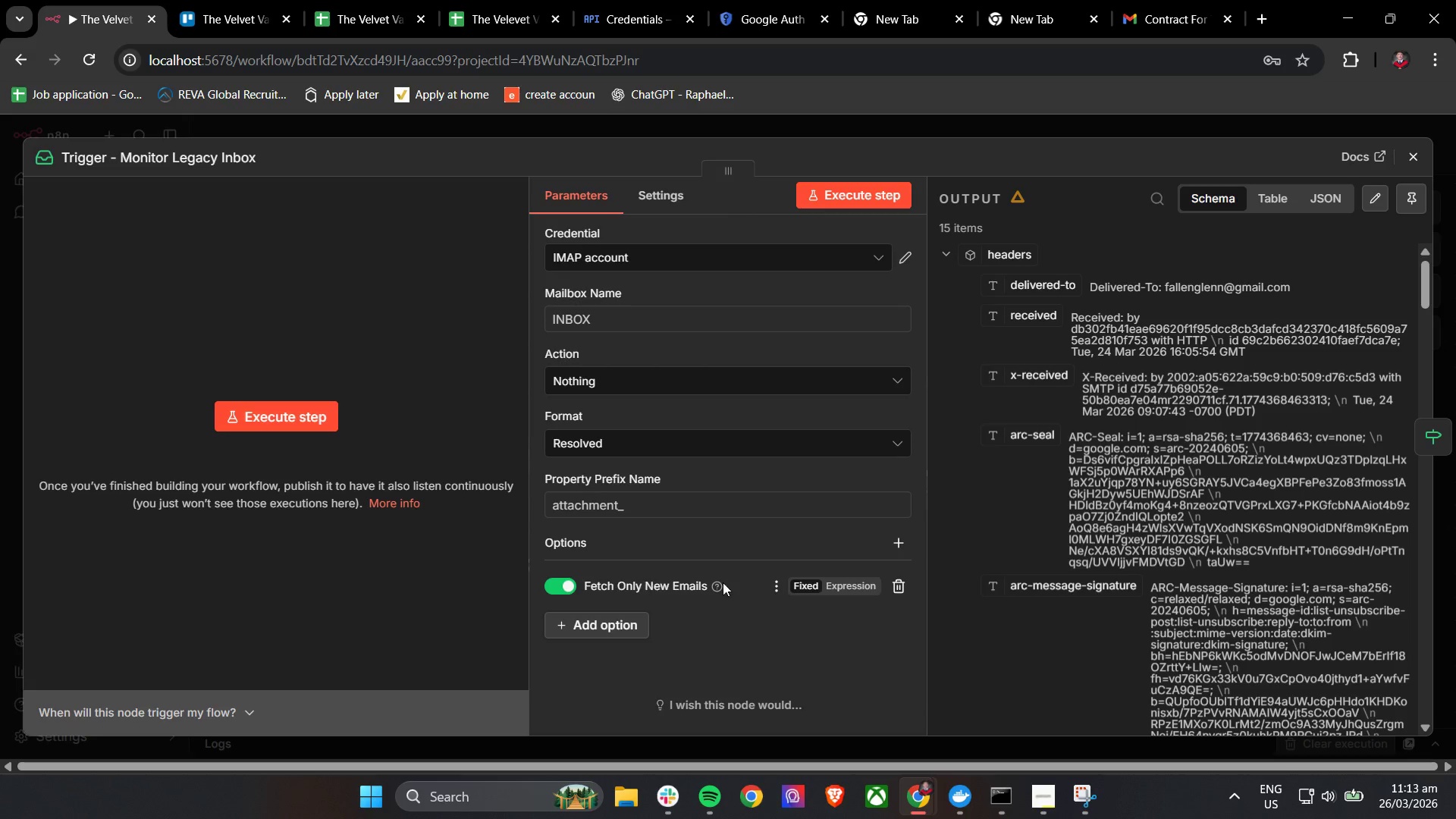 
left_click([843, 579])
 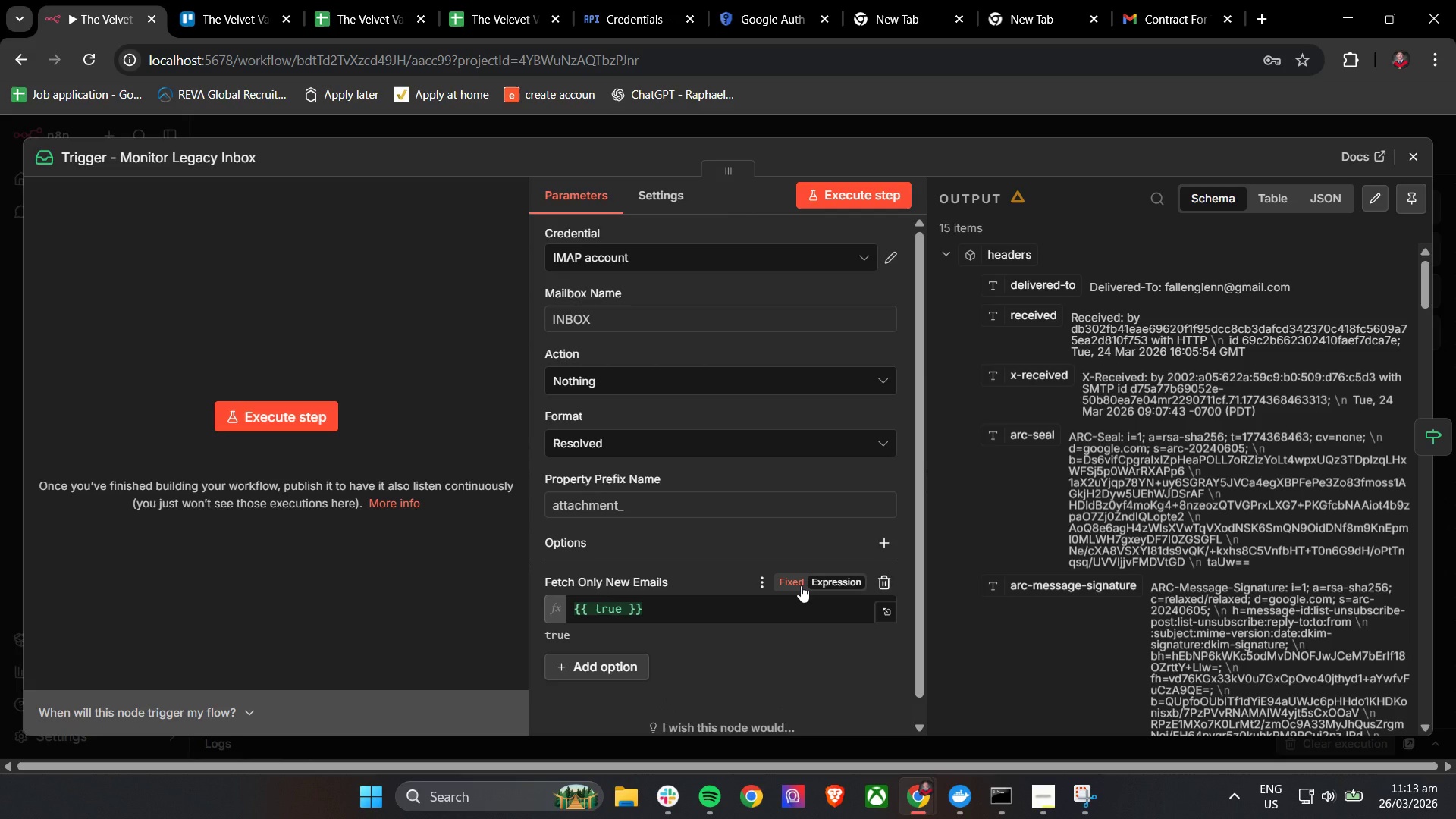 
left_click([802, 585])
 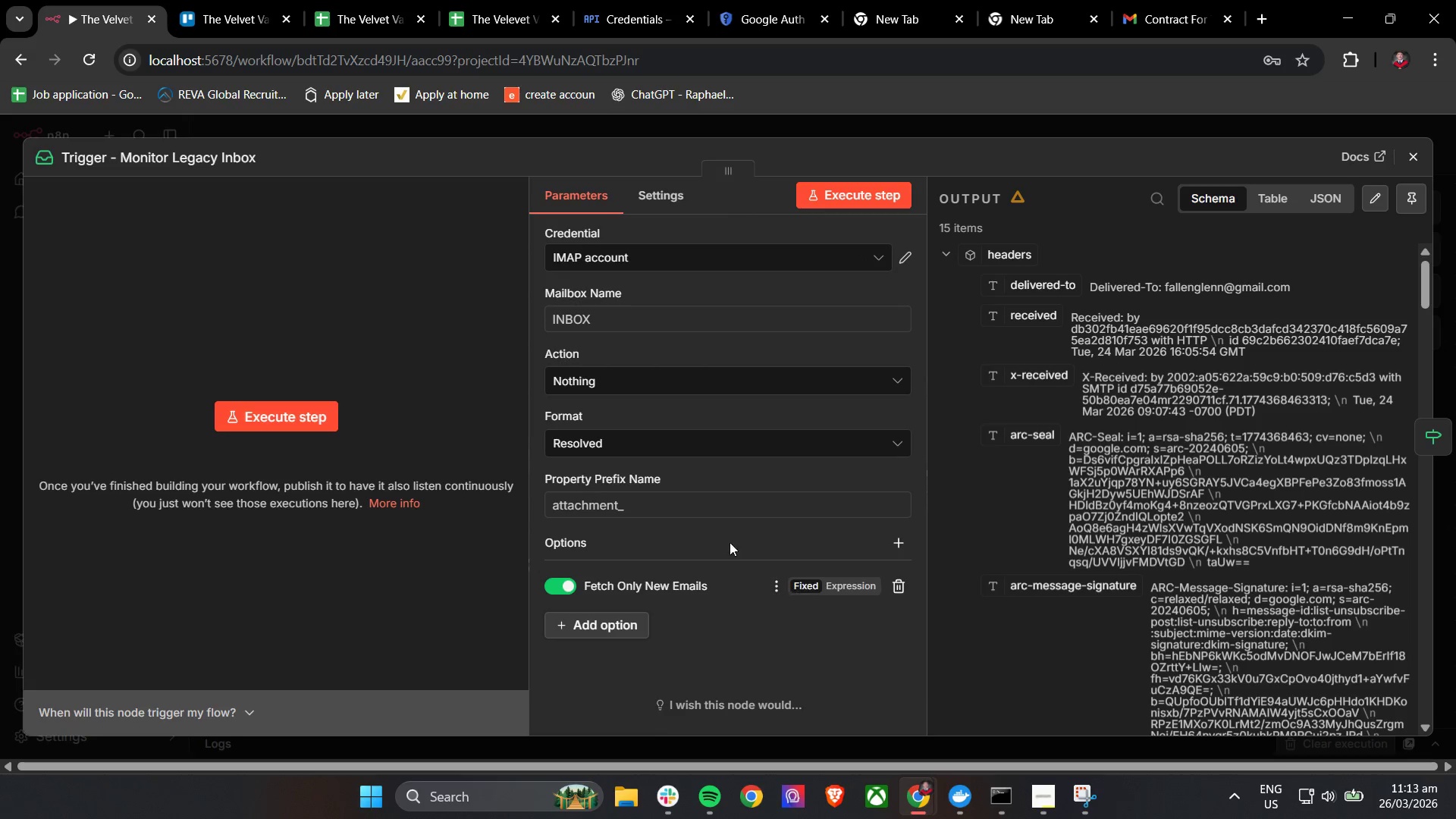 
left_click([718, 534])
 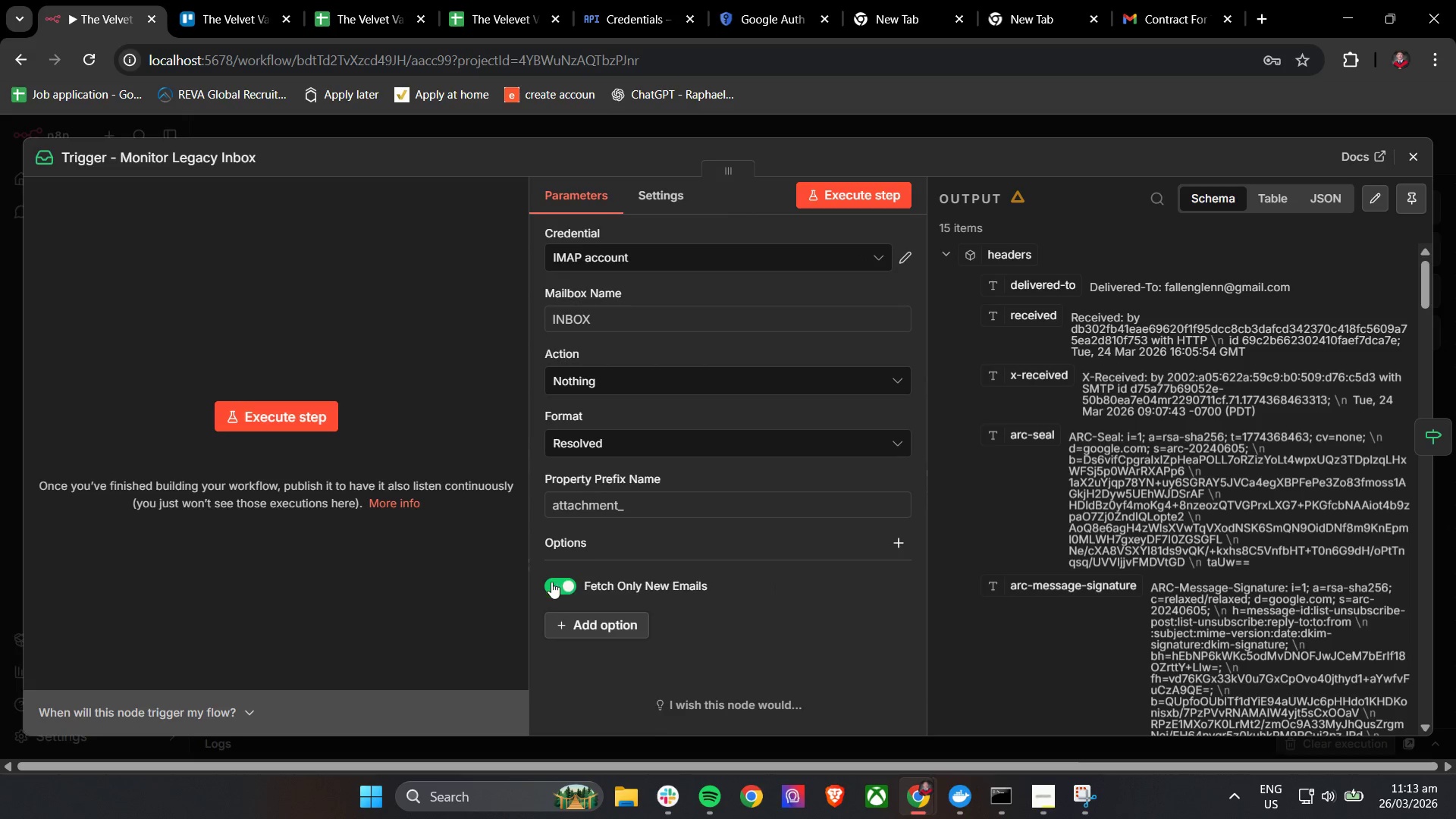 
left_click([551, 592])
 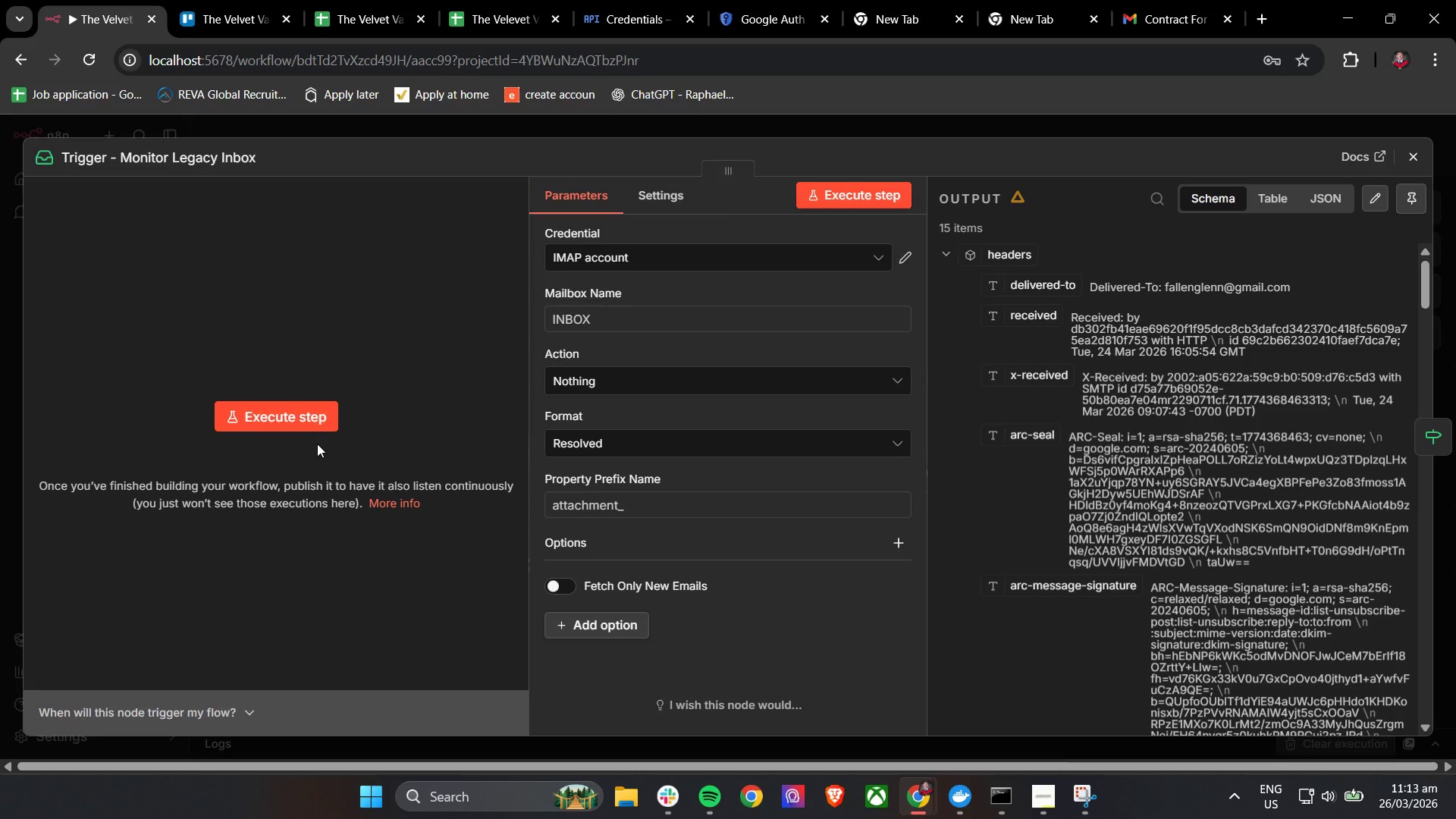 
wait(17.7)
 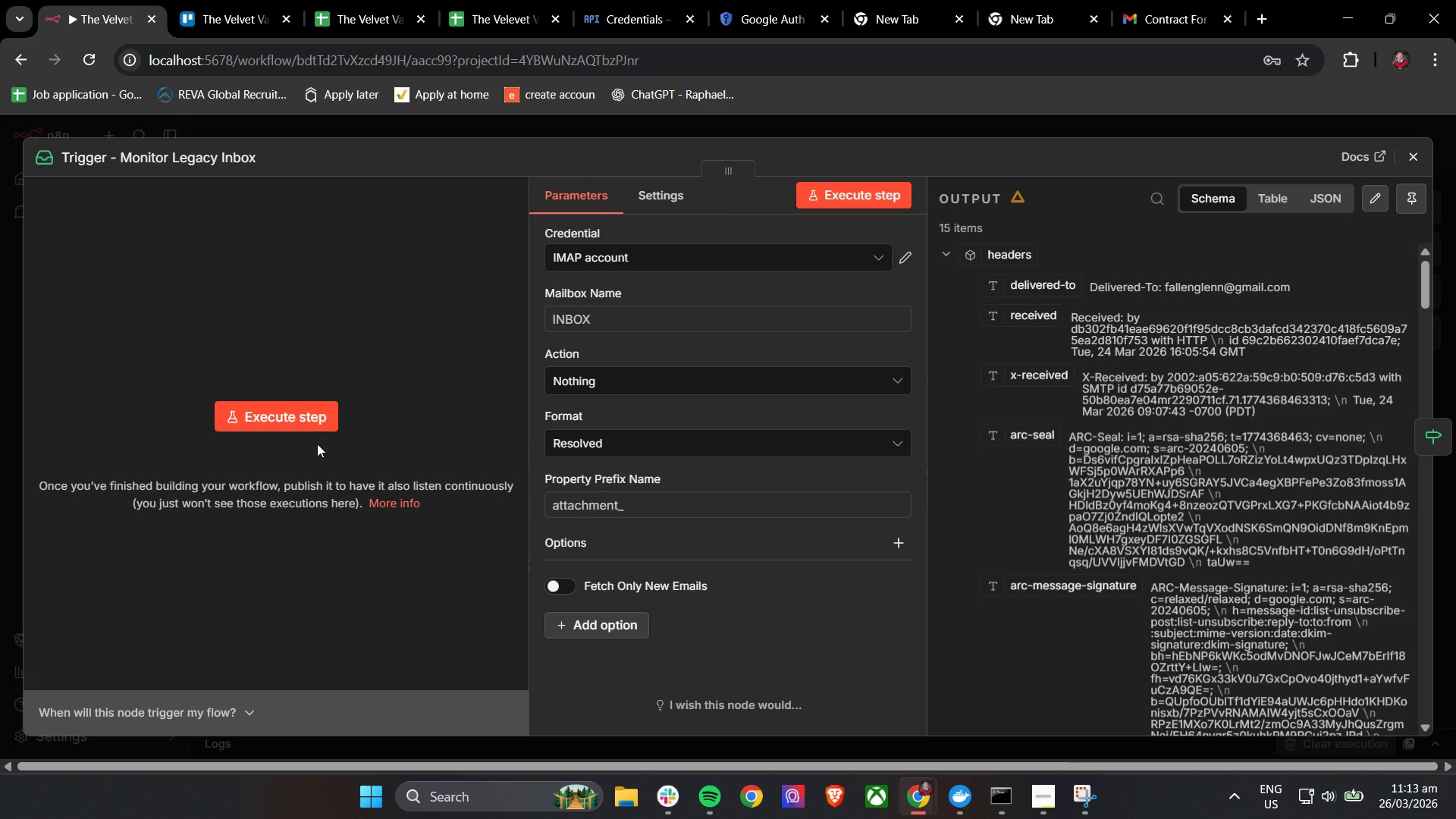 
left_click([314, 418])
 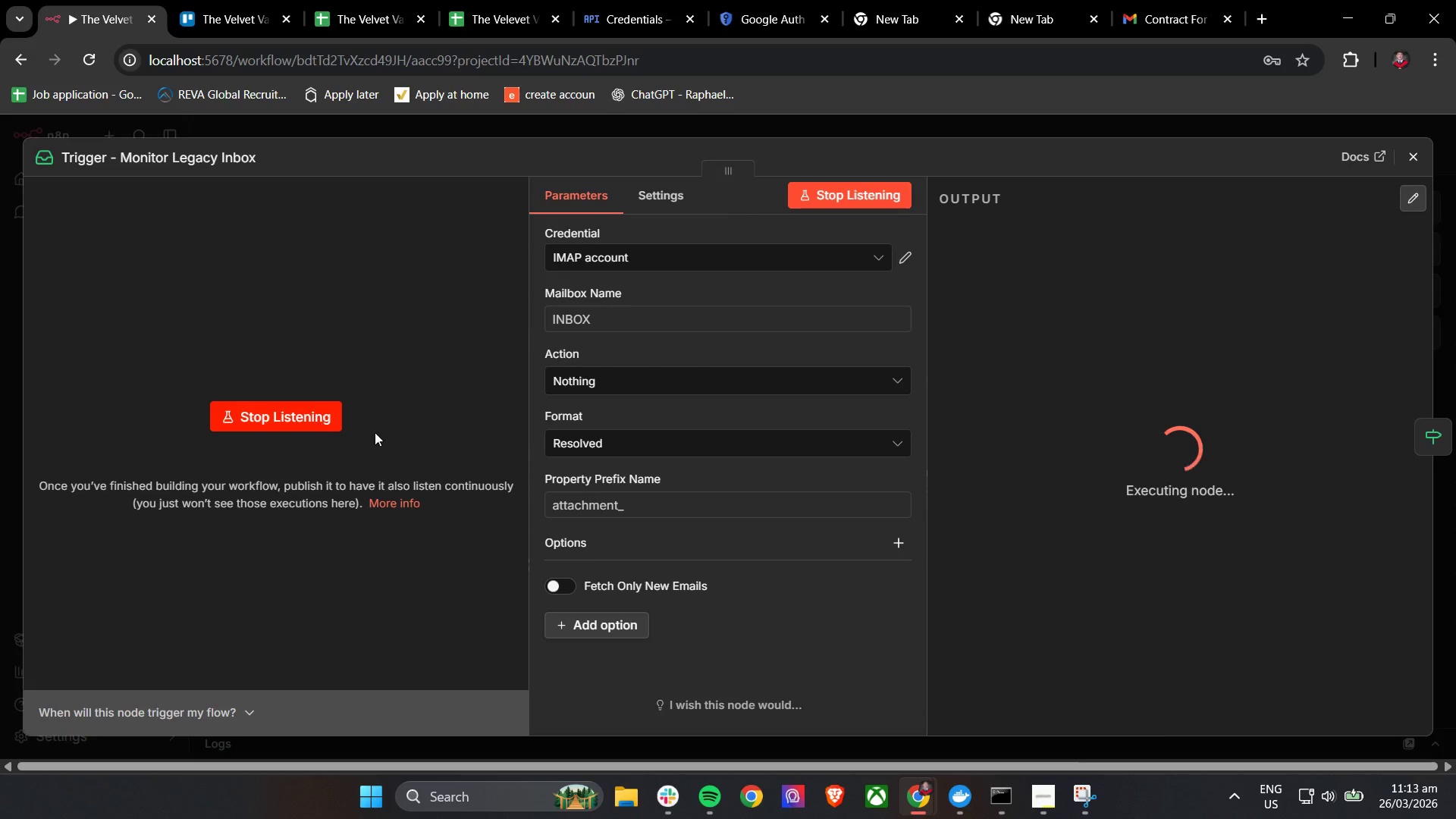 
mouse_move([604, 519])
 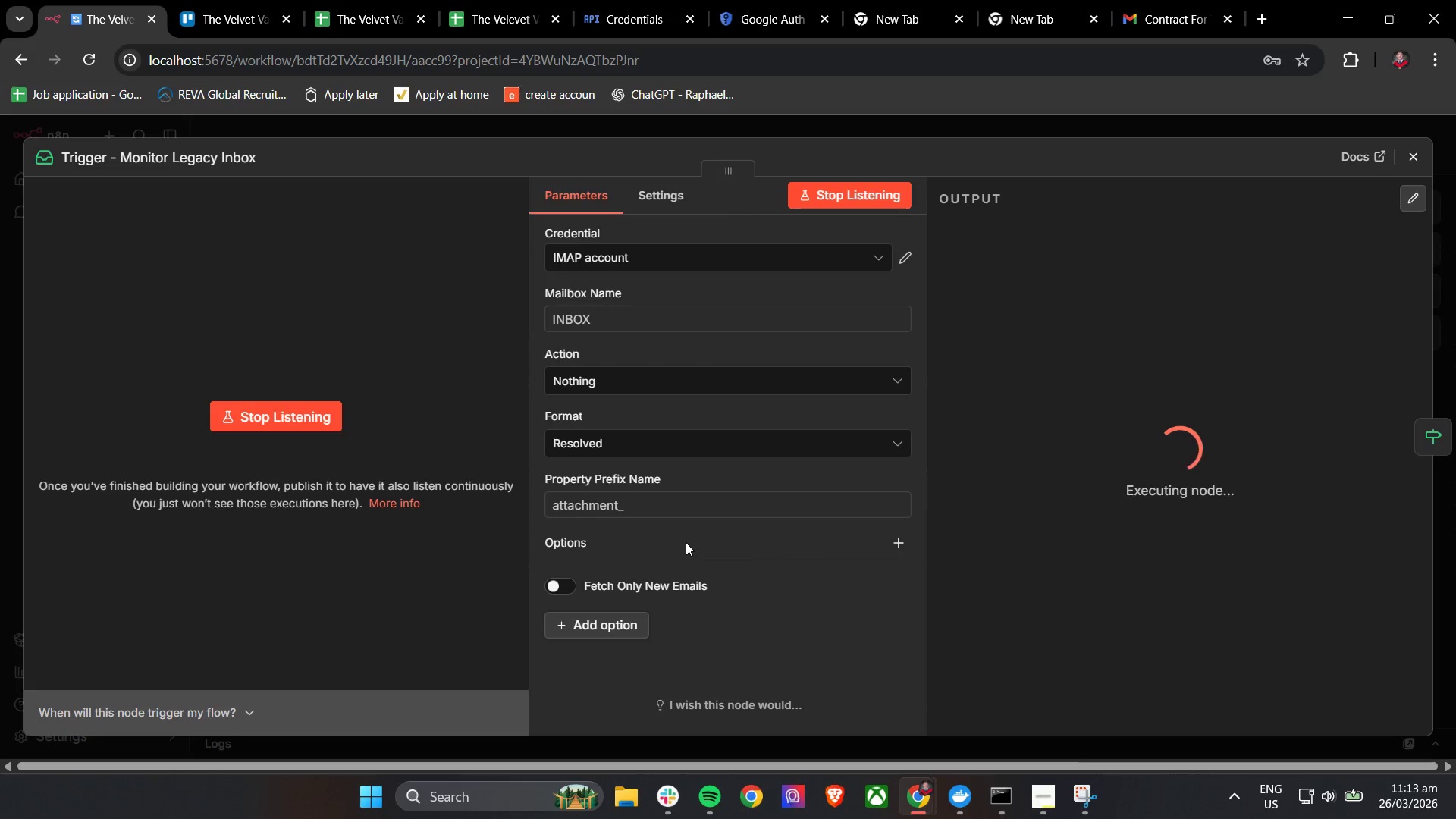 
left_click([686, 538])
 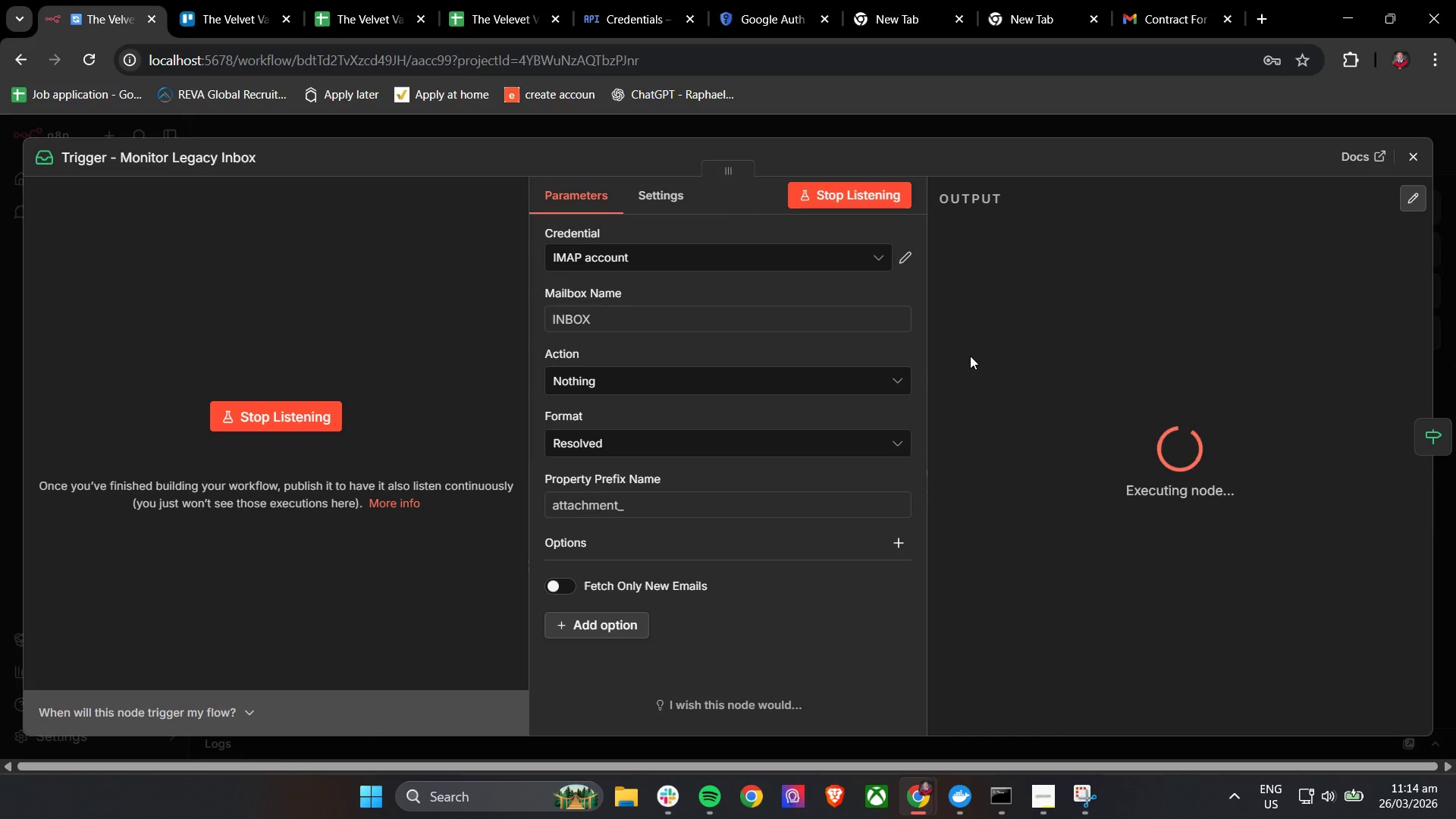 
wait(15.98)
 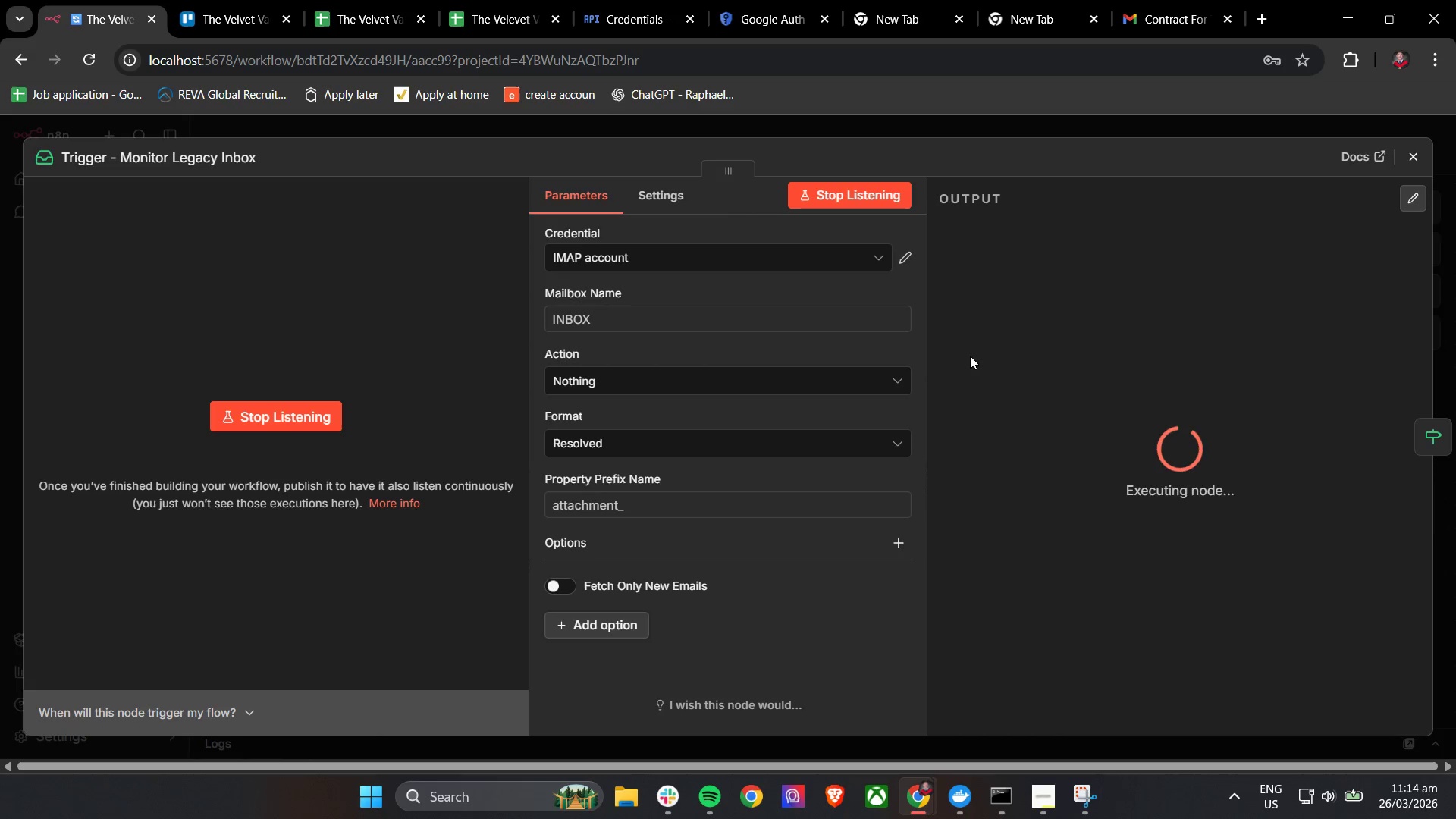 
left_click([1143, 0])
 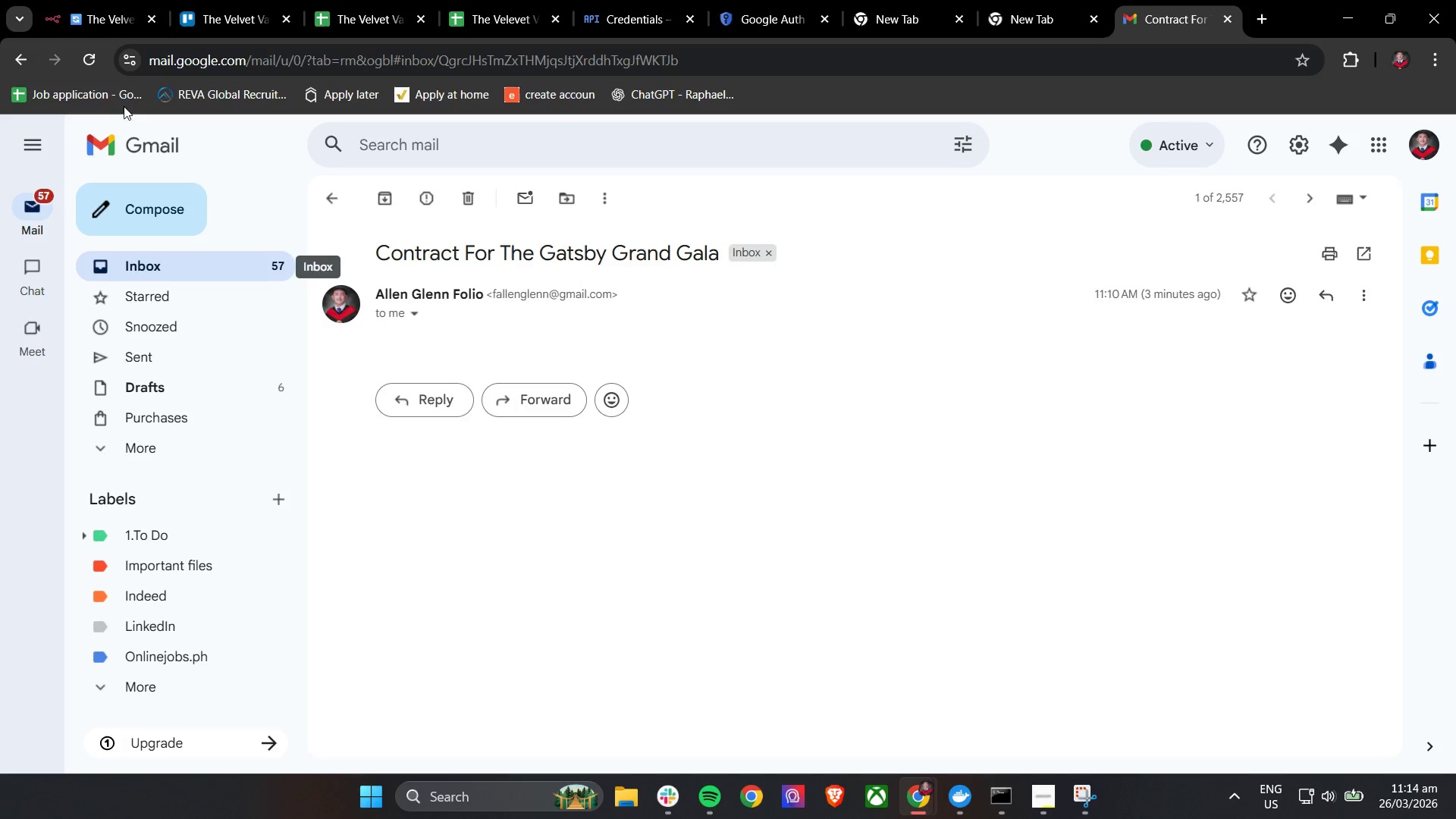 
left_click([95, 0])
 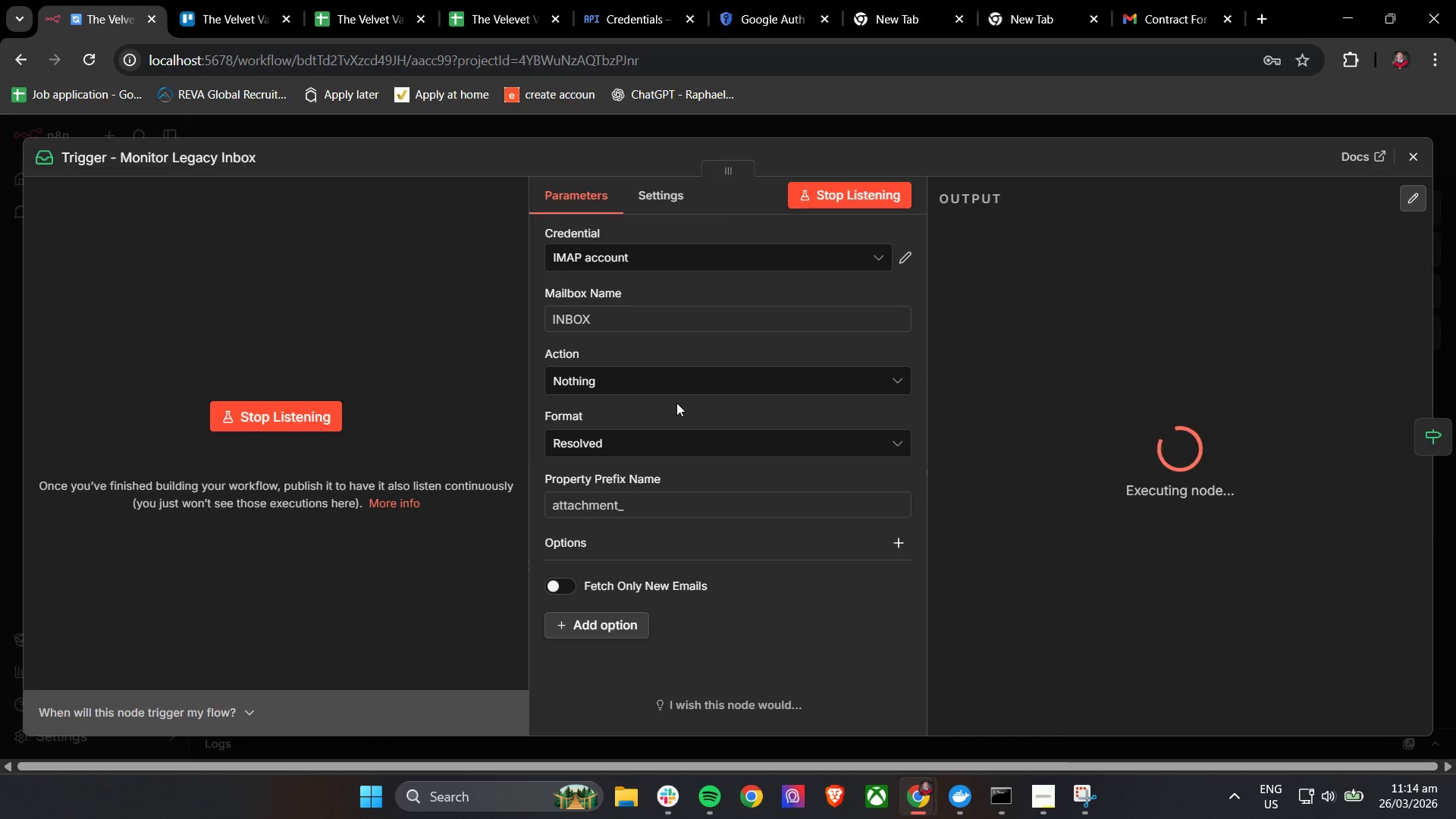 
wait(10.66)
 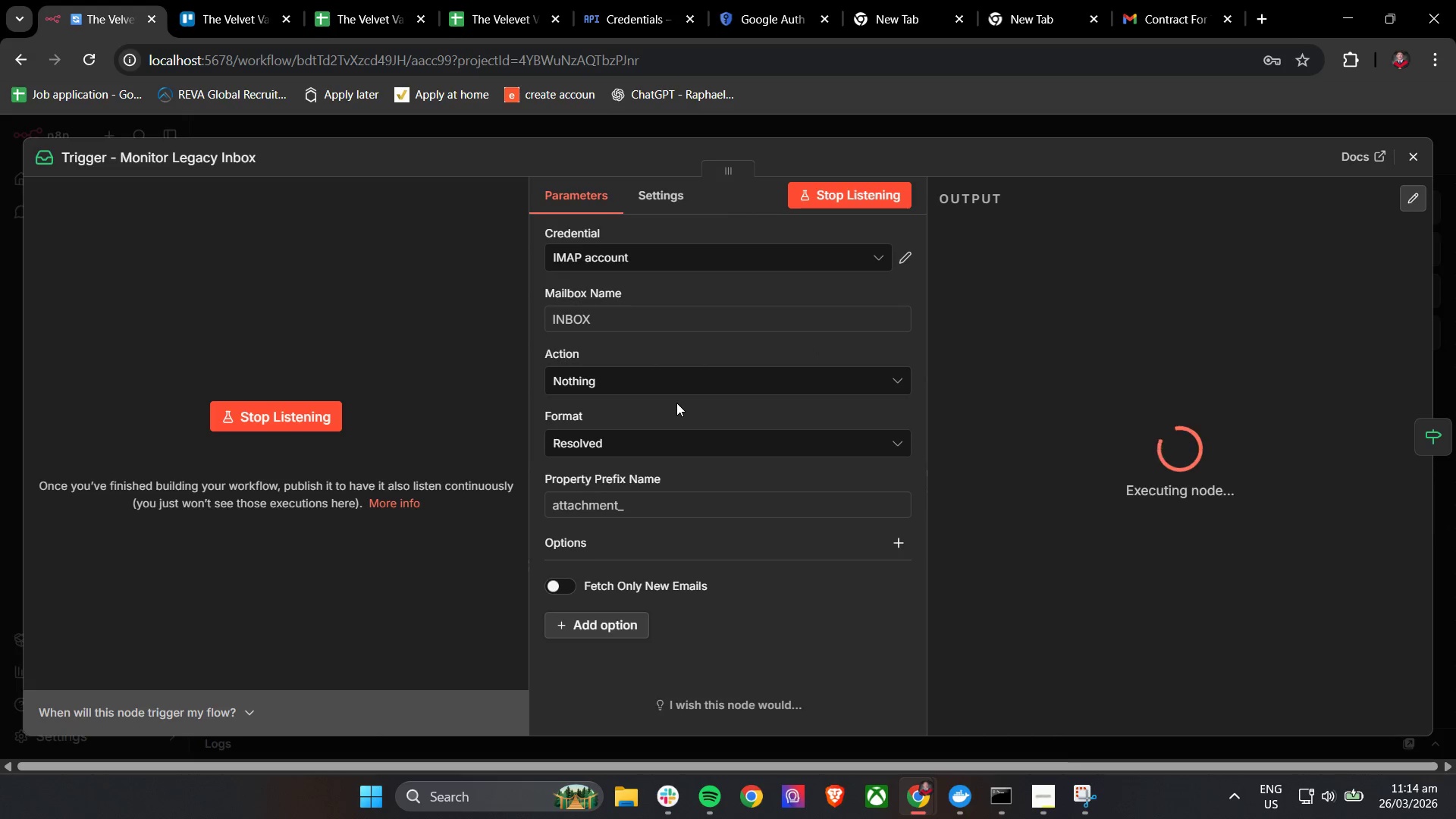 
scroll: coordinate [350, 443], scroll_direction: none, amount: 0.0
 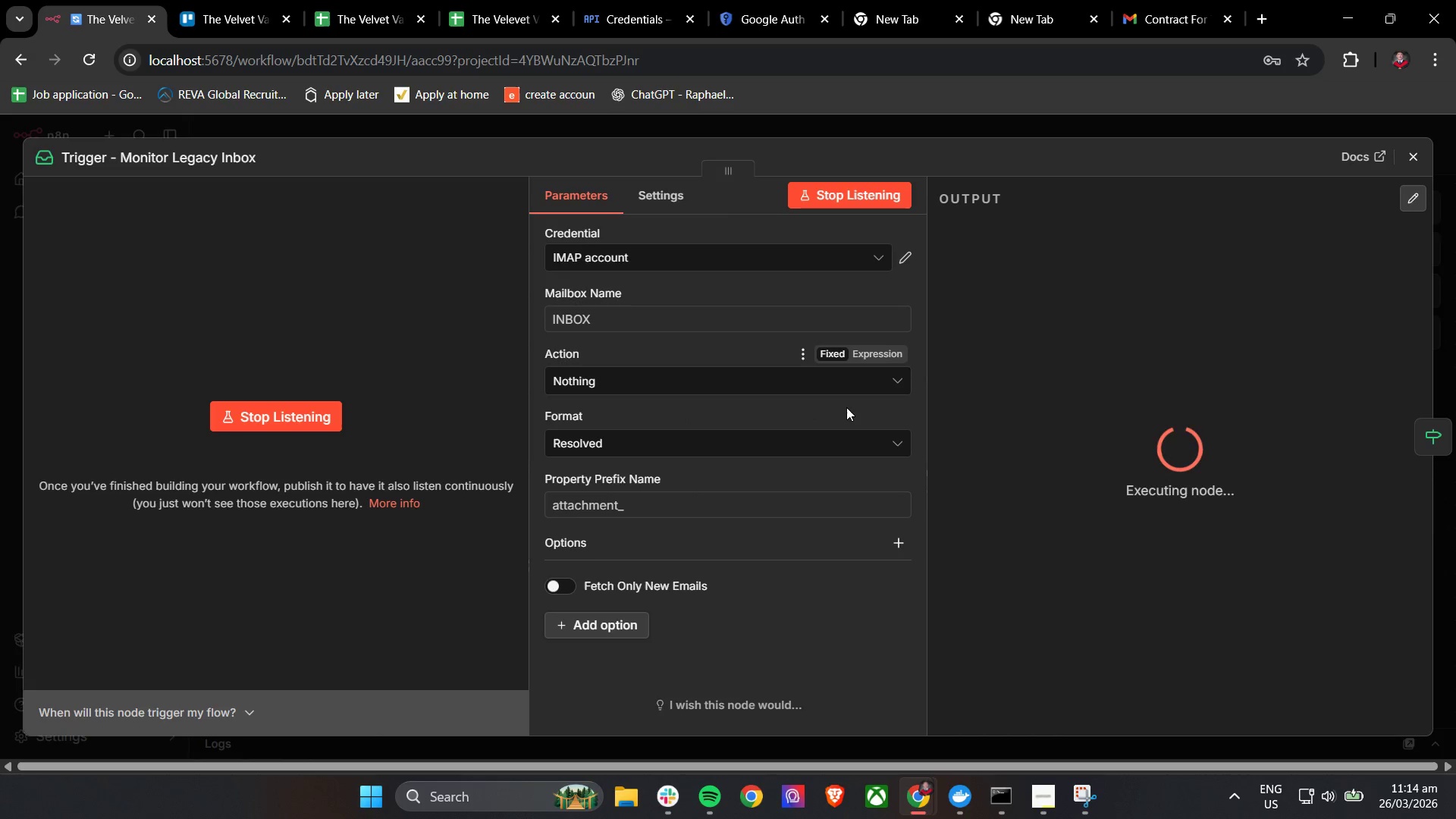 
left_click([1165, 5])
 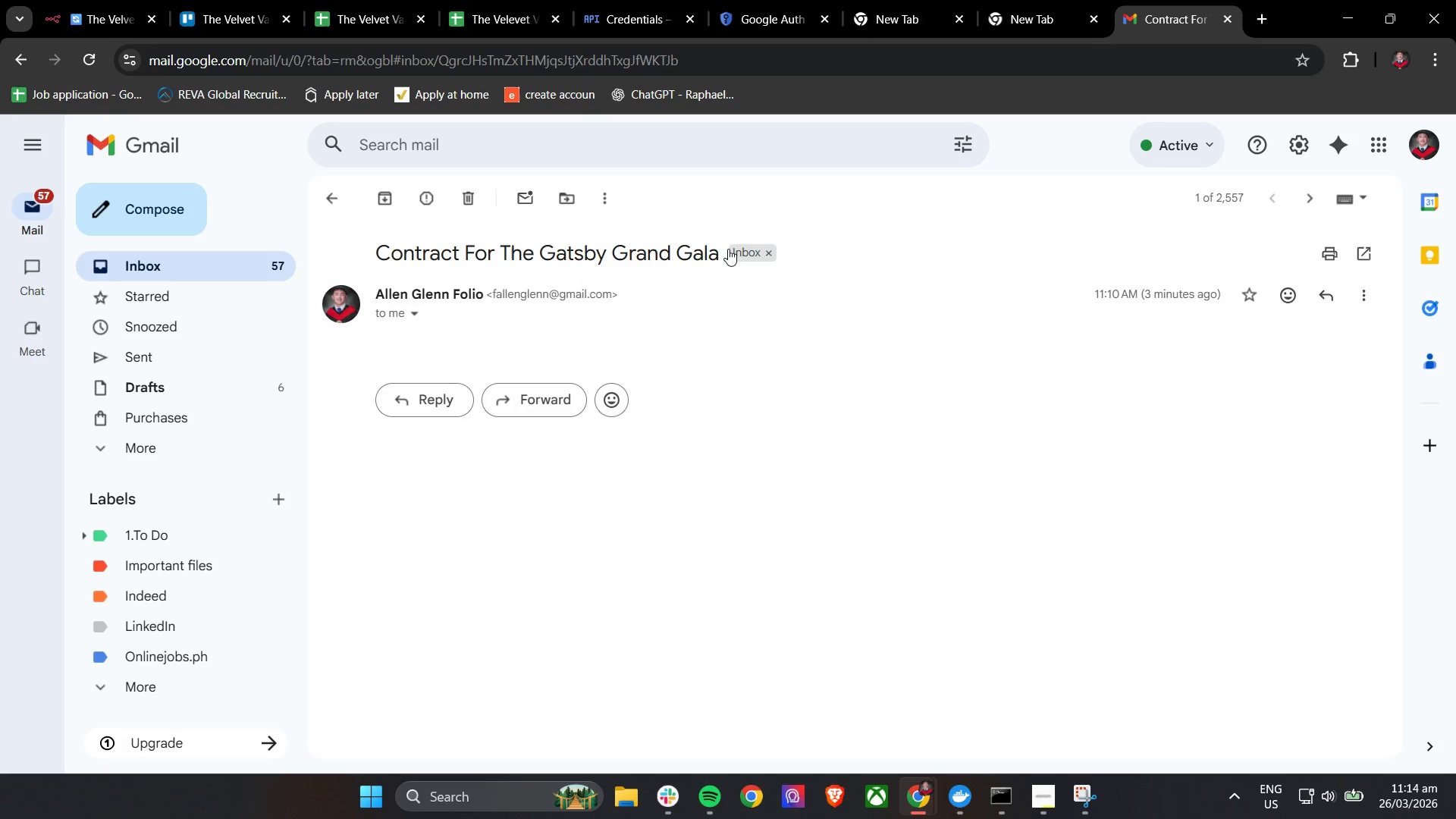 
left_click_drag(start_coordinate=[718, 251], to_coordinate=[375, 253])
 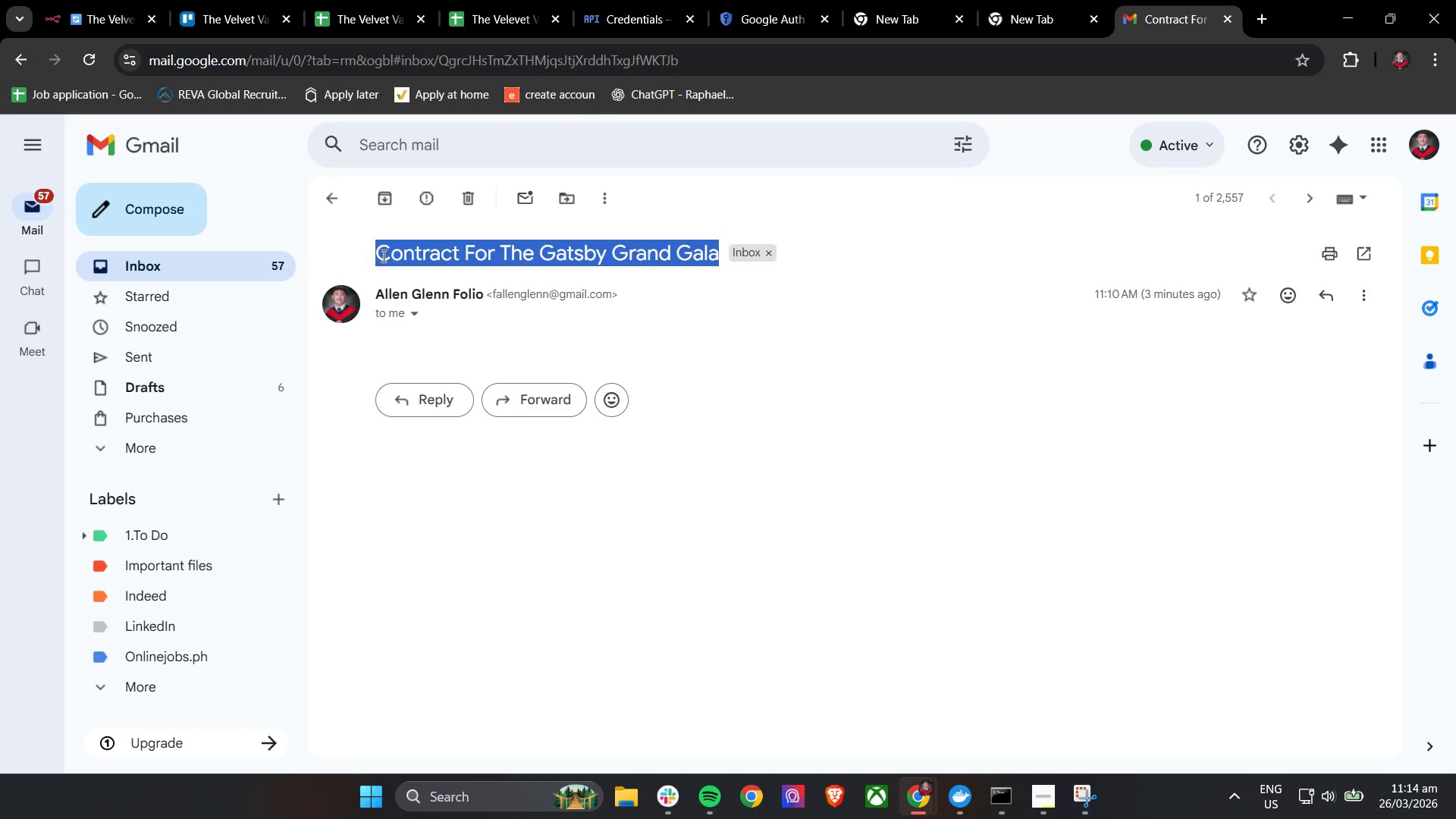 
key(Control+C)
 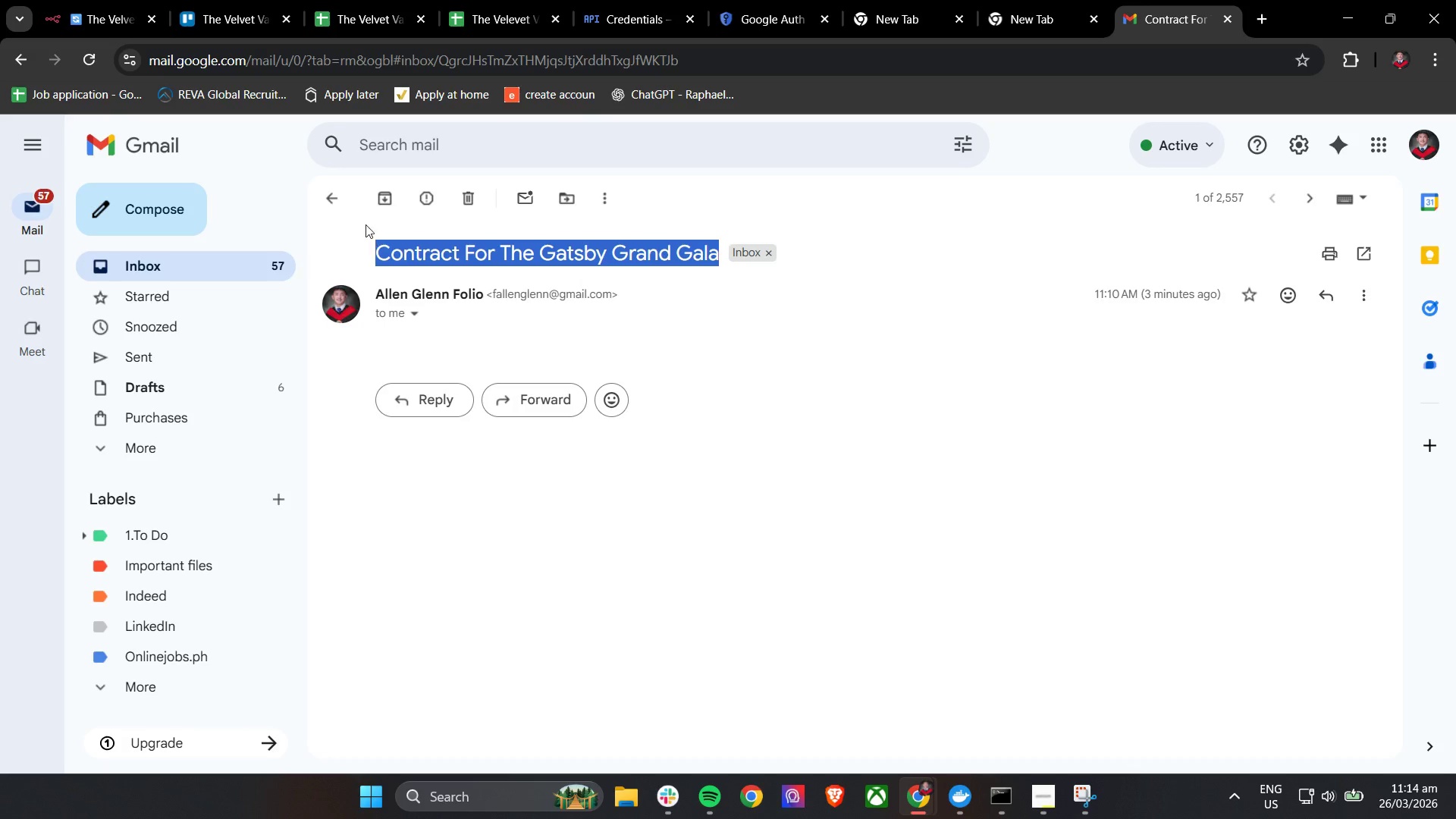 
key(Control+C)
 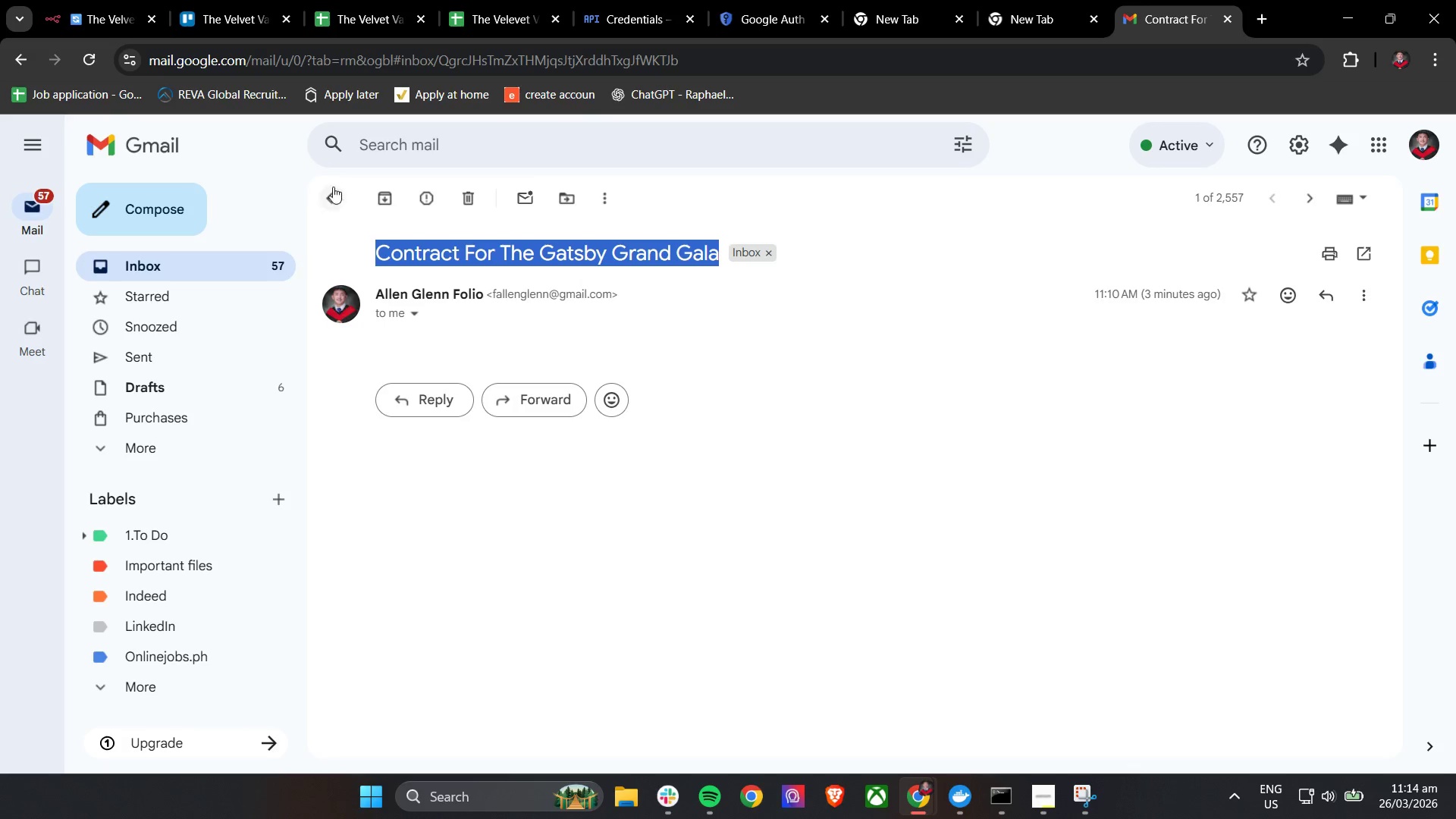 
key(Control+C)
 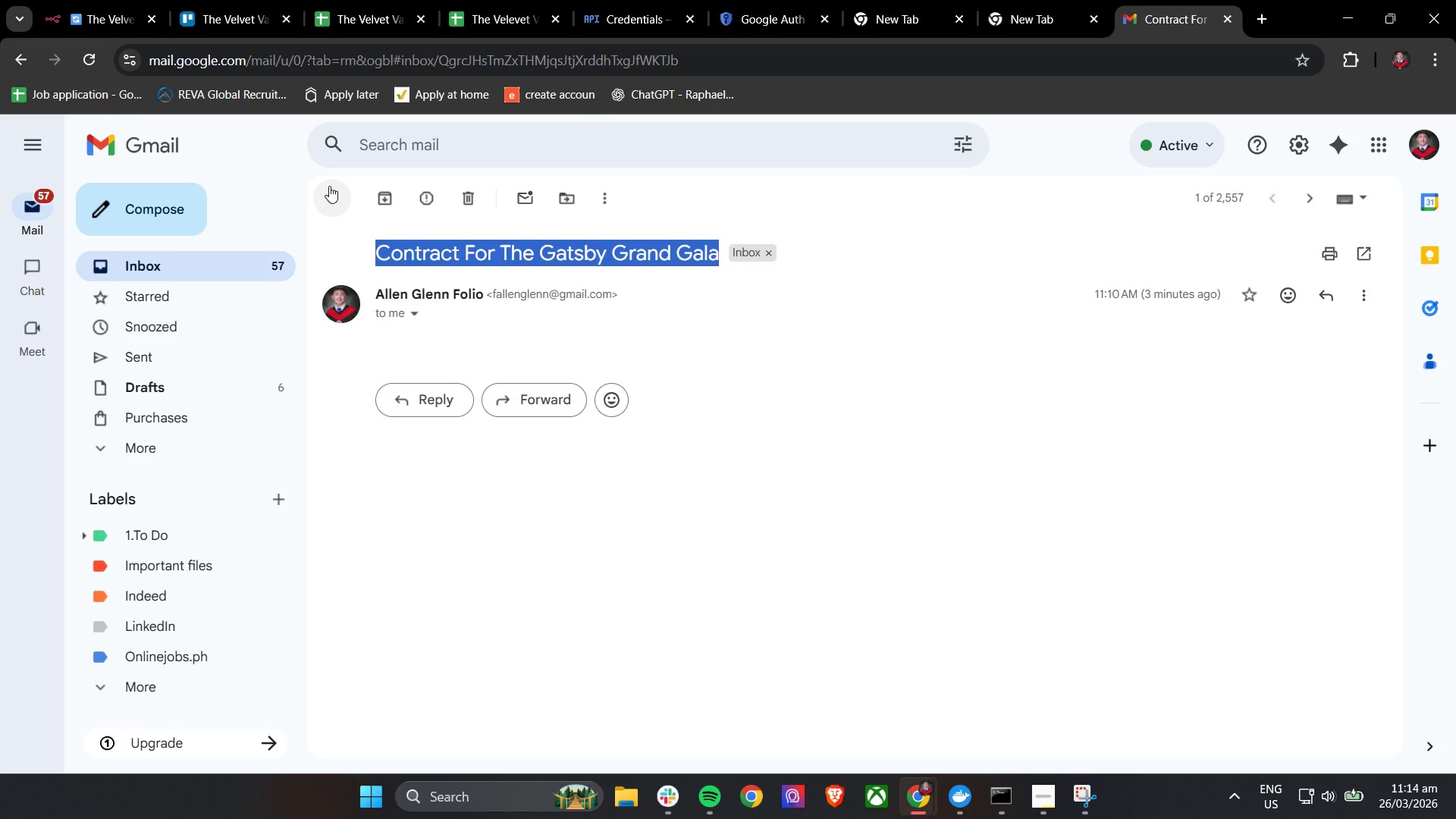 
key(Control+C)
 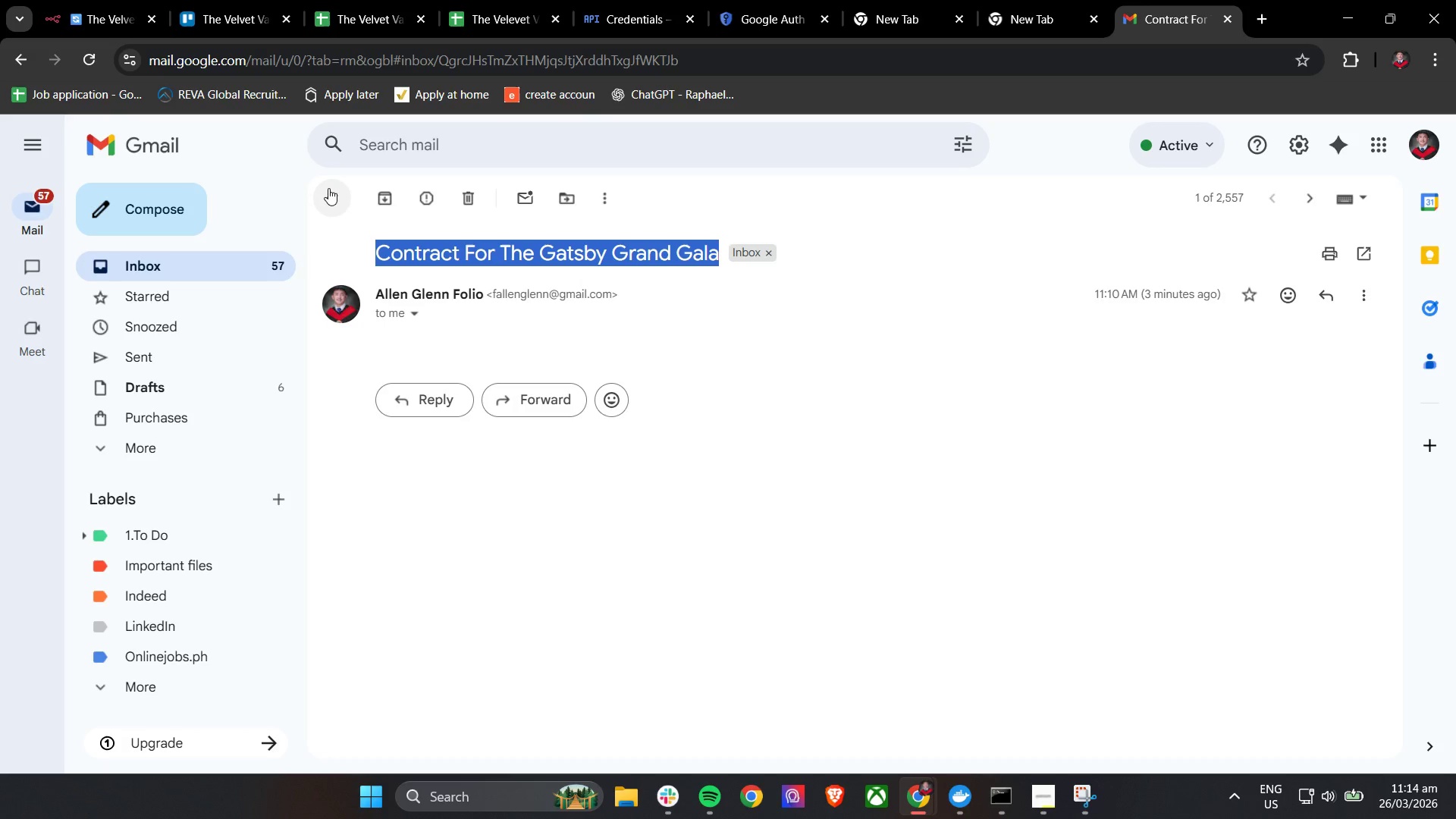 
left_click([330, 190])
 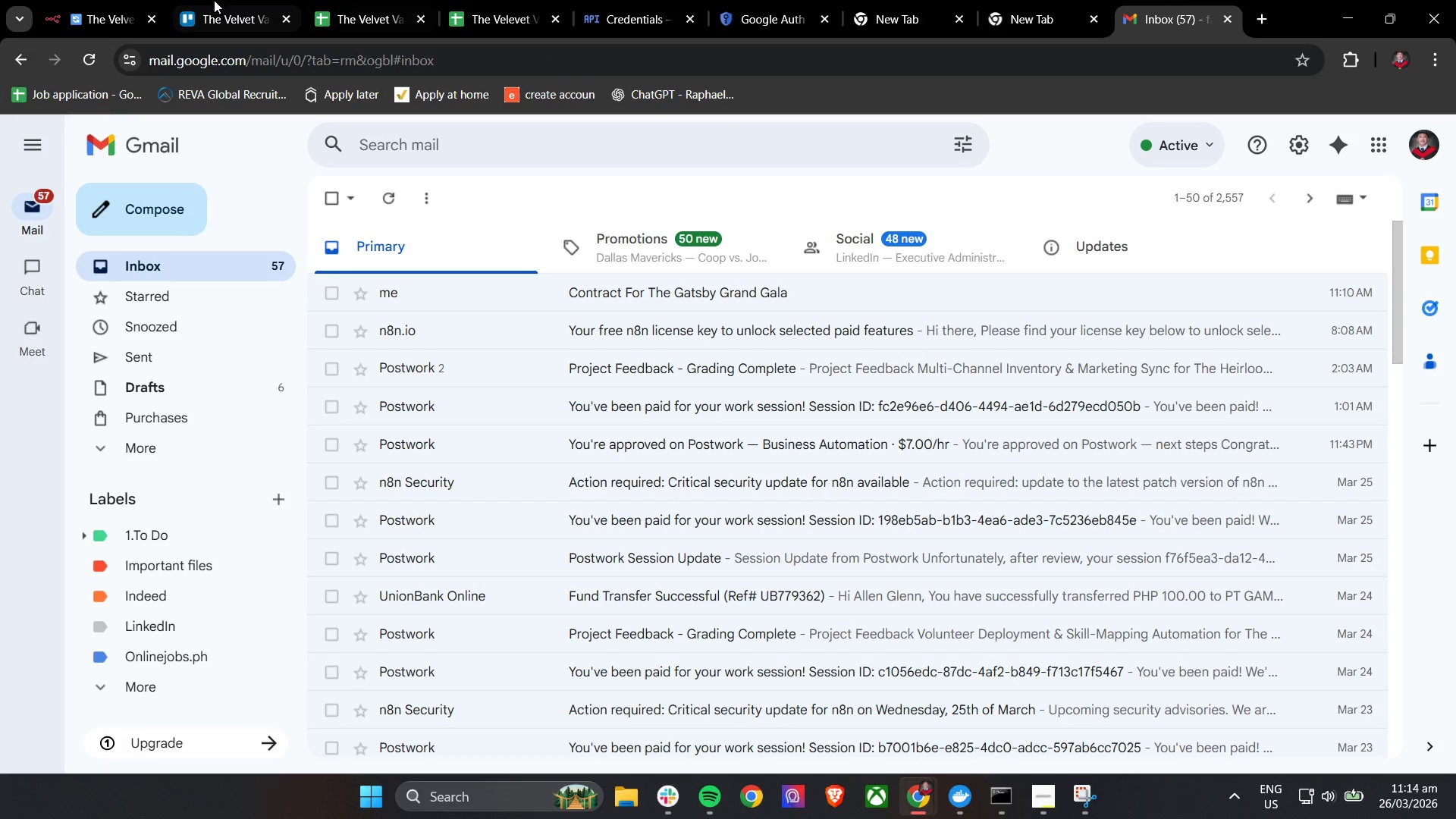 
left_click([75, 0])
 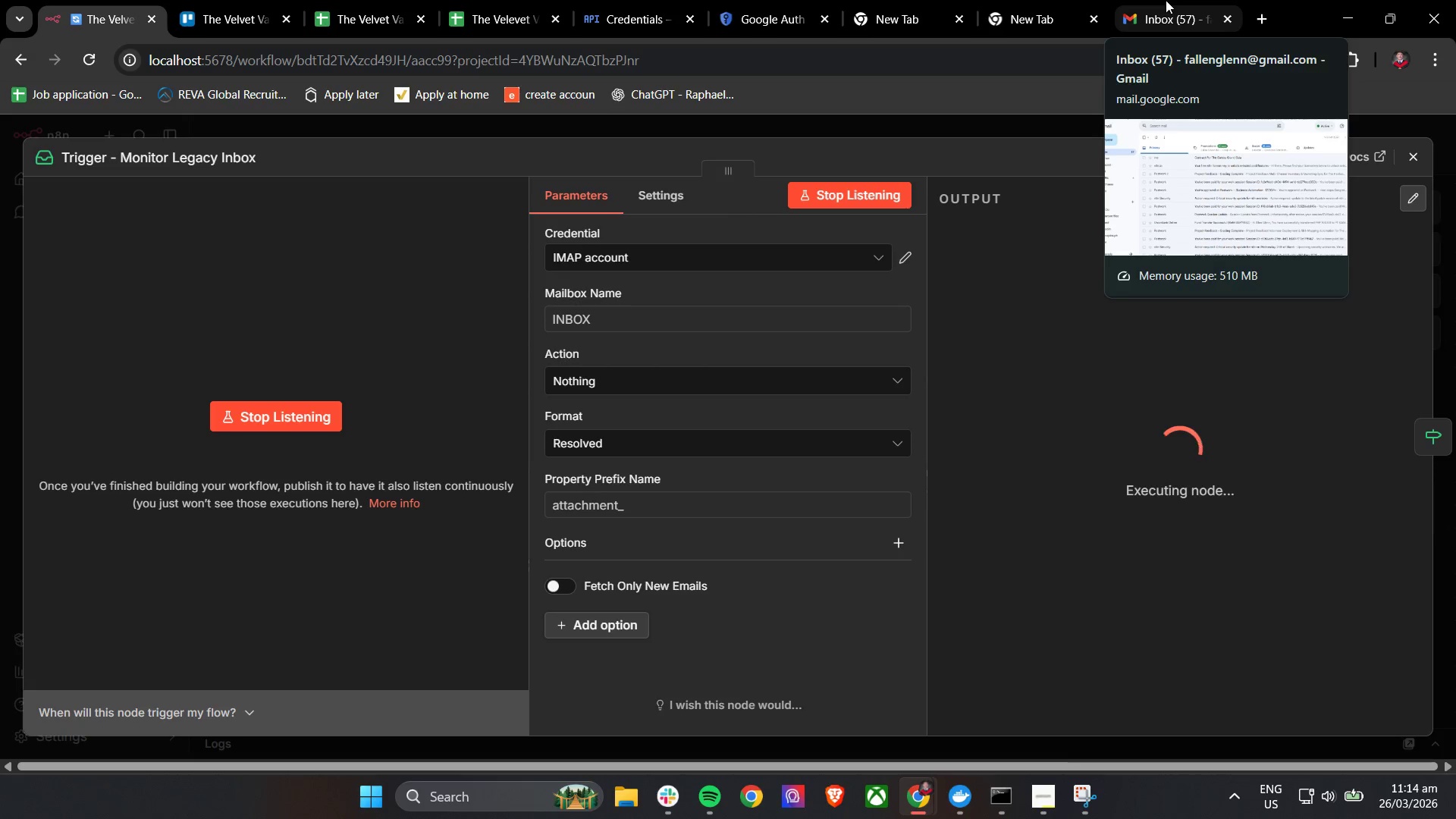 
left_click([1166, 0])
 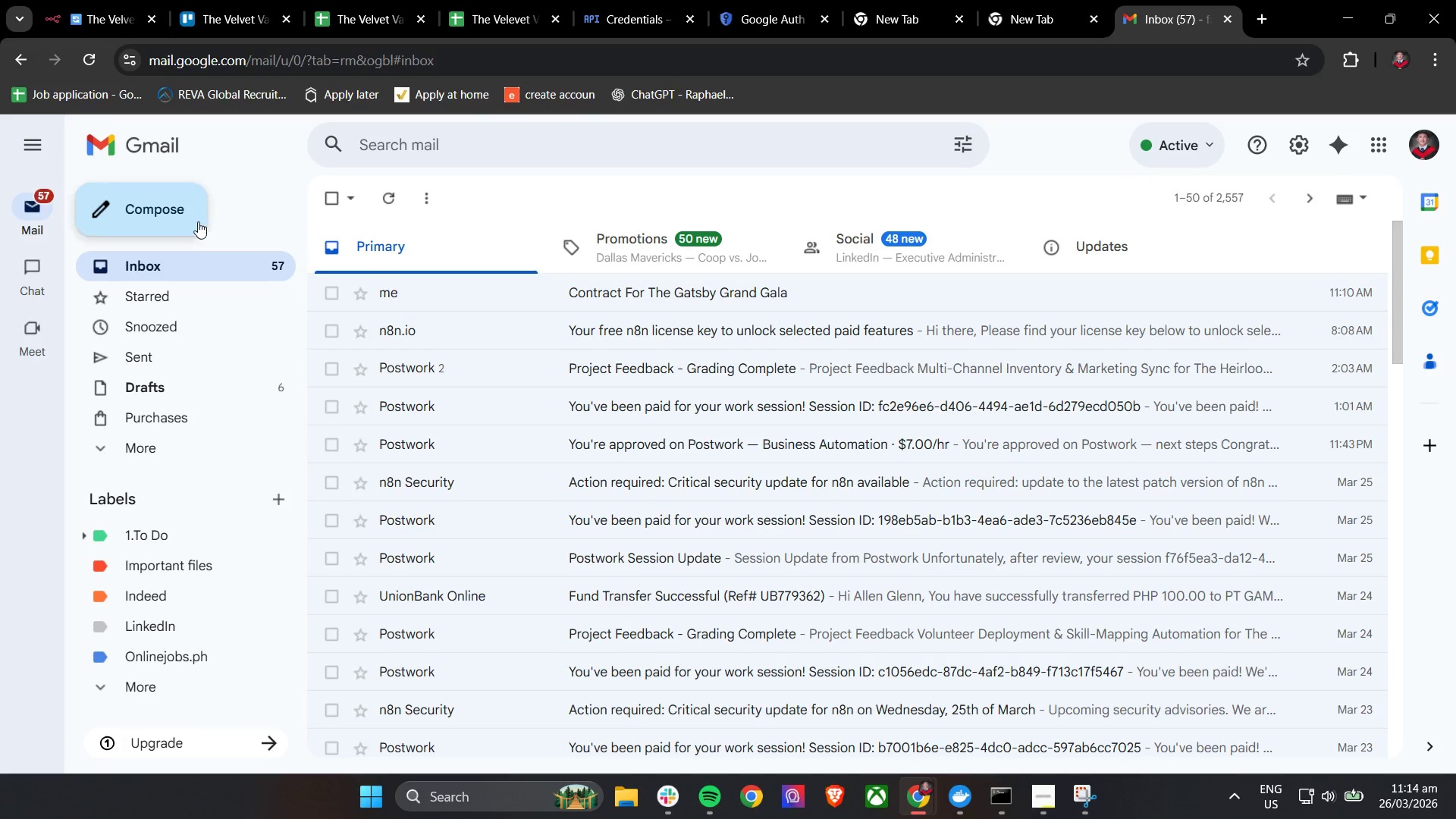 
left_click([747, 287])
 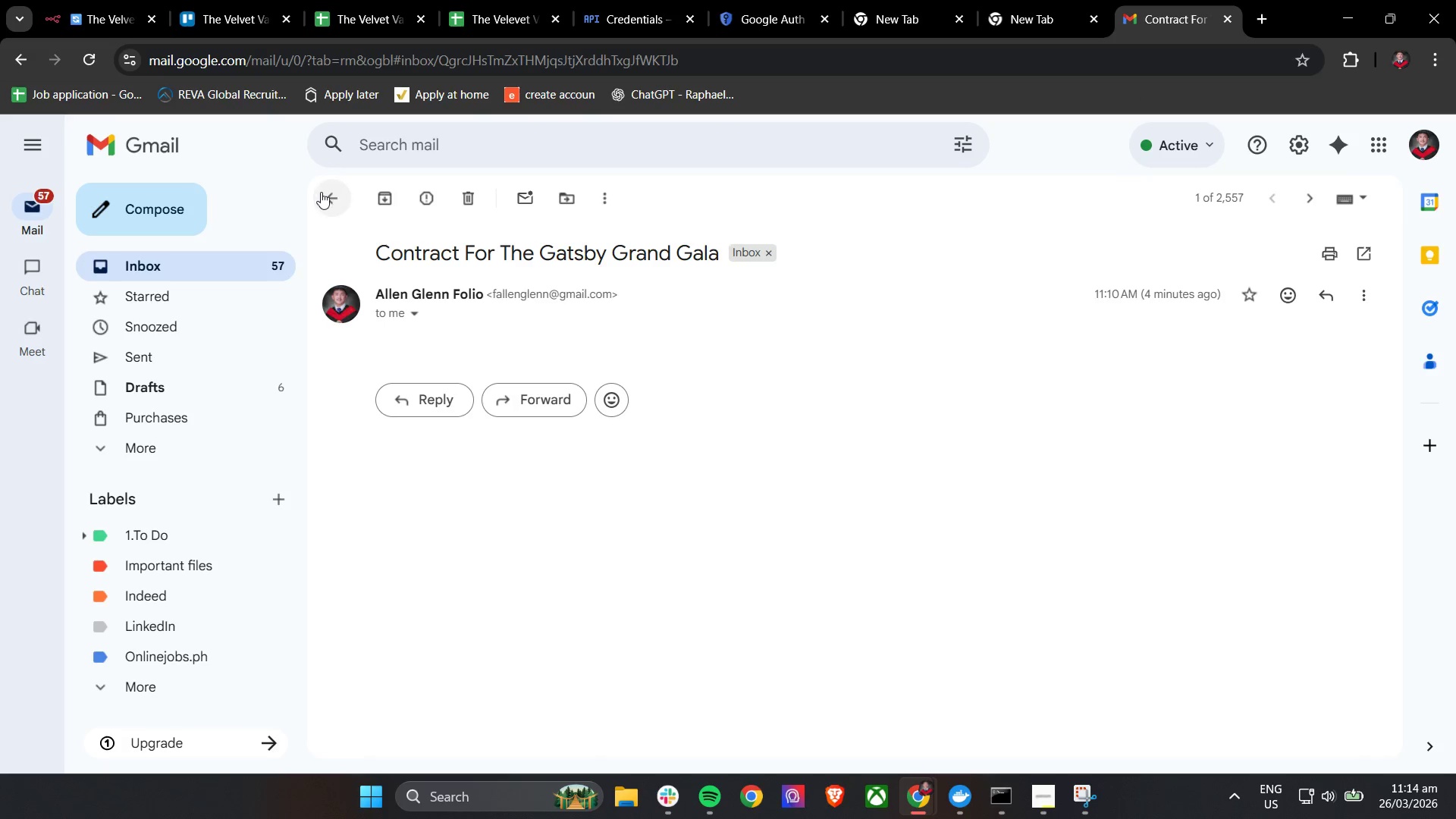 
double_click([114, 211])
 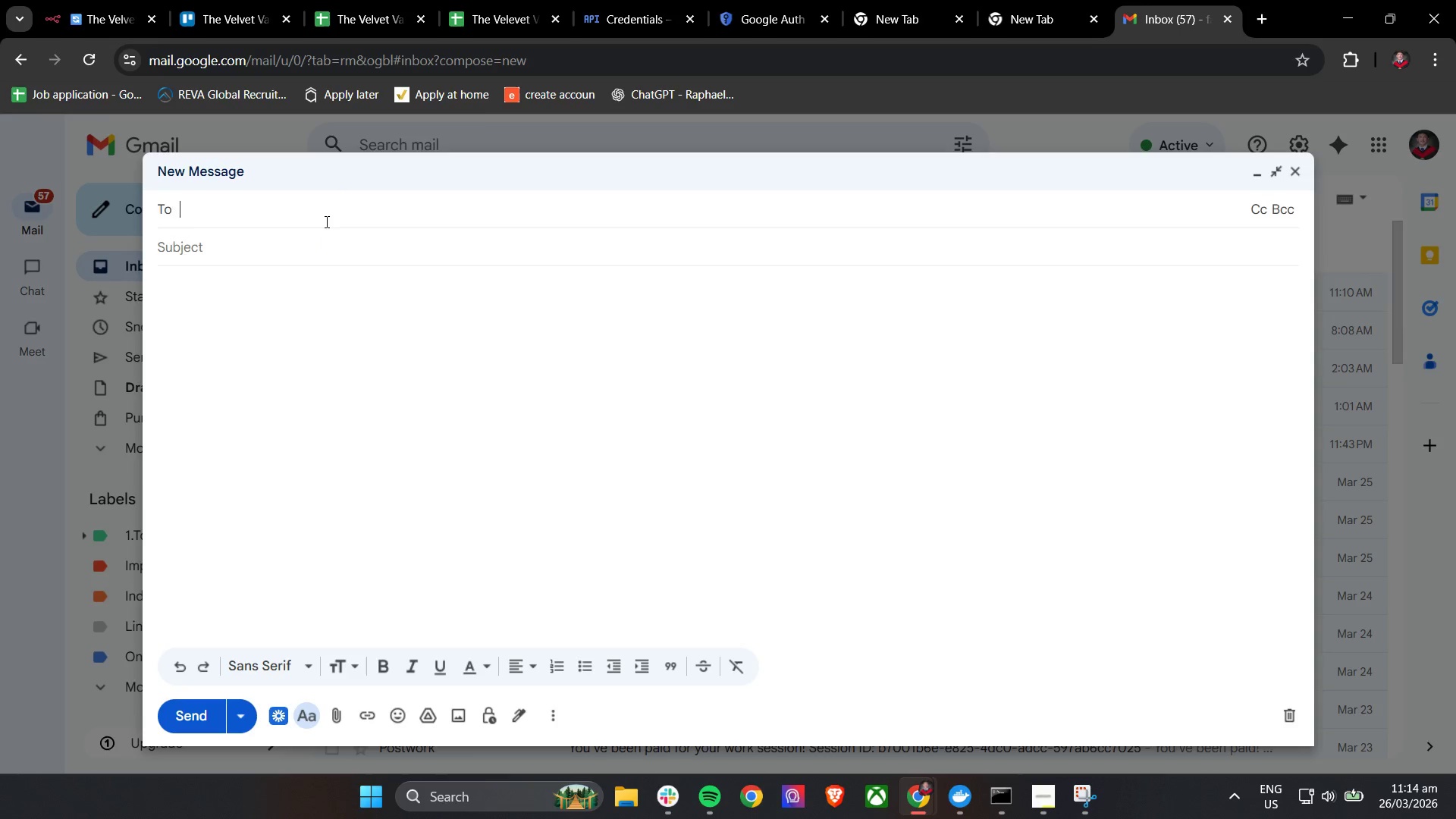 
left_click([328, 217])
 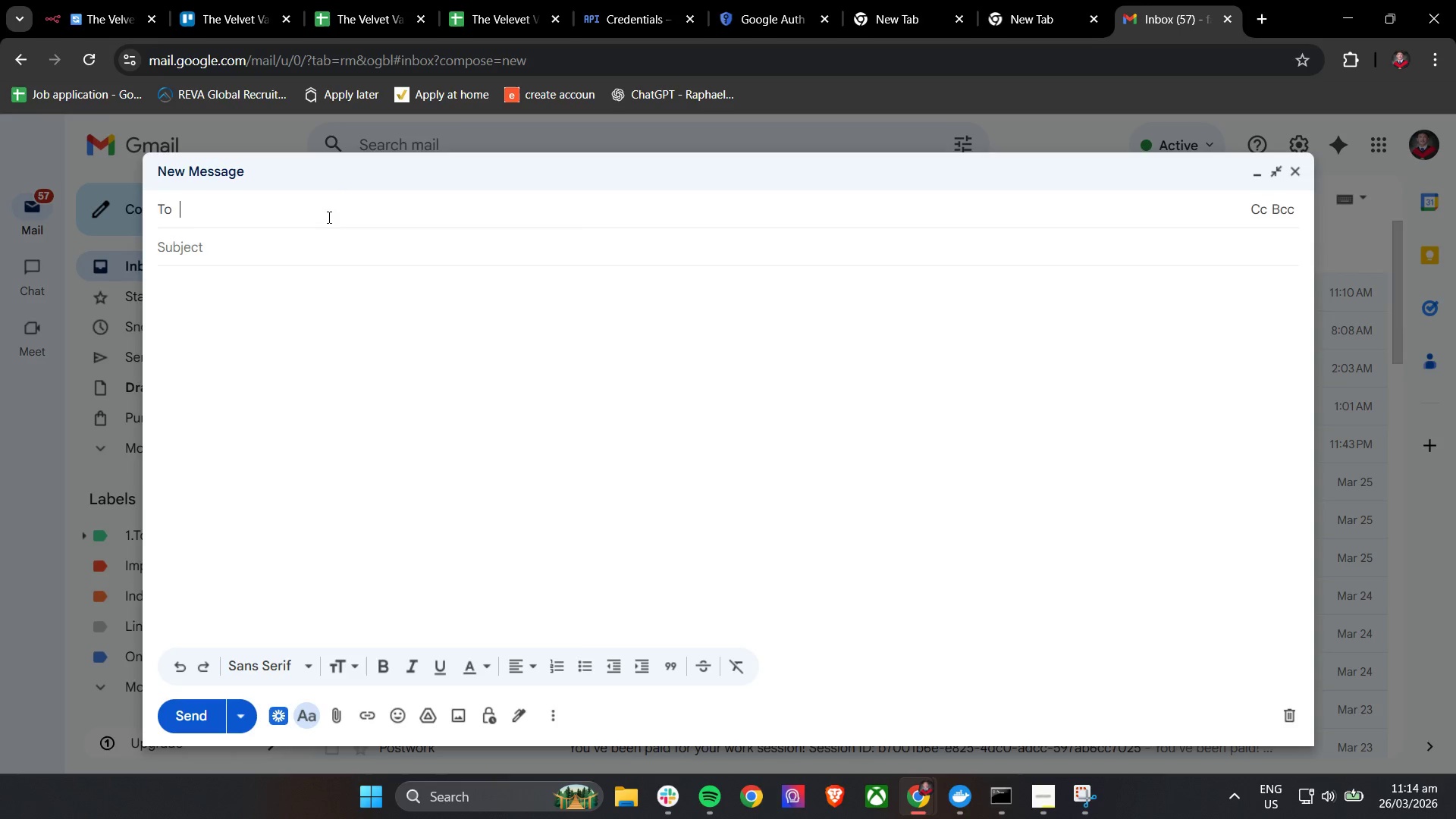 
key(F)
 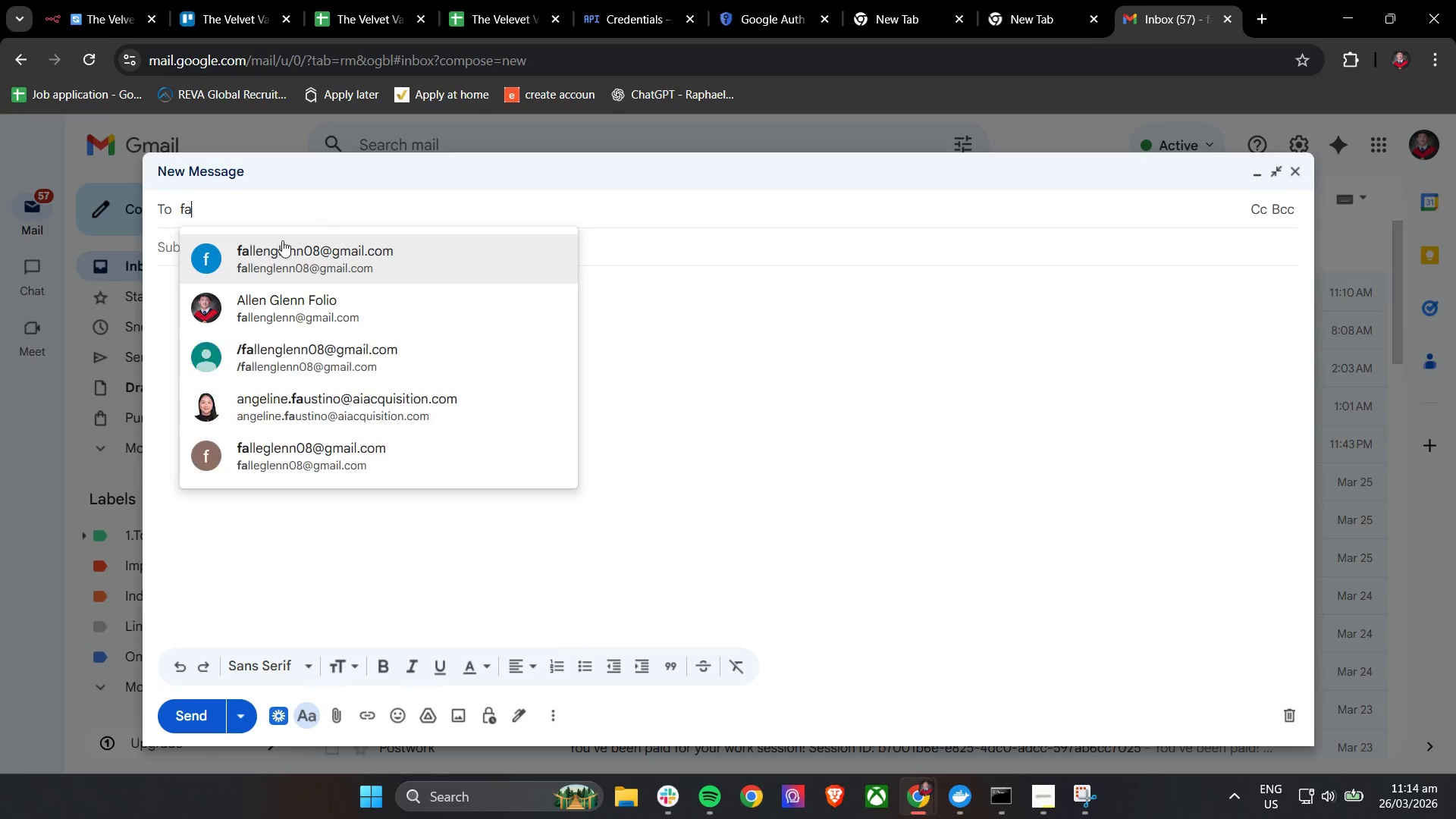 
key(A)
 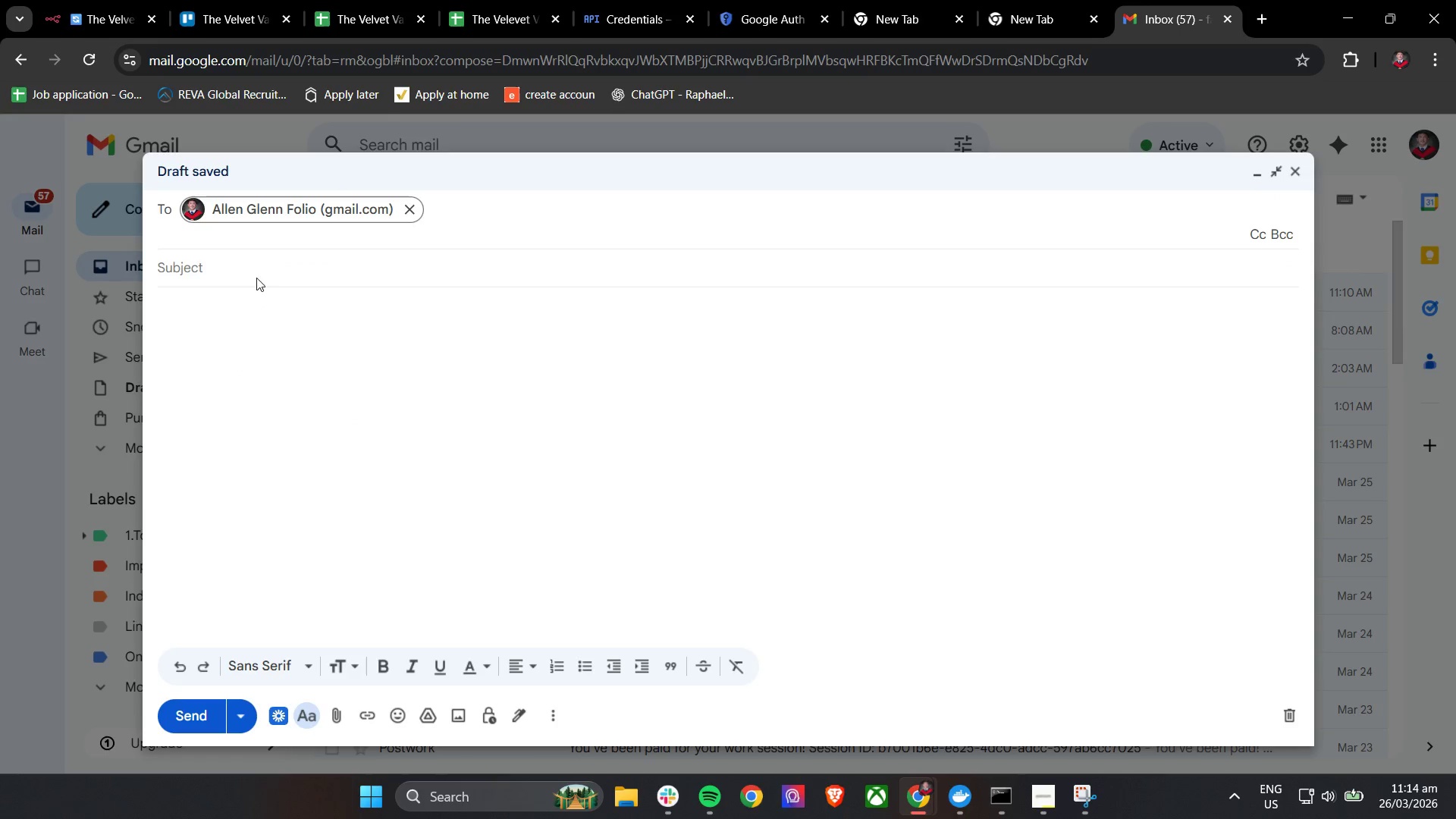 
double_click([257, 255])
 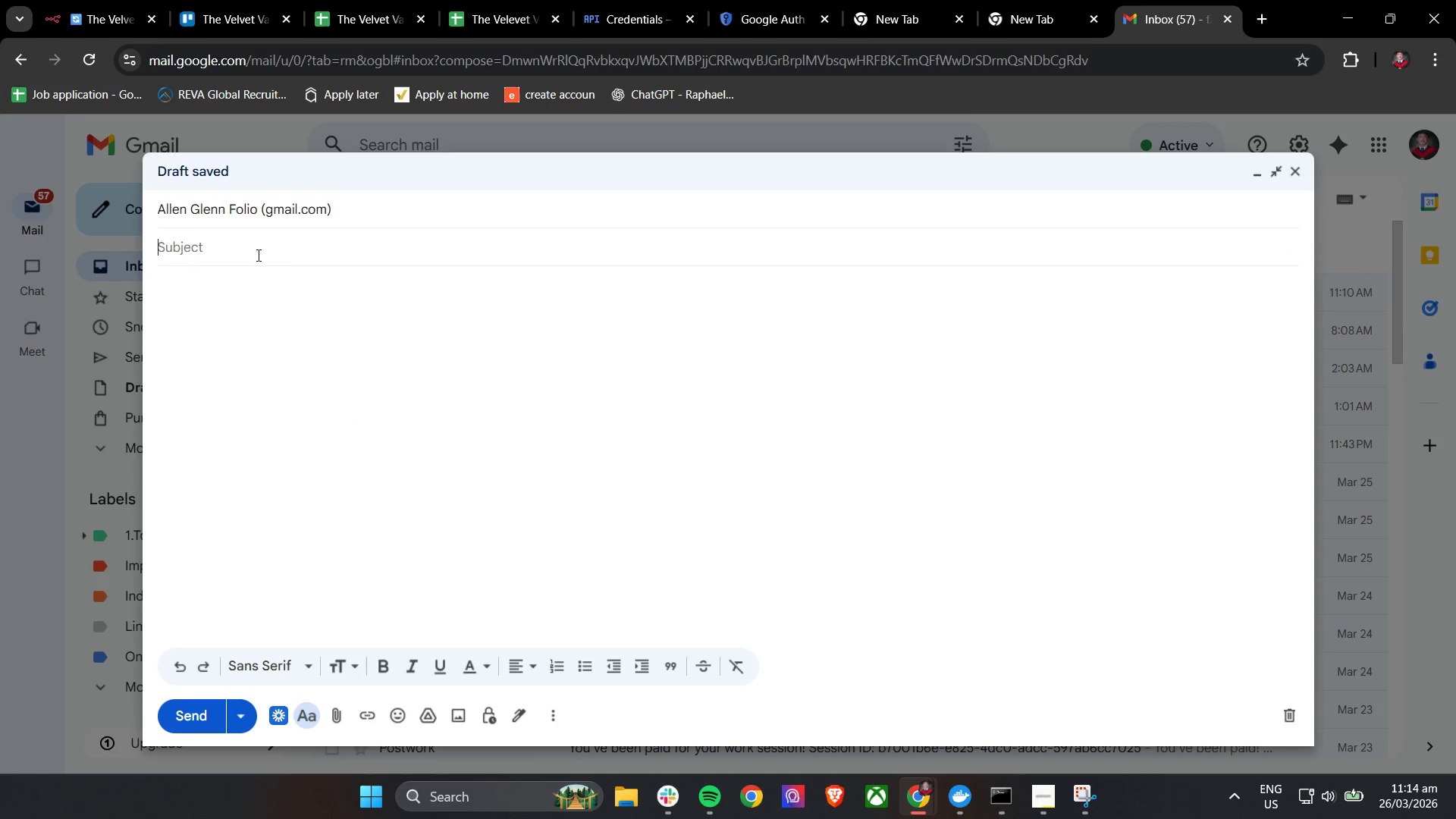 
hold_key(key=ControlLeft, duration=0.88)
triple_click([258, 274])
 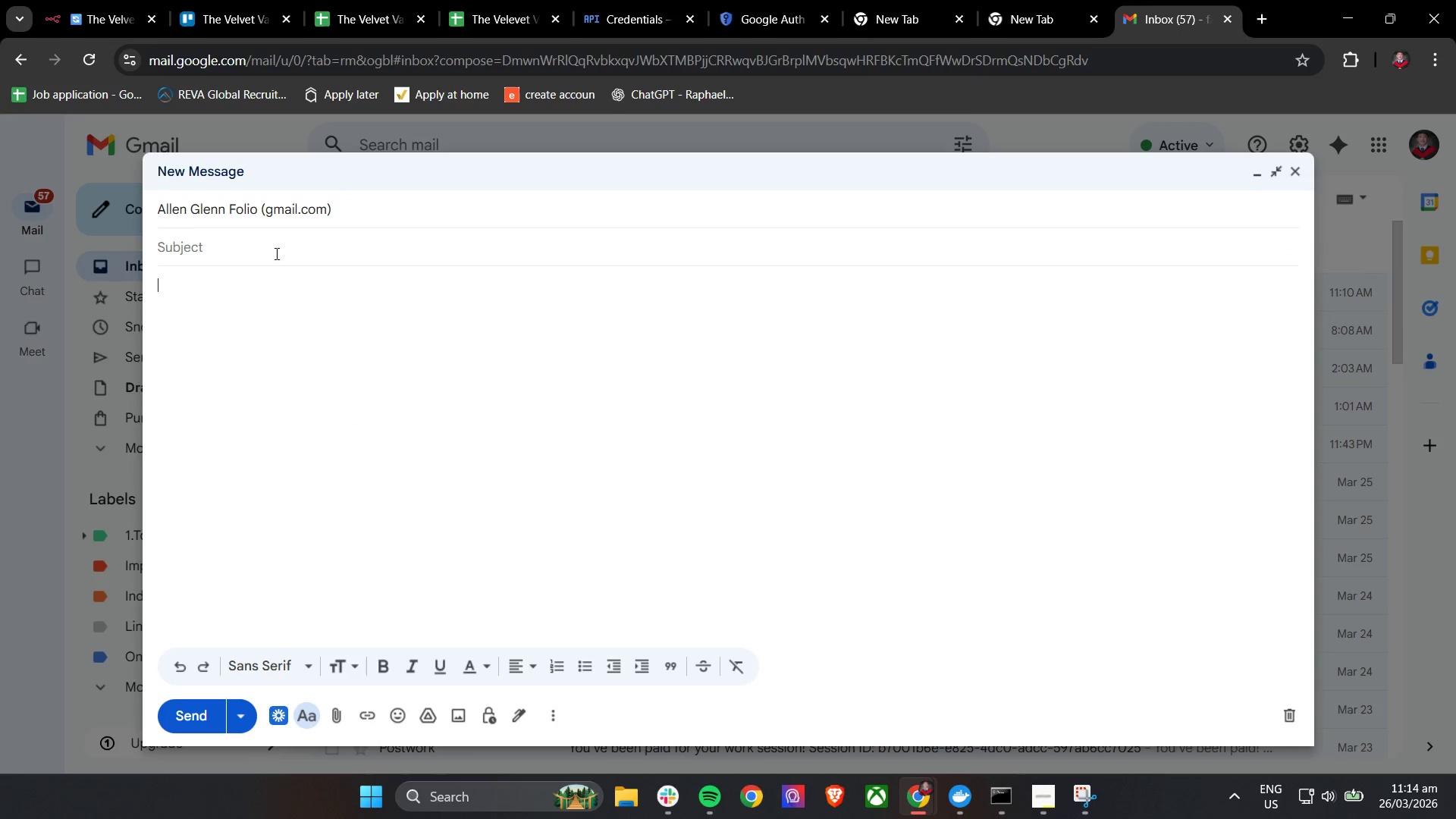 
left_click([275, 253])
 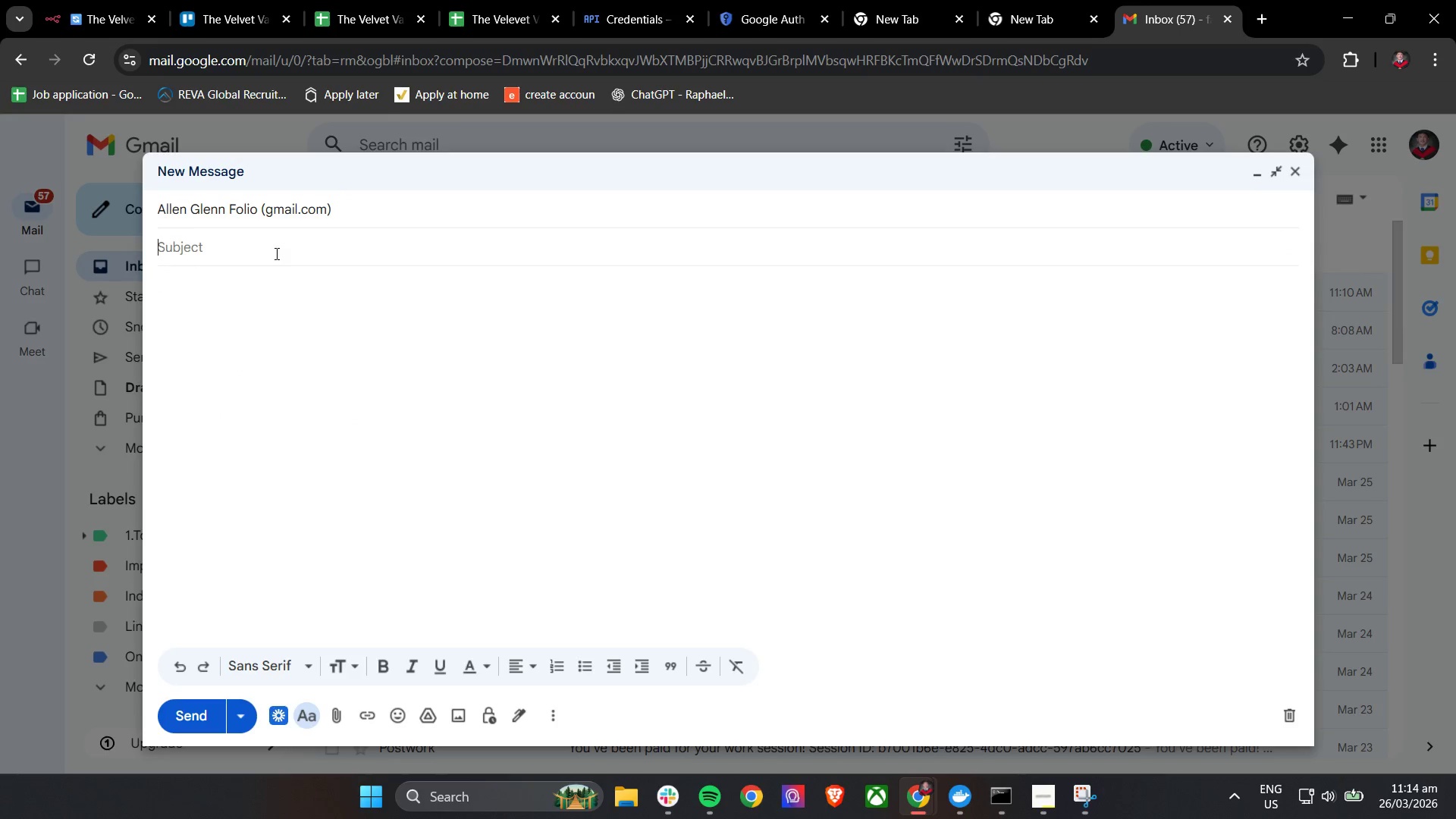 
key(Control+ControlLeft)
 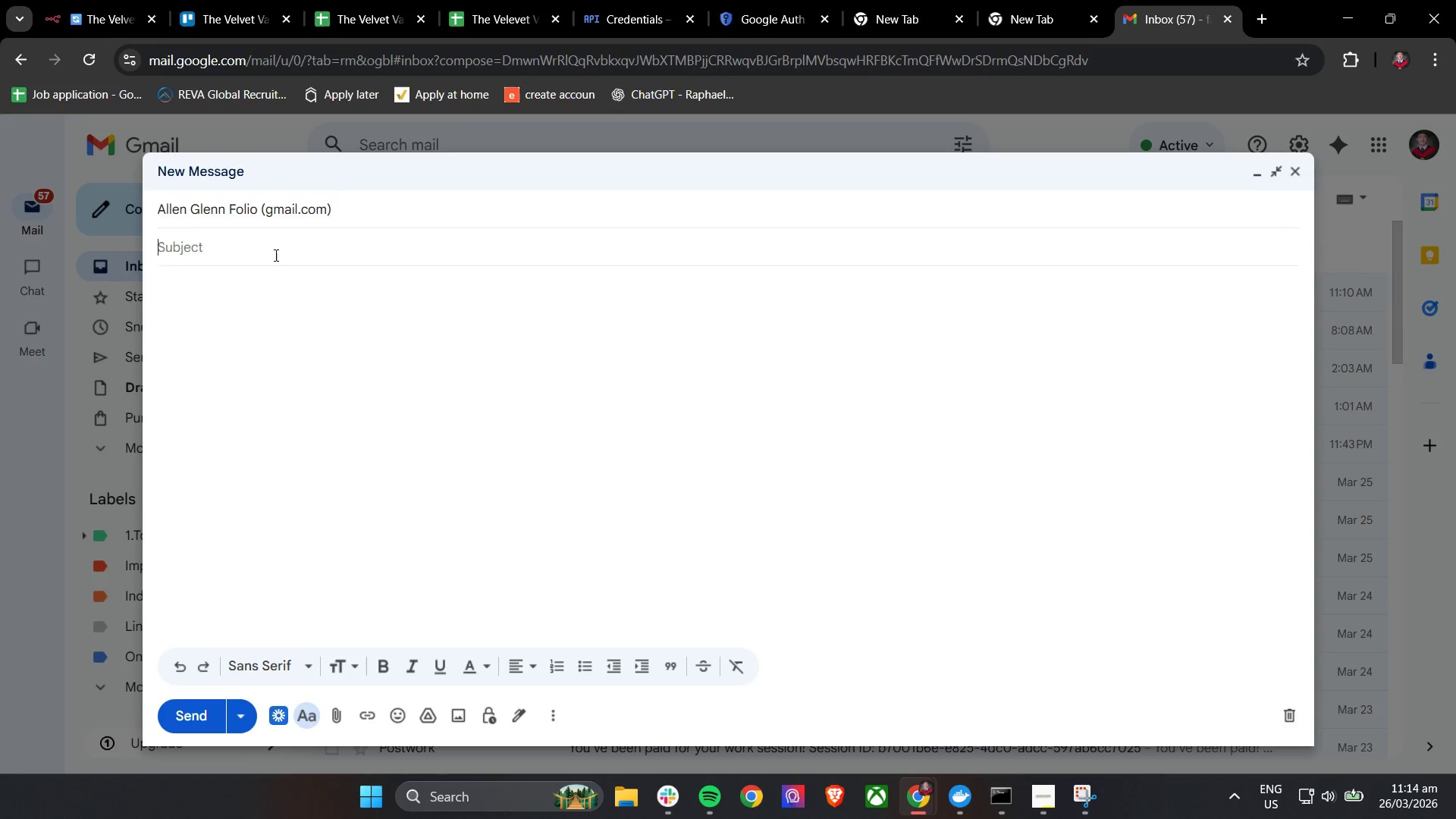 
key(Control+V)
 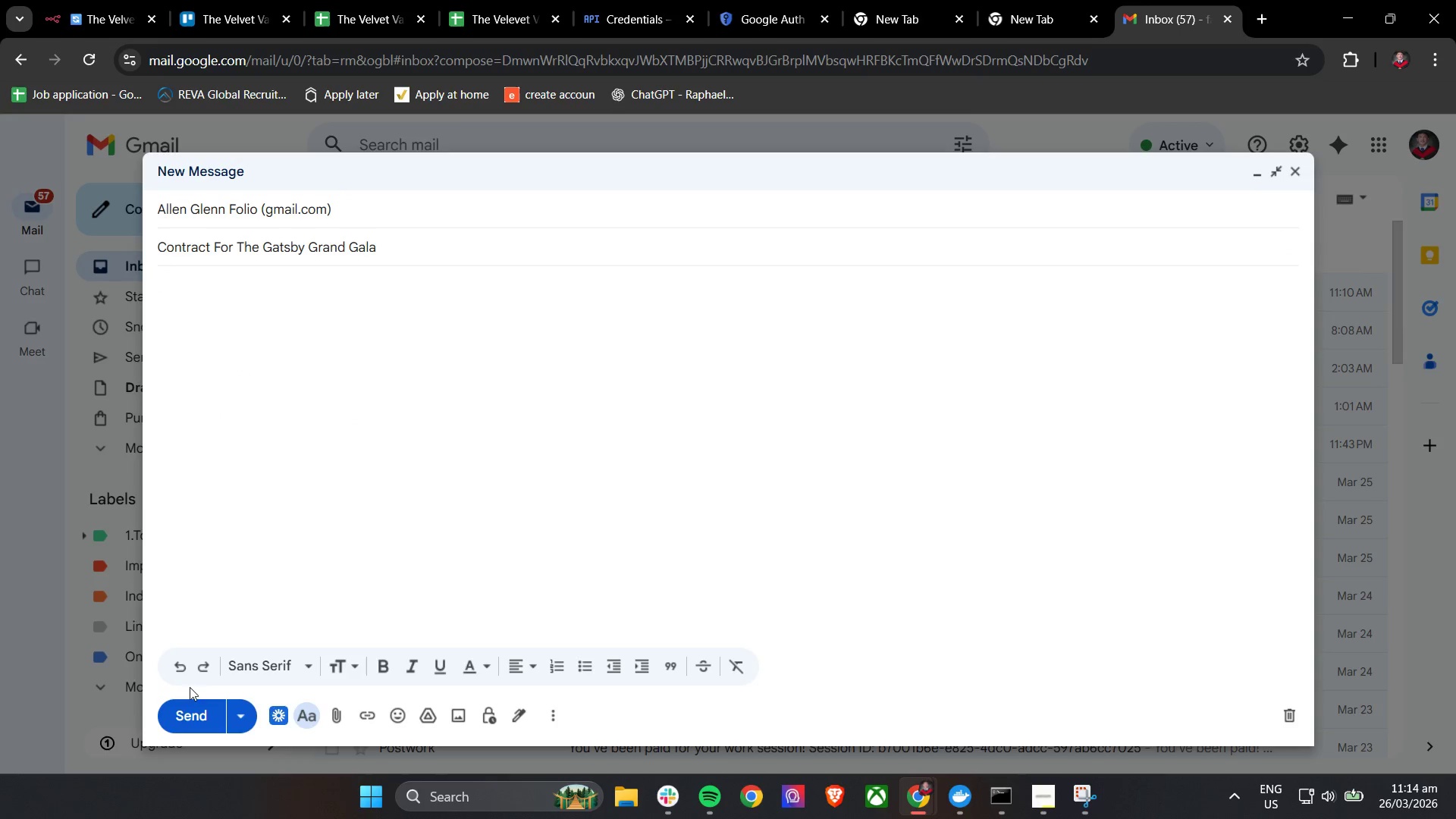 
left_click([183, 714])
 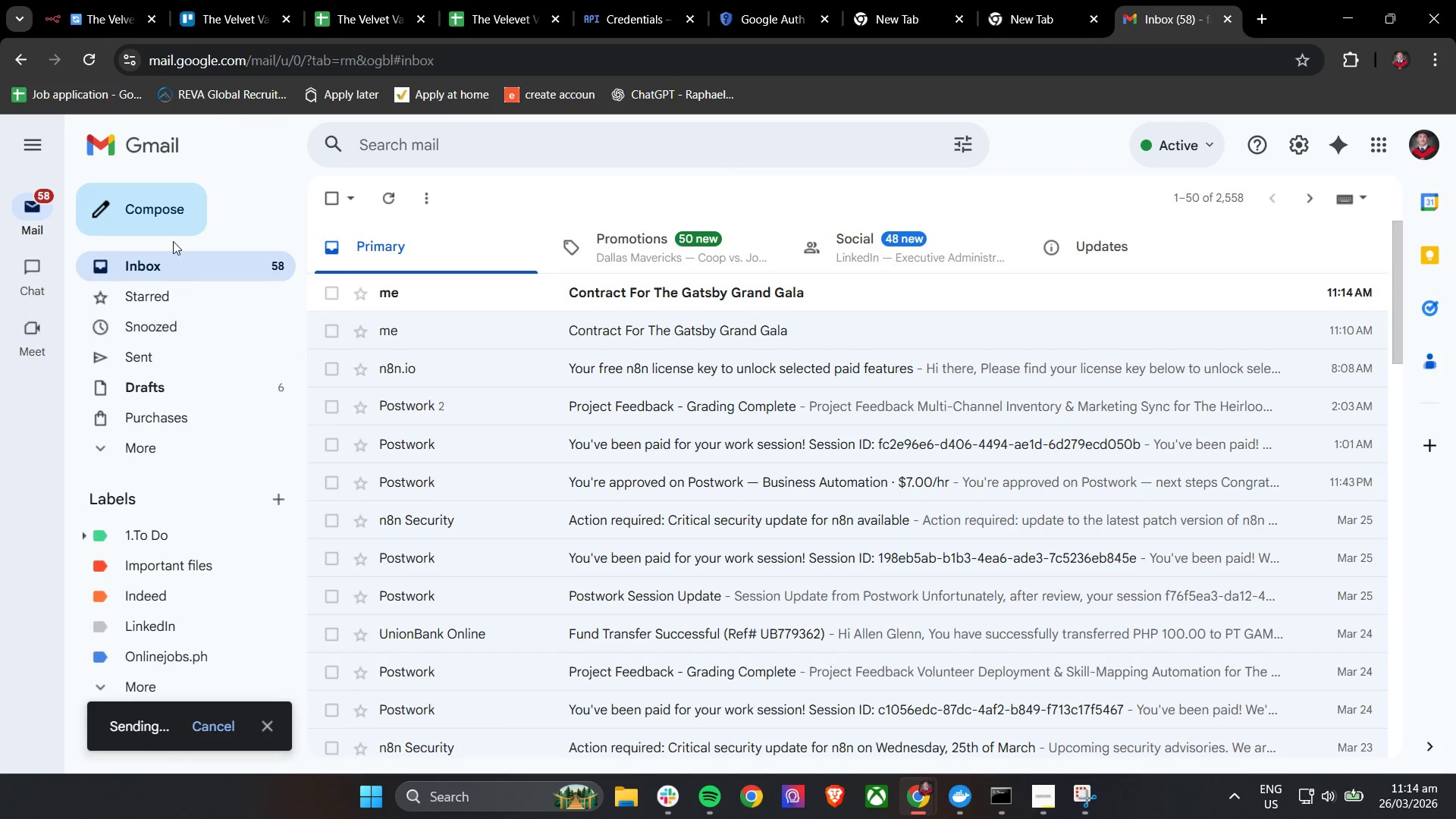 
left_click([124, 0])
 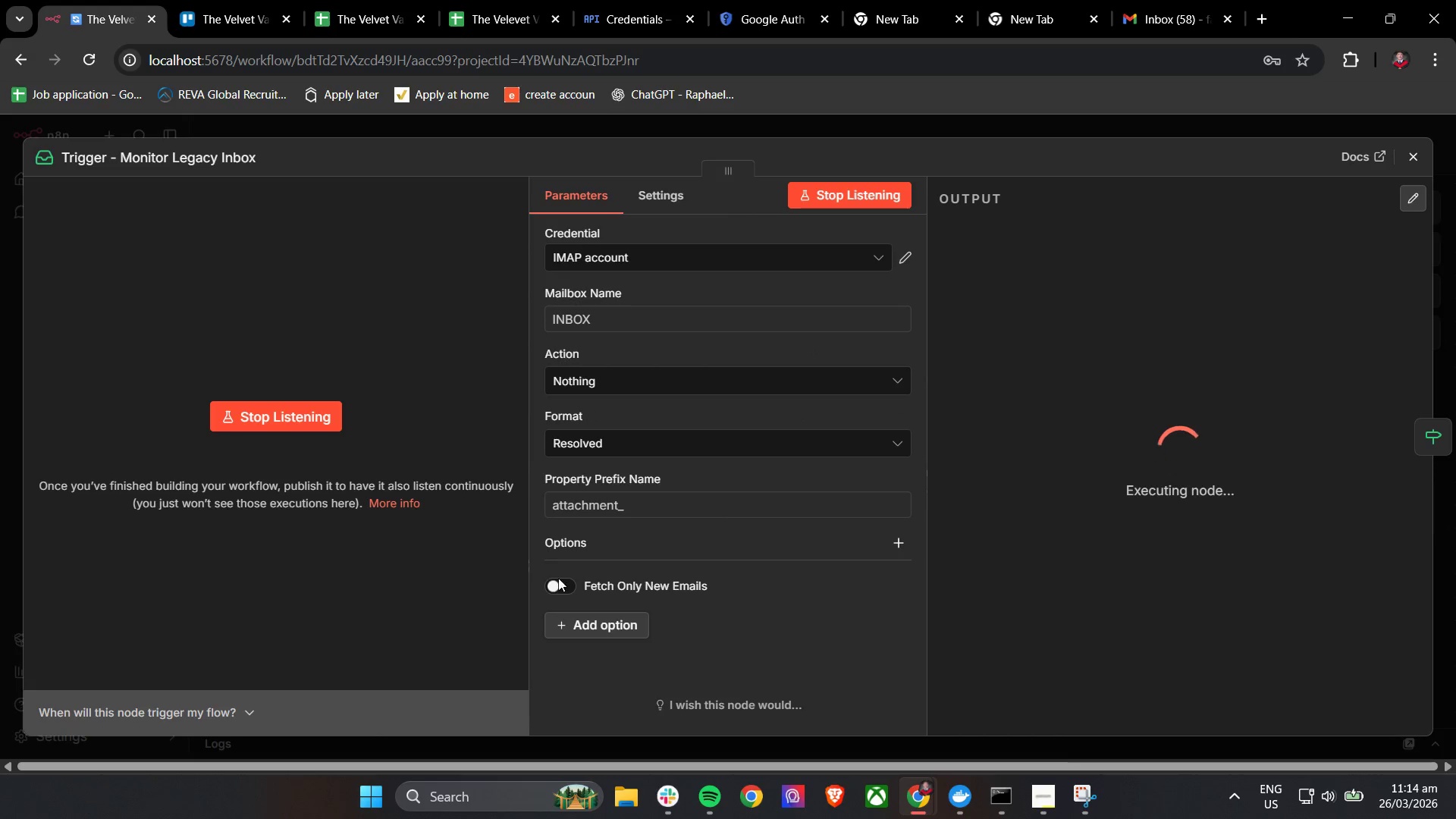 
left_click([563, 582])
 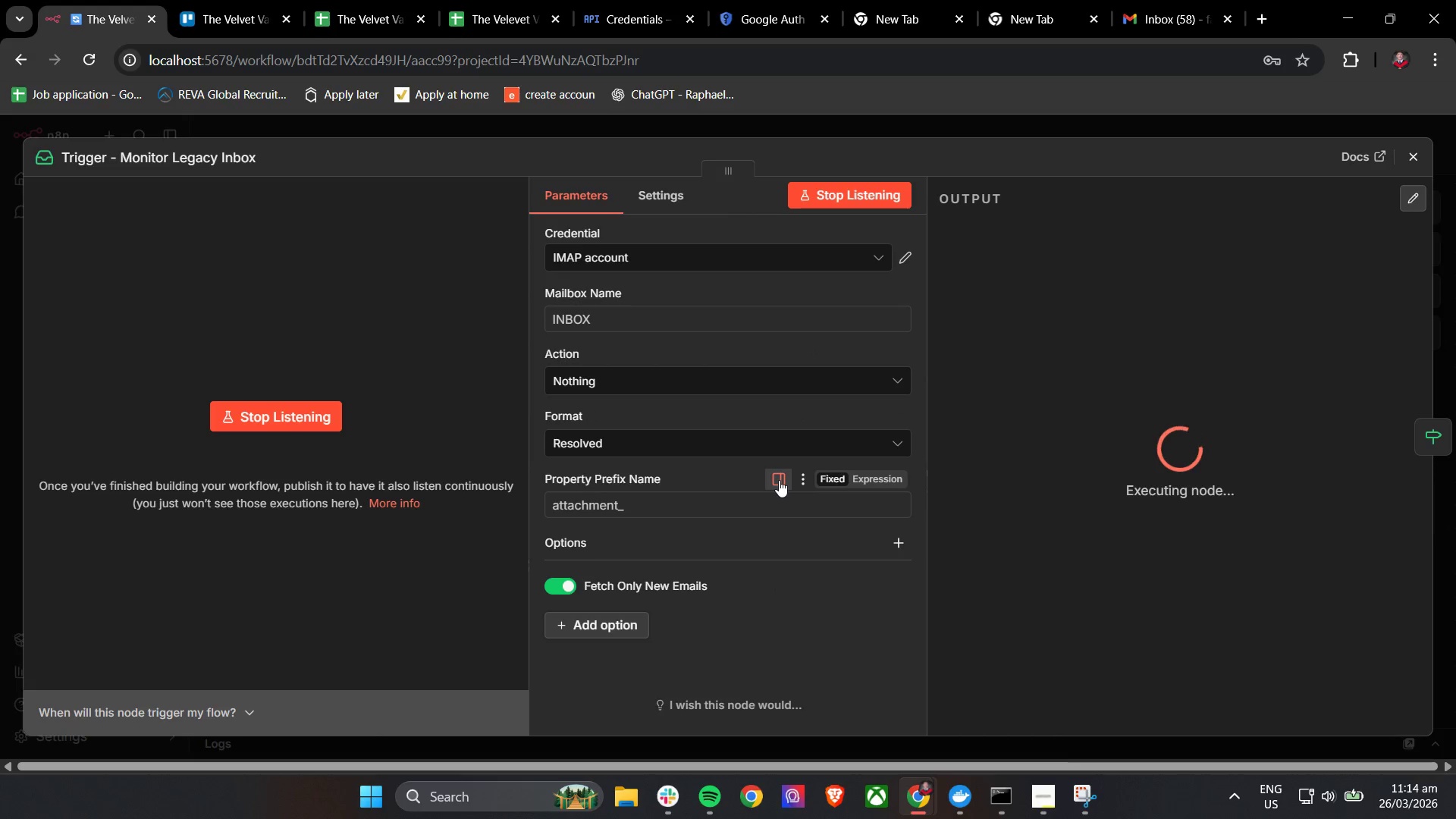 
left_click([699, 475])
 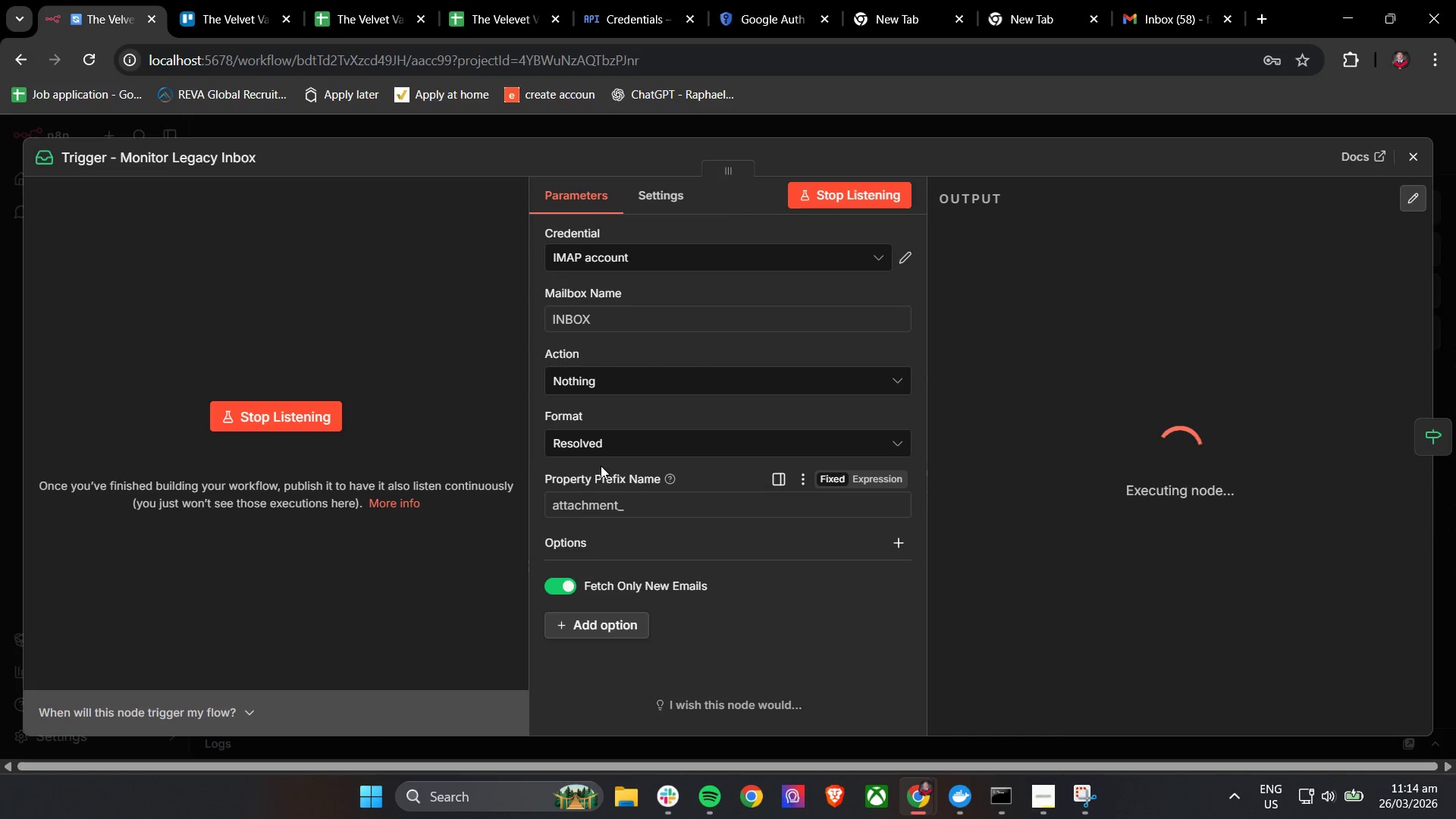 
wait(8.75)
 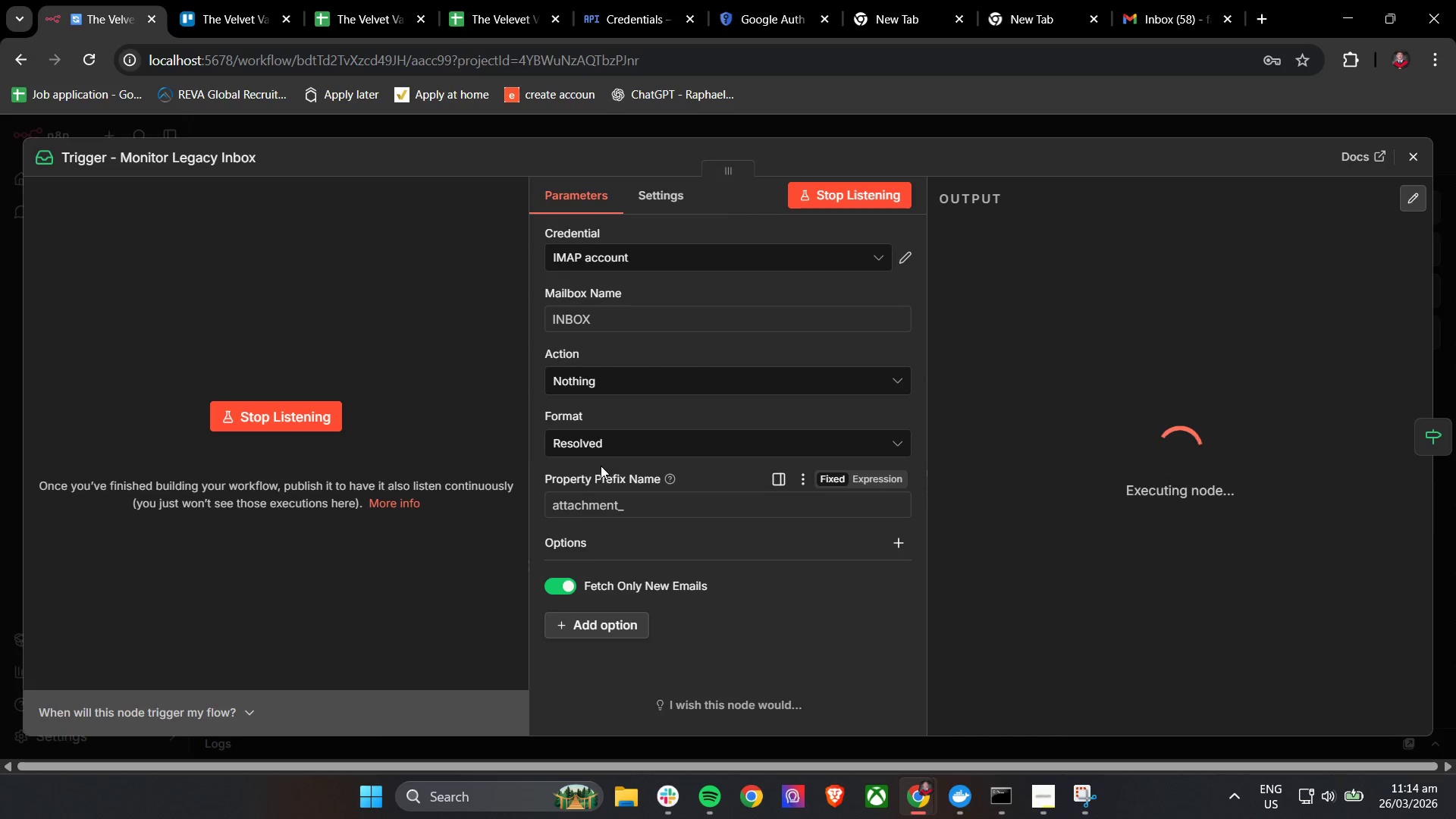 
left_click([700, 475])
 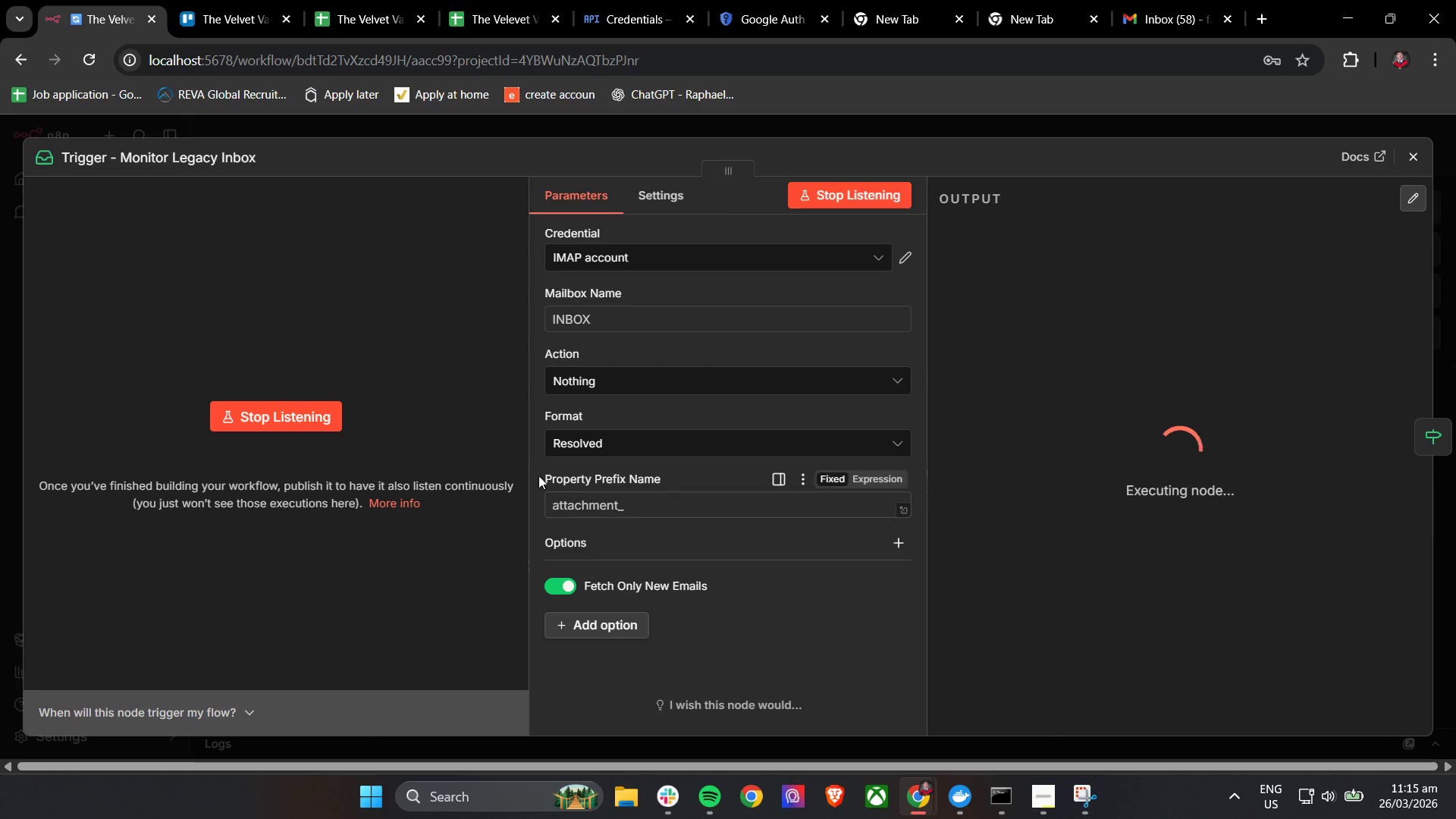 
left_click([534, 459])
 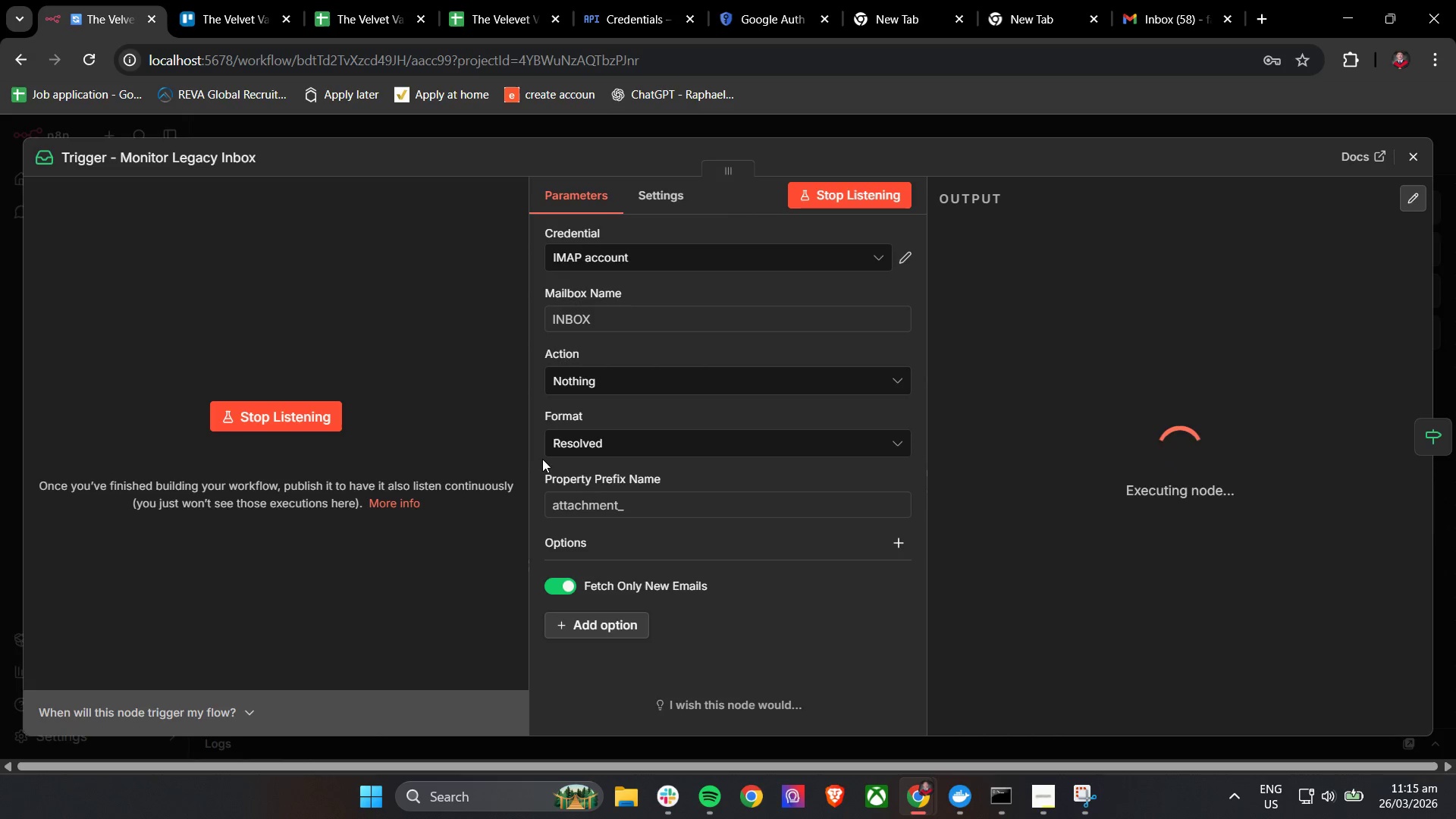 
wait(24.89)
 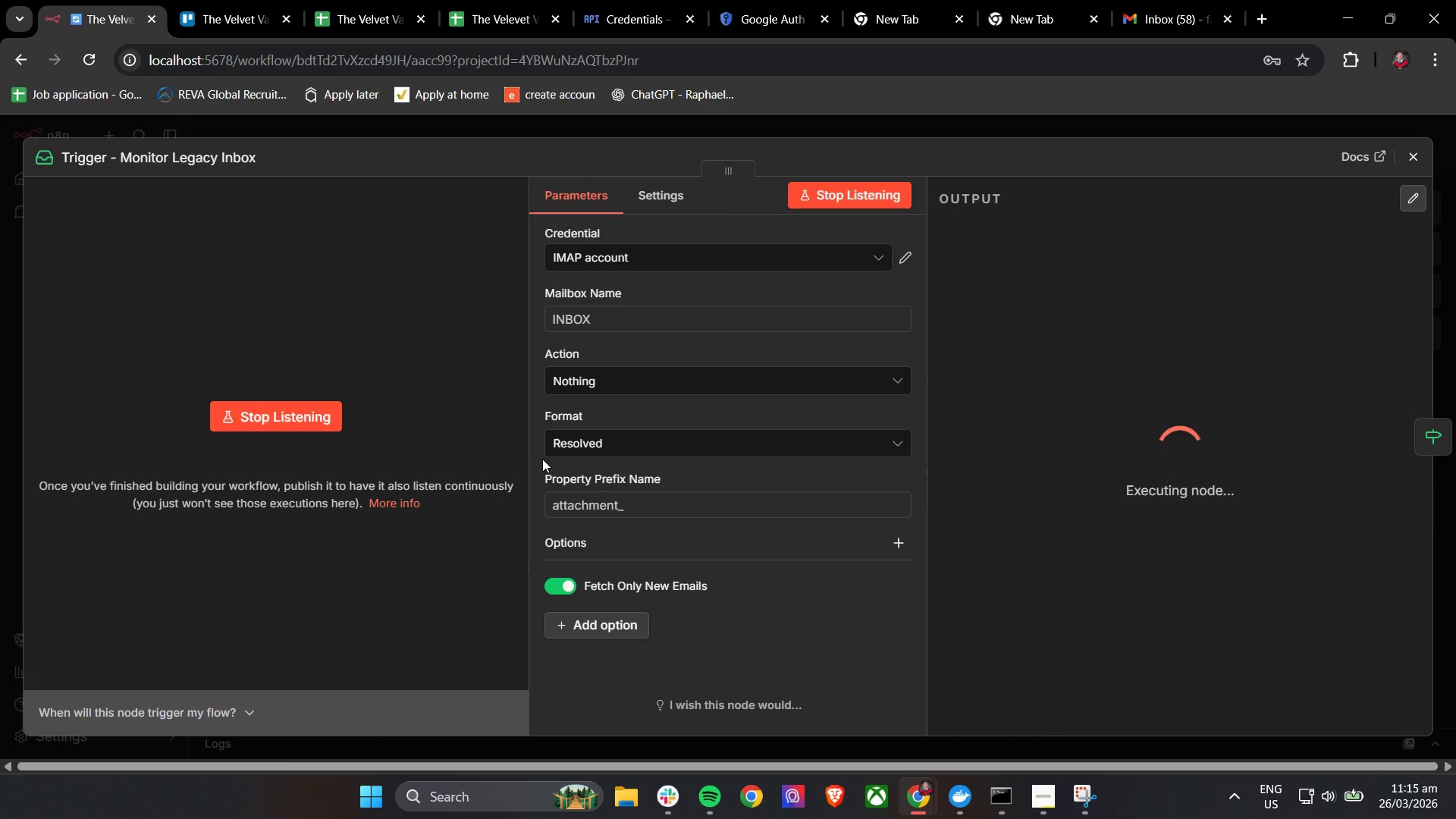 
left_click([237, 716])
 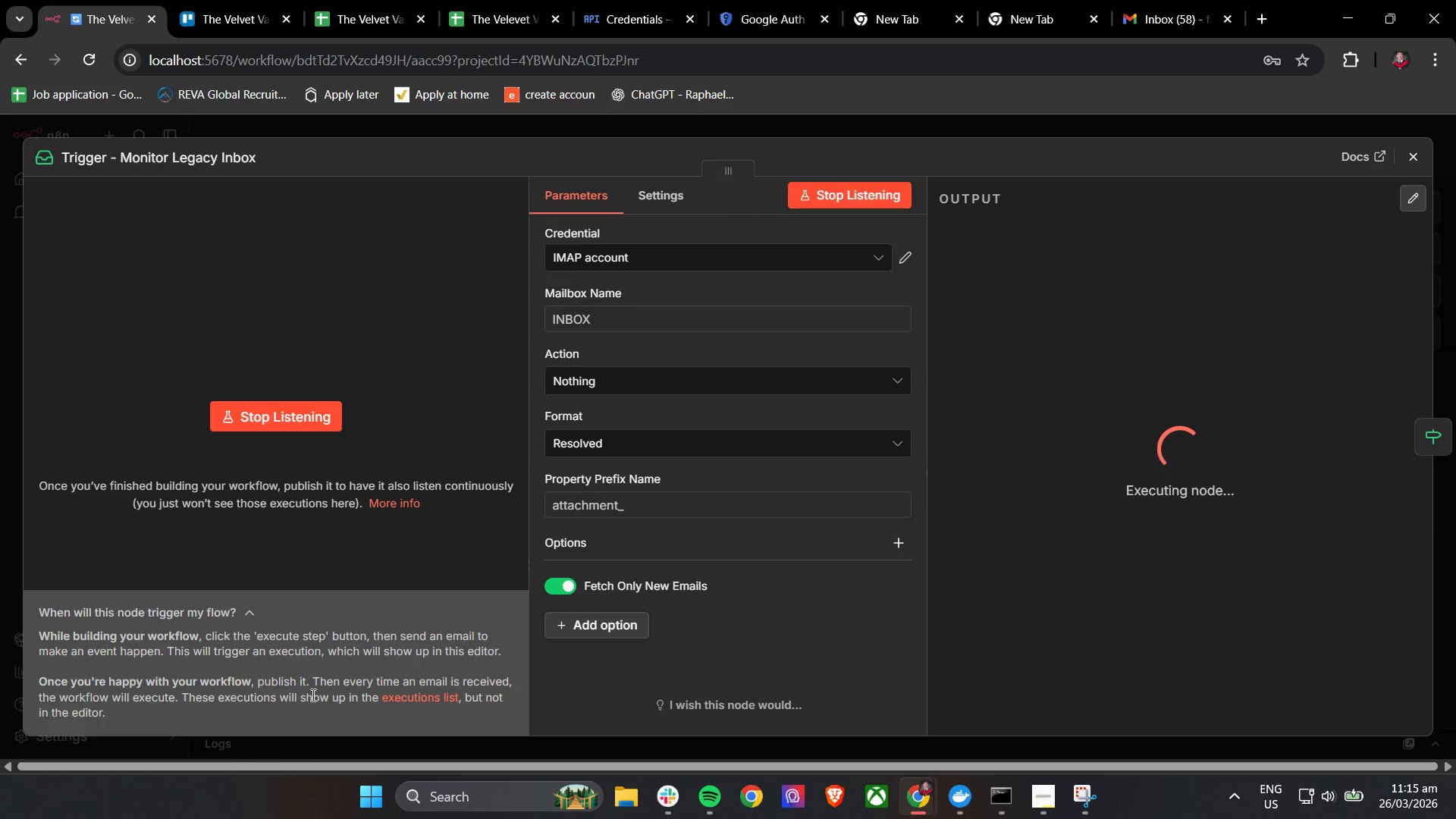 
wait(34.59)
 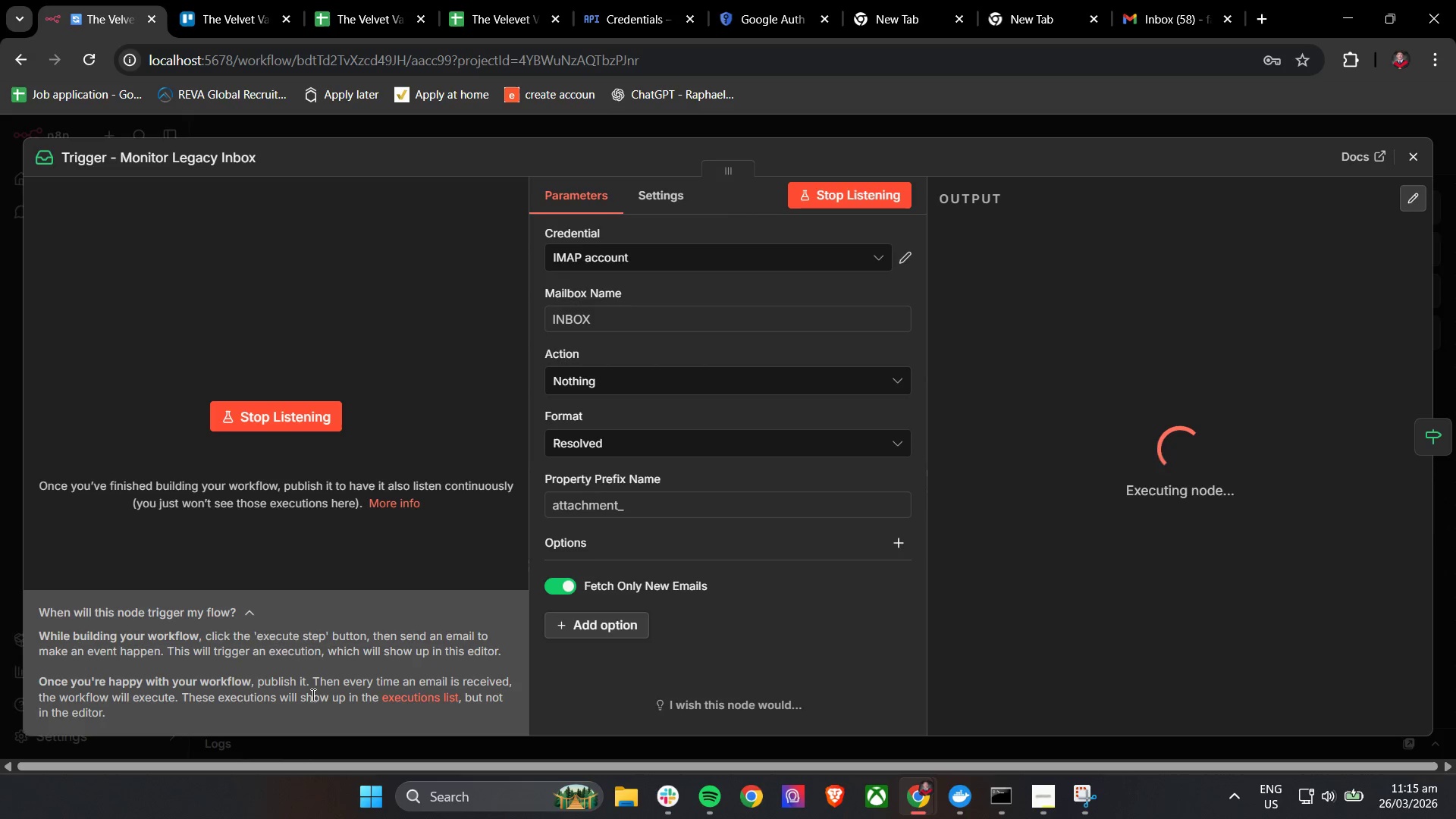 
left_click([466, 548])
 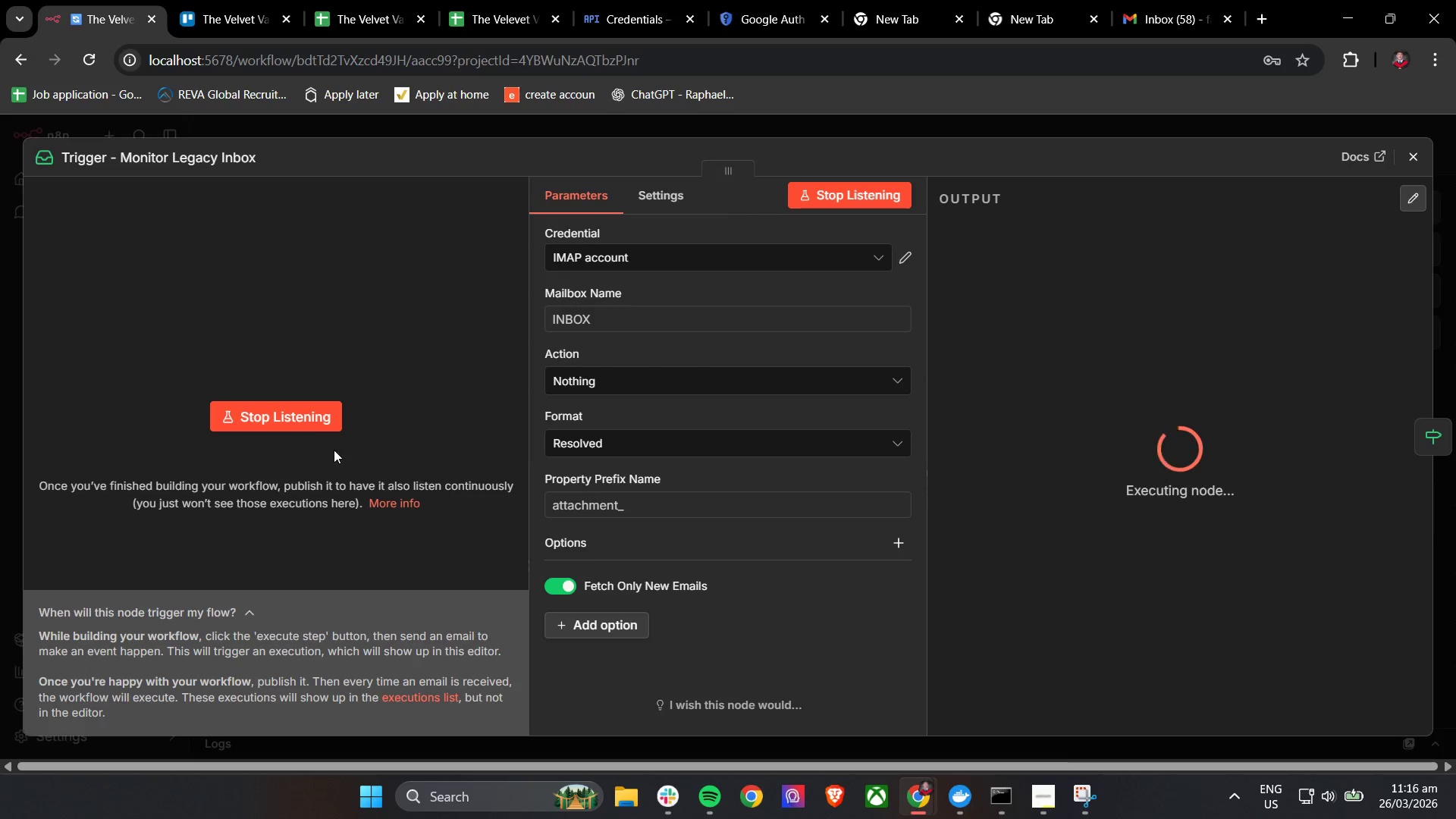 
left_click([302, 417])
 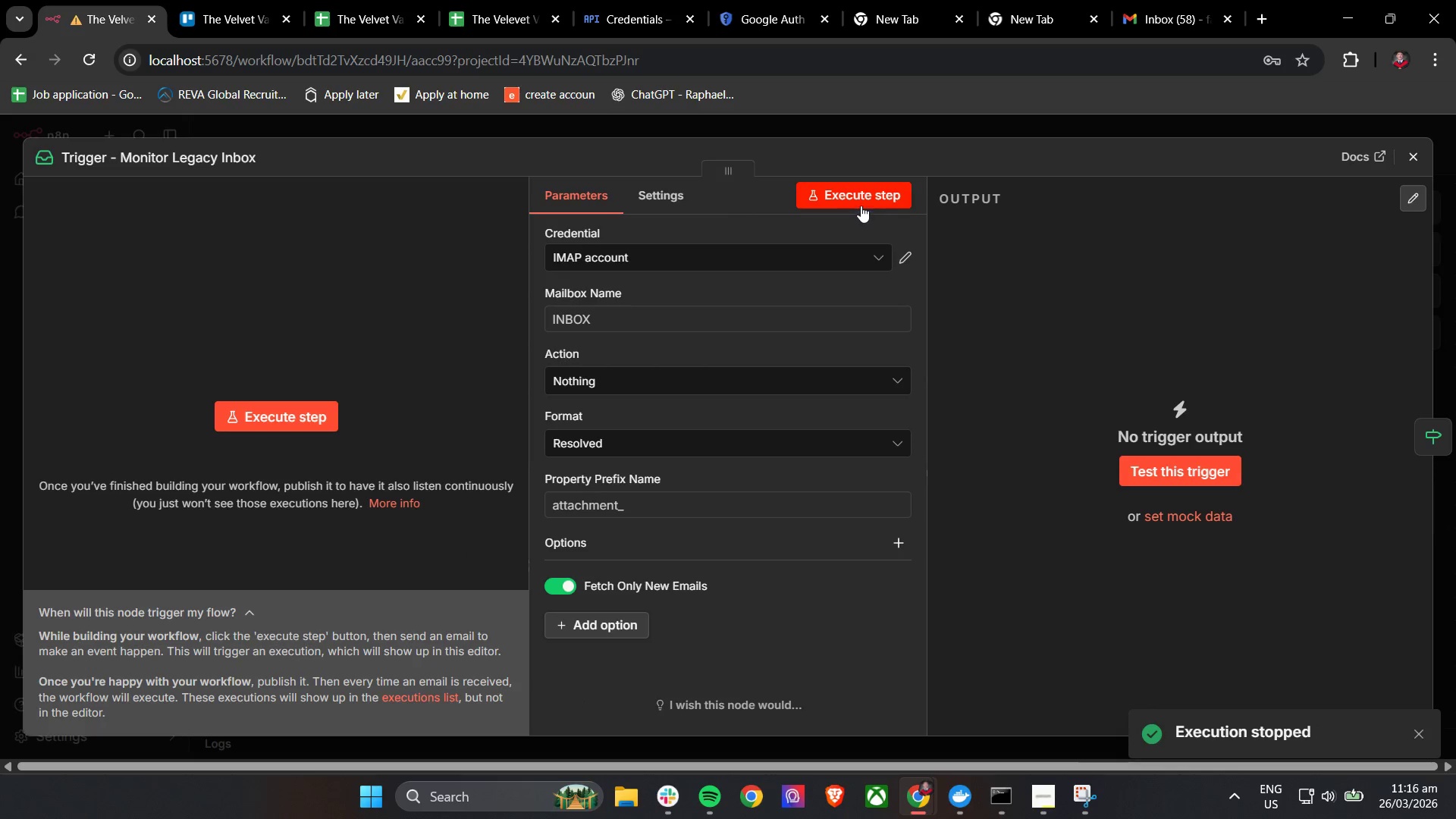 
left_click([864, 193])
 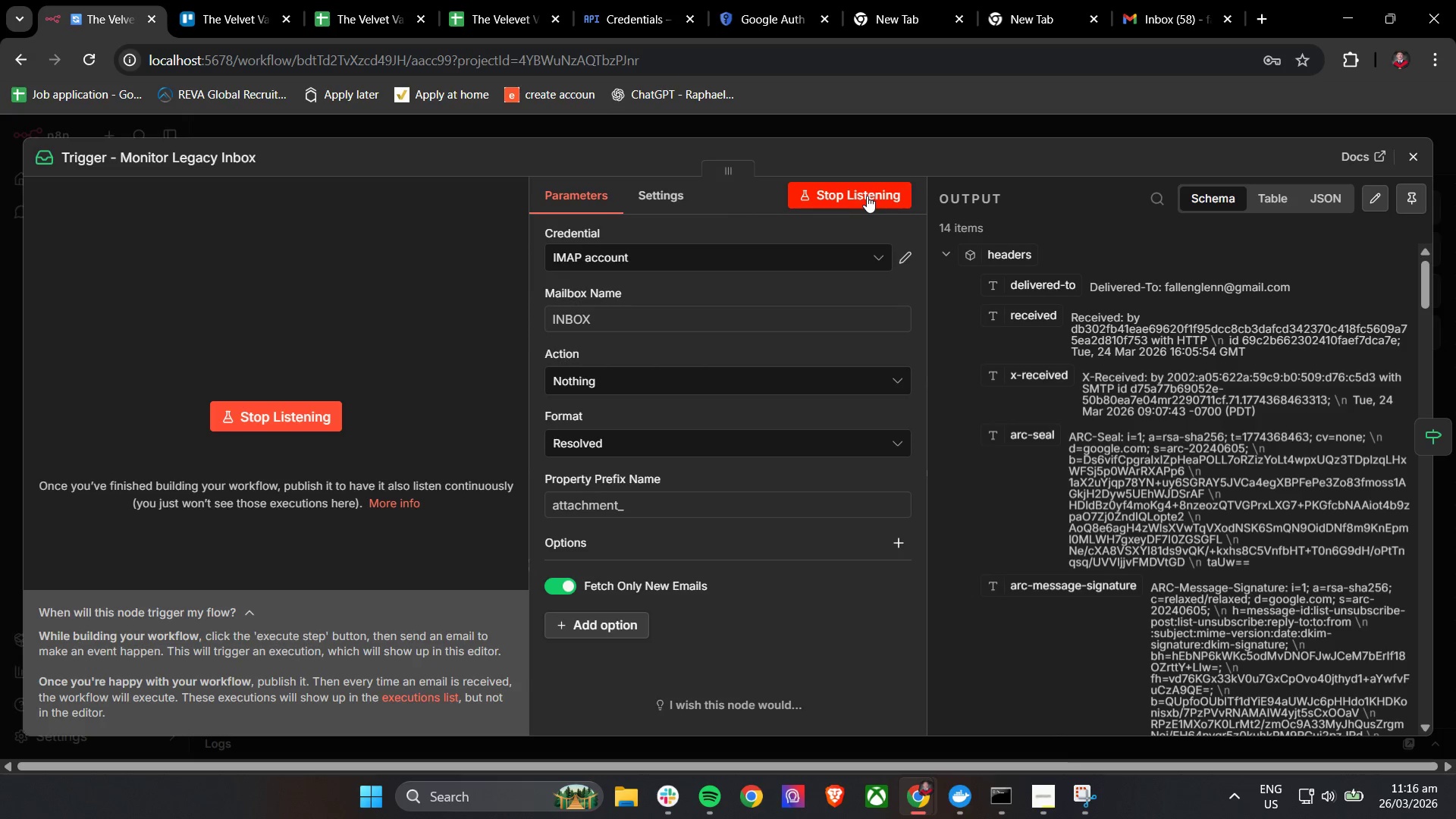 
wait(11.61)
 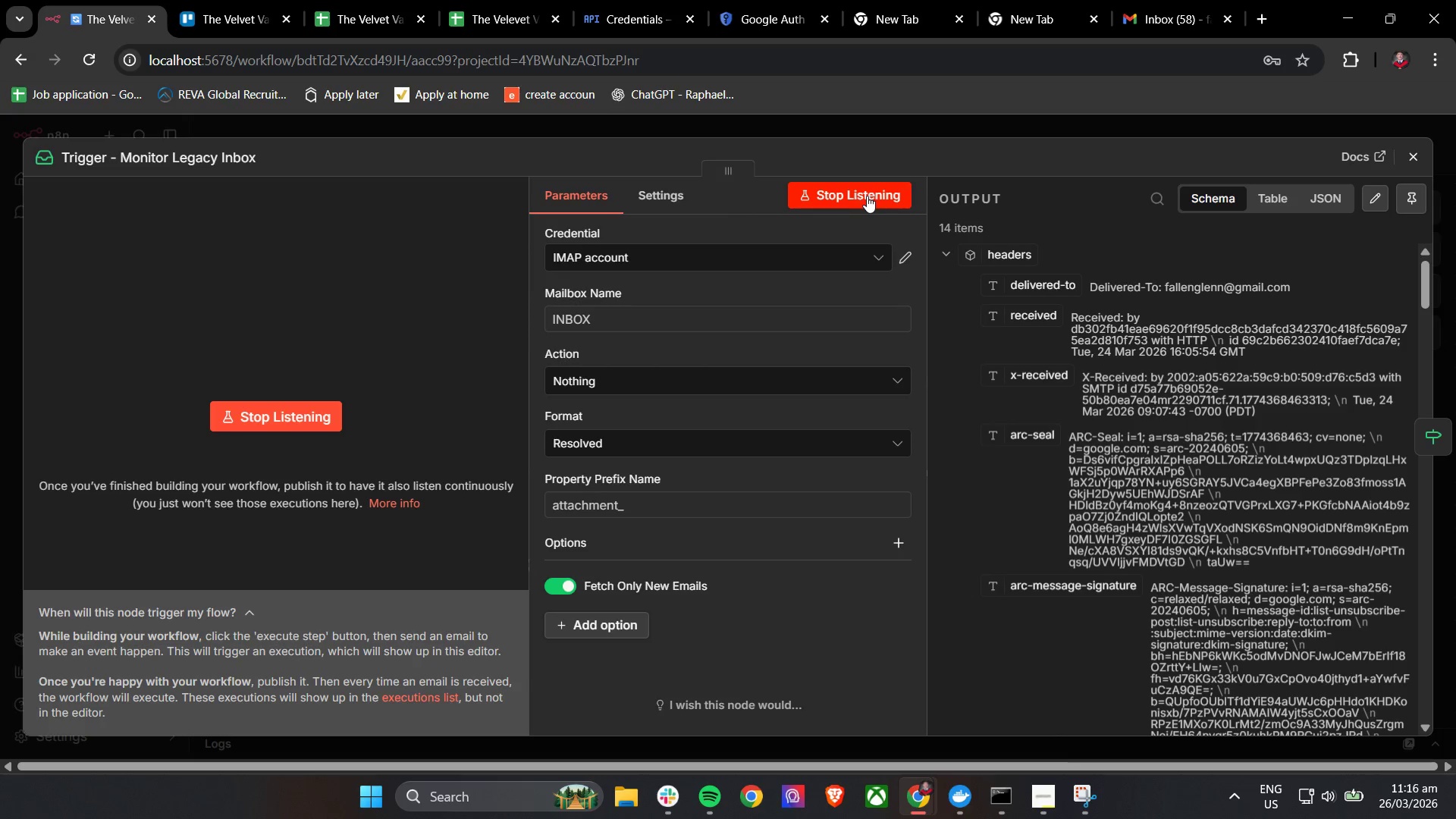 
left_click([473, 568])
 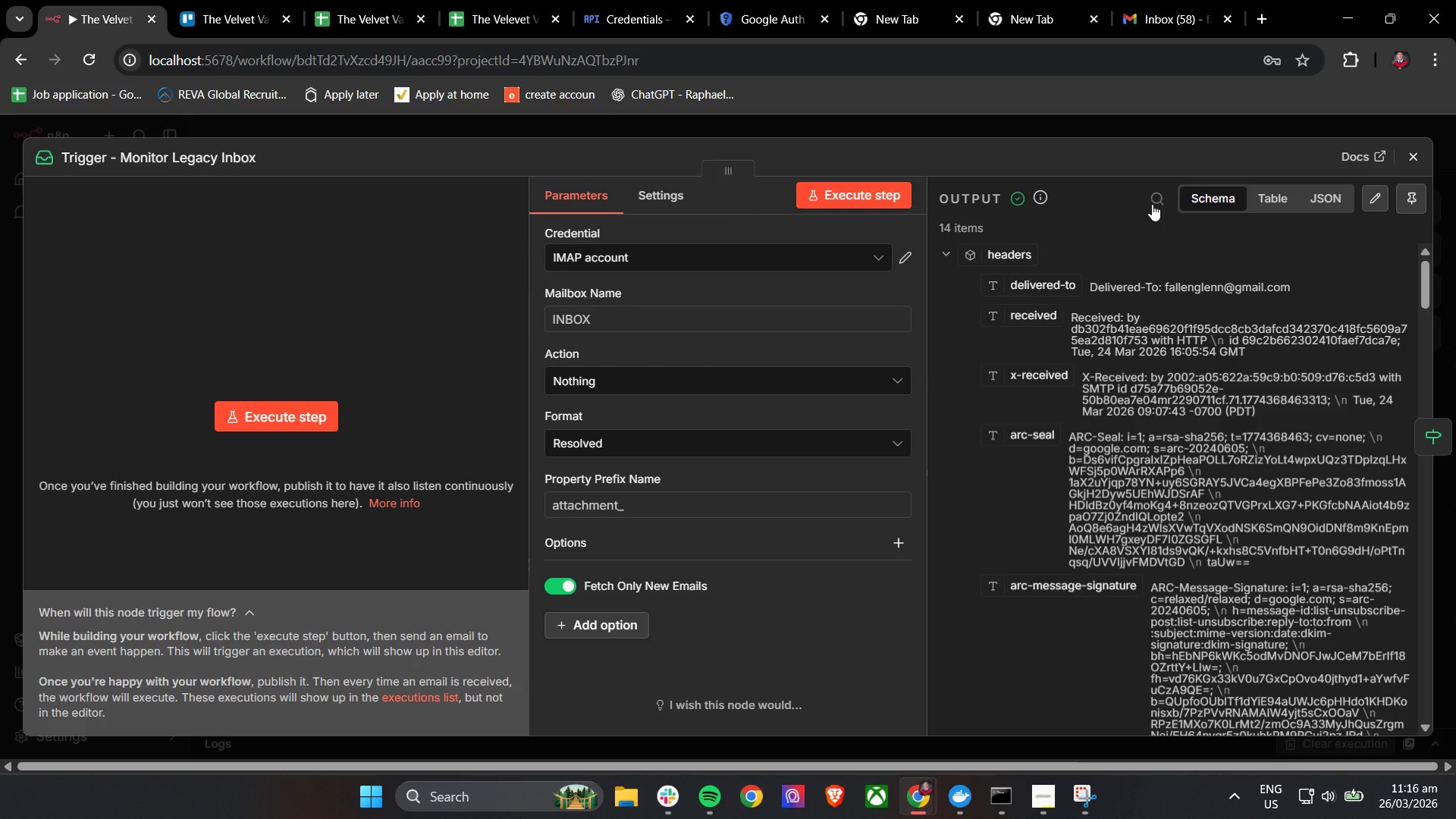 
left_click([1112, 202])
 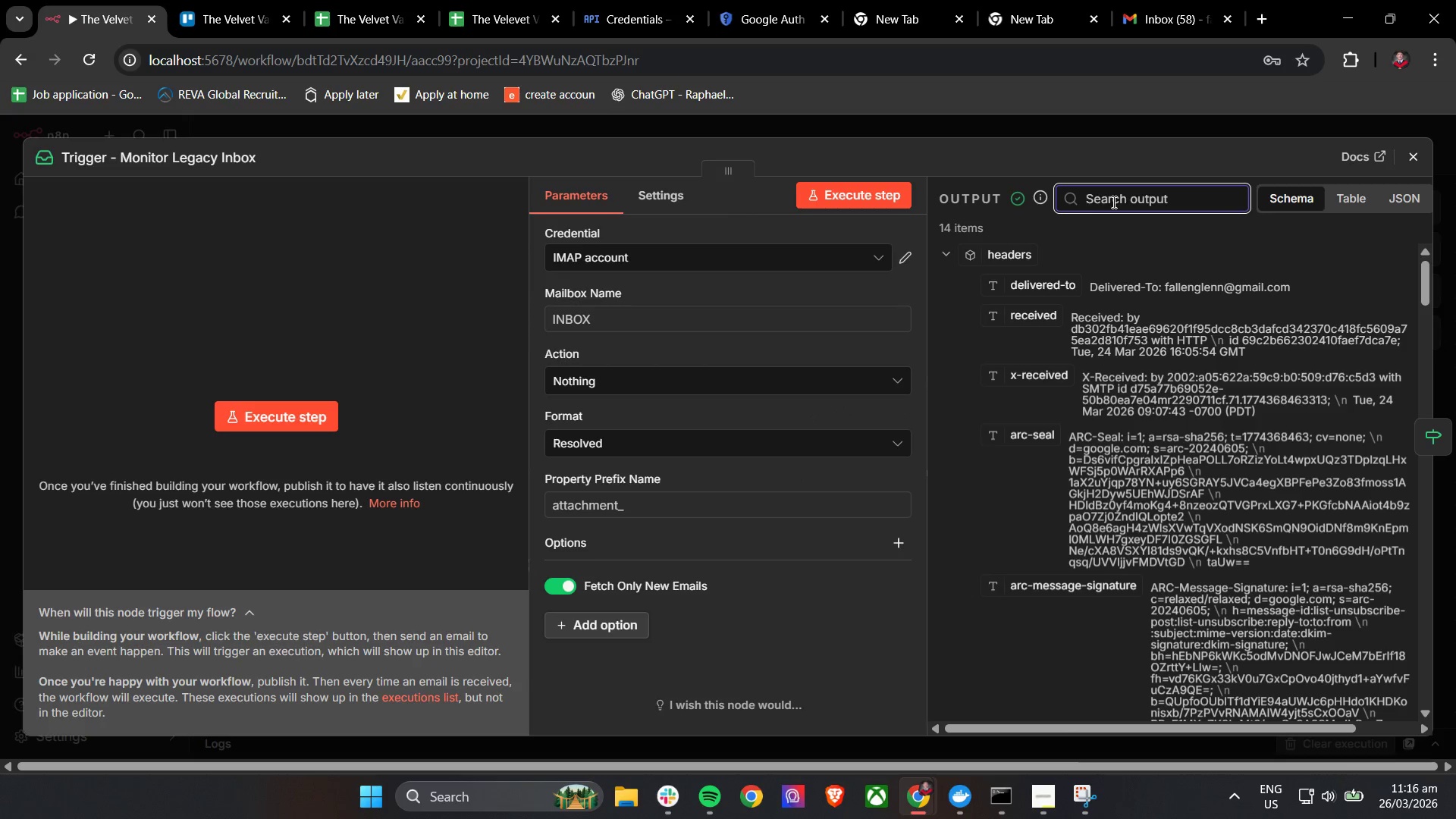 
key(Control+V)
 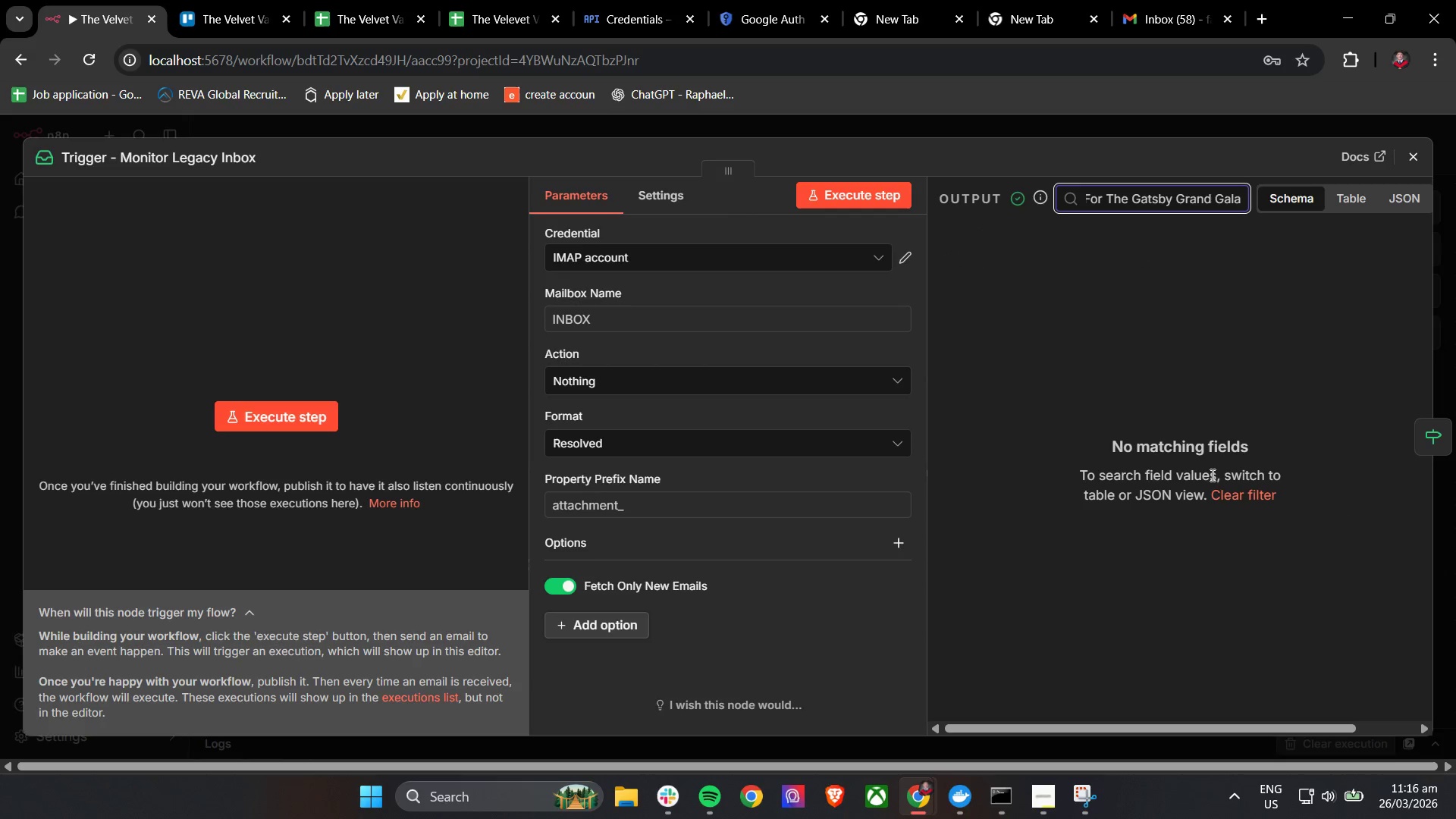 
left_click([1229, 503])
 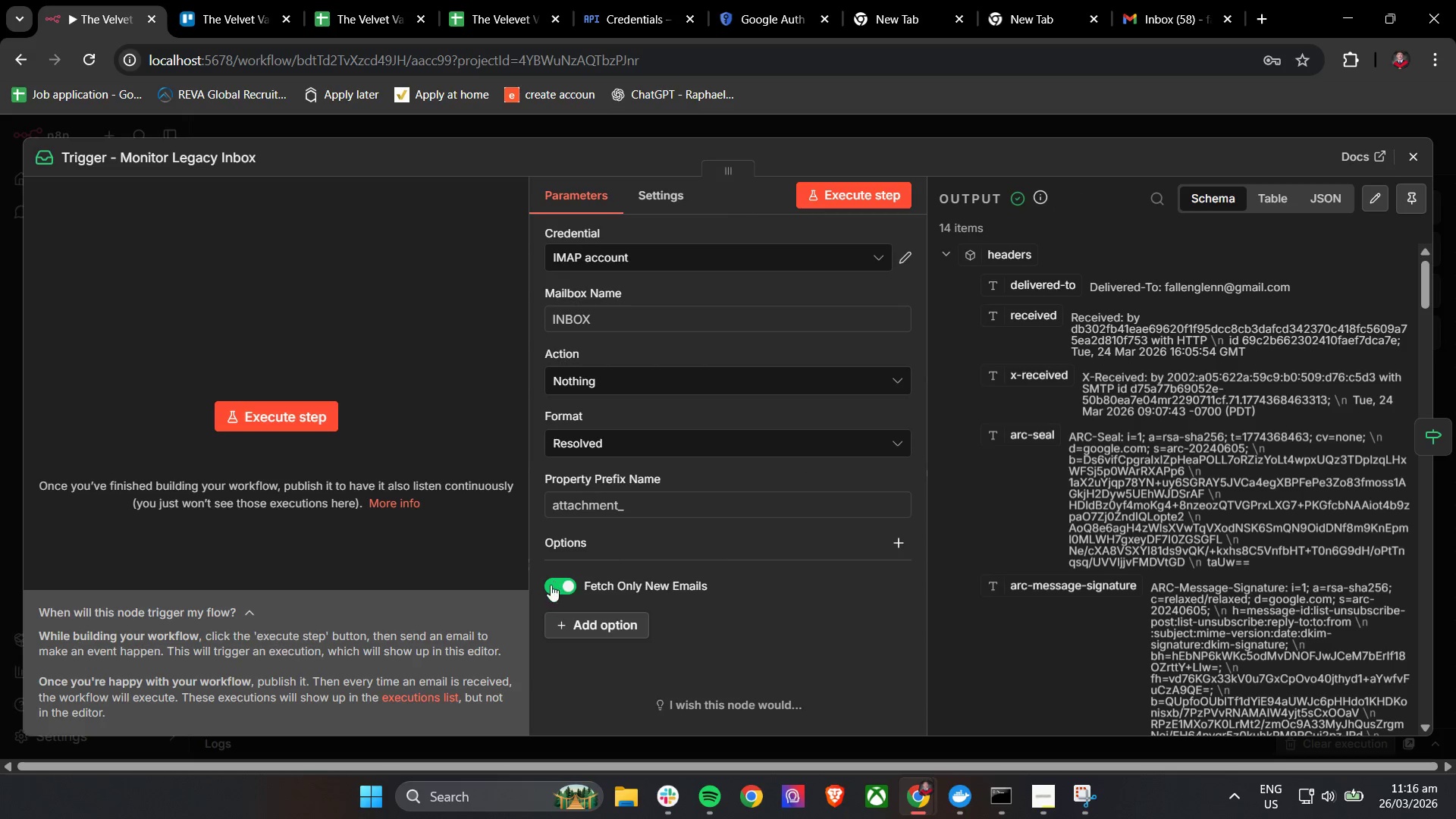 
left_click([553, 585])
 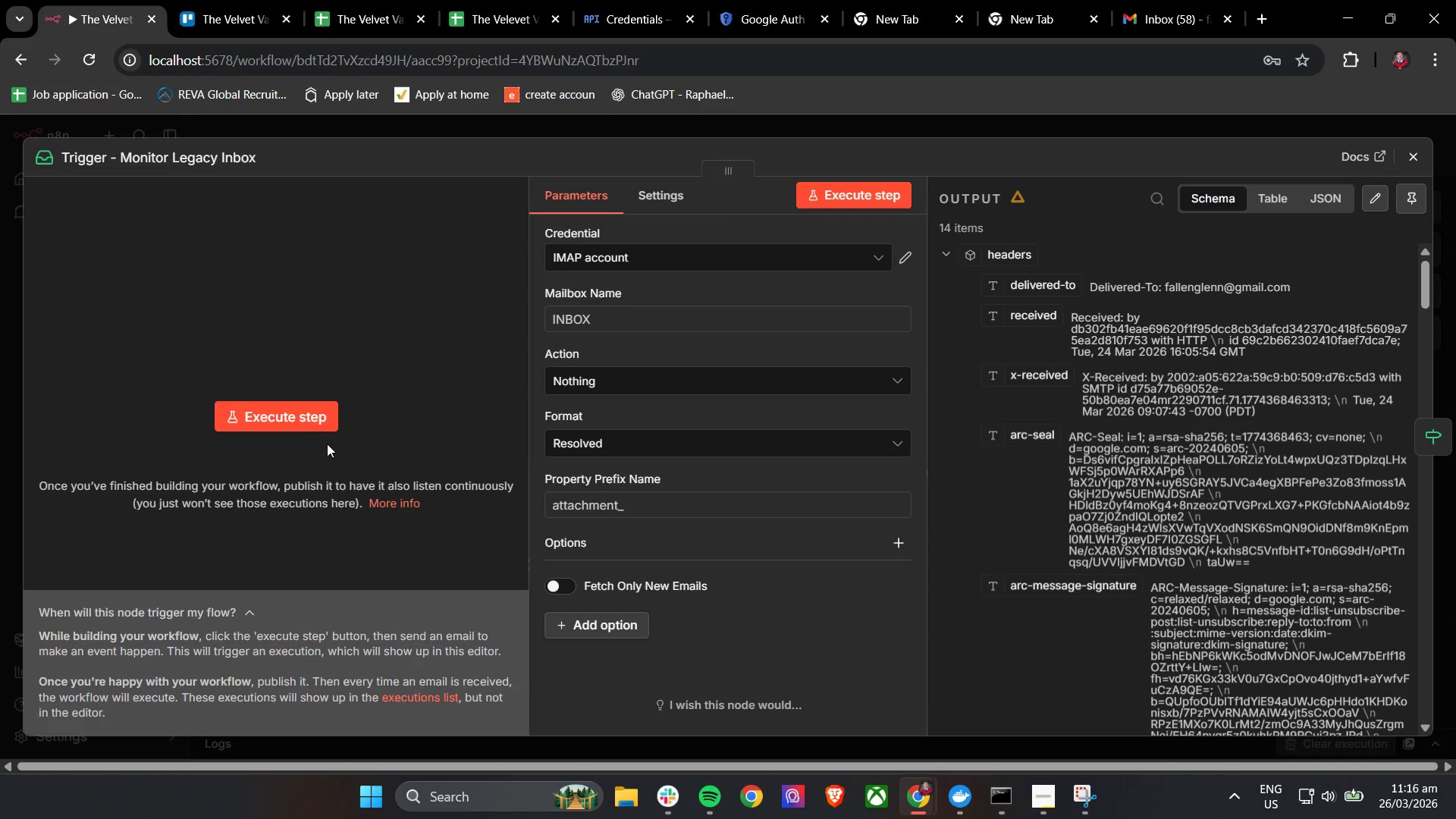 
left_click([308, 420])
 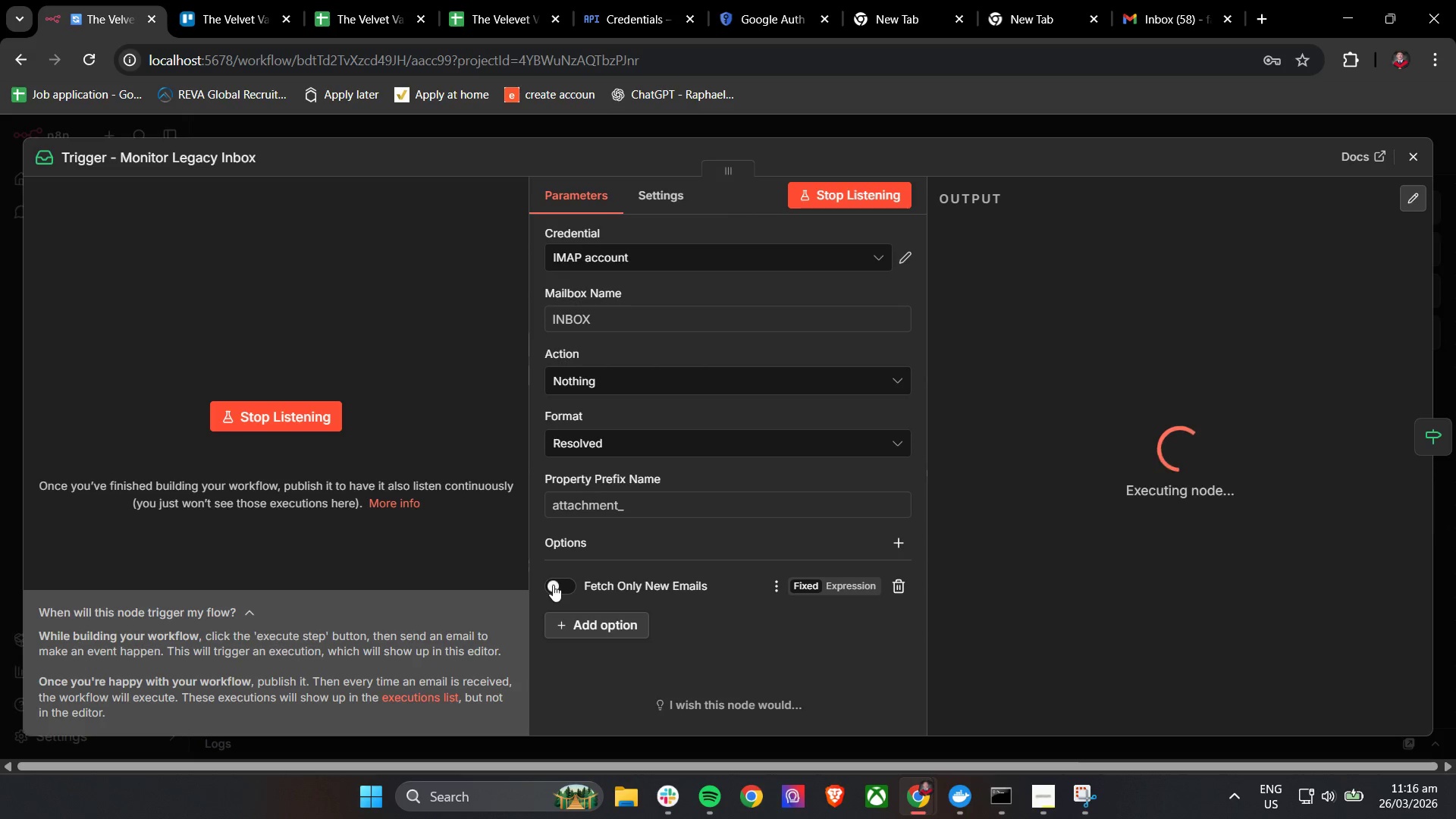 
wait(13.23)
 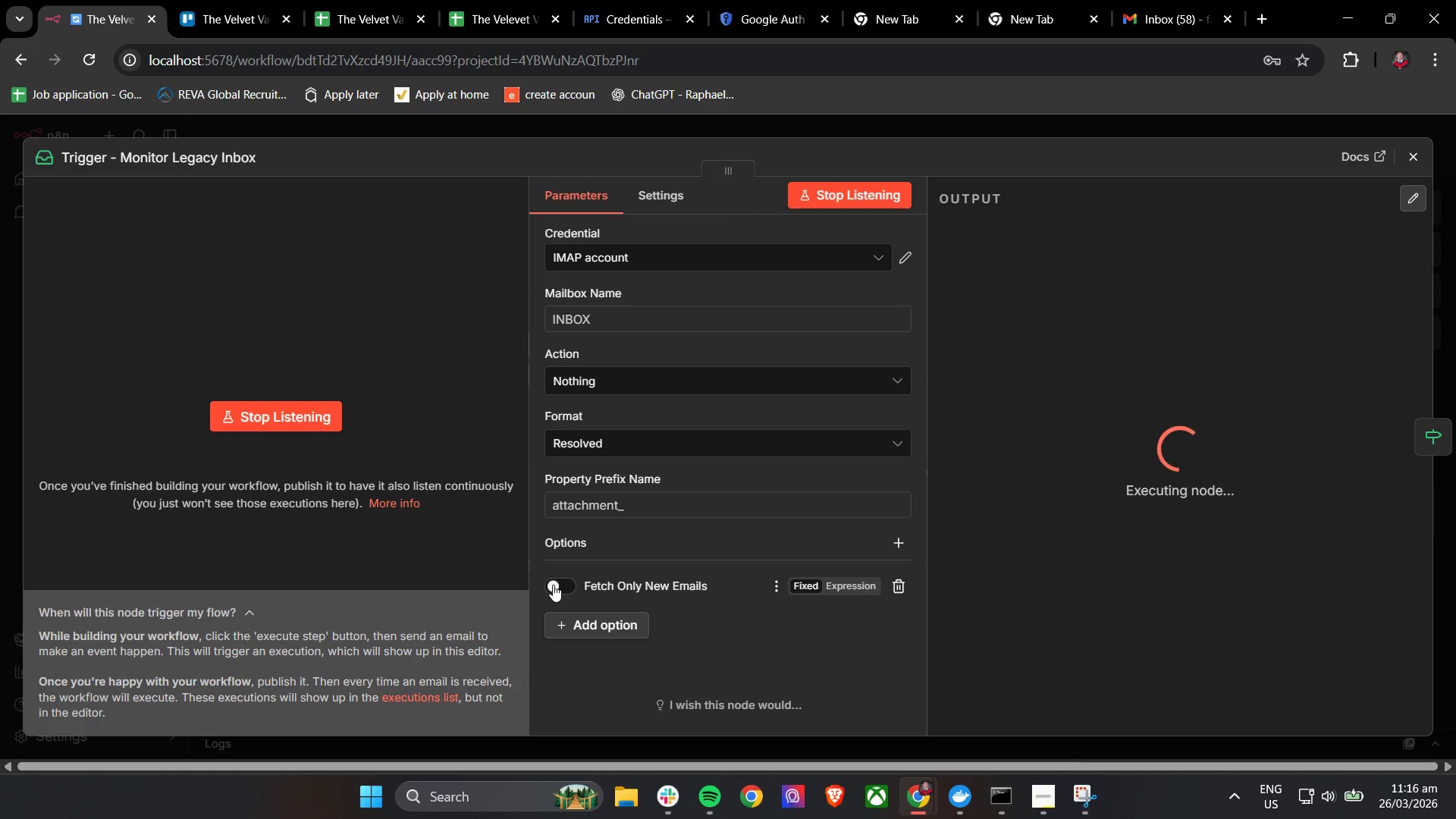 
left_click([717, 475])
 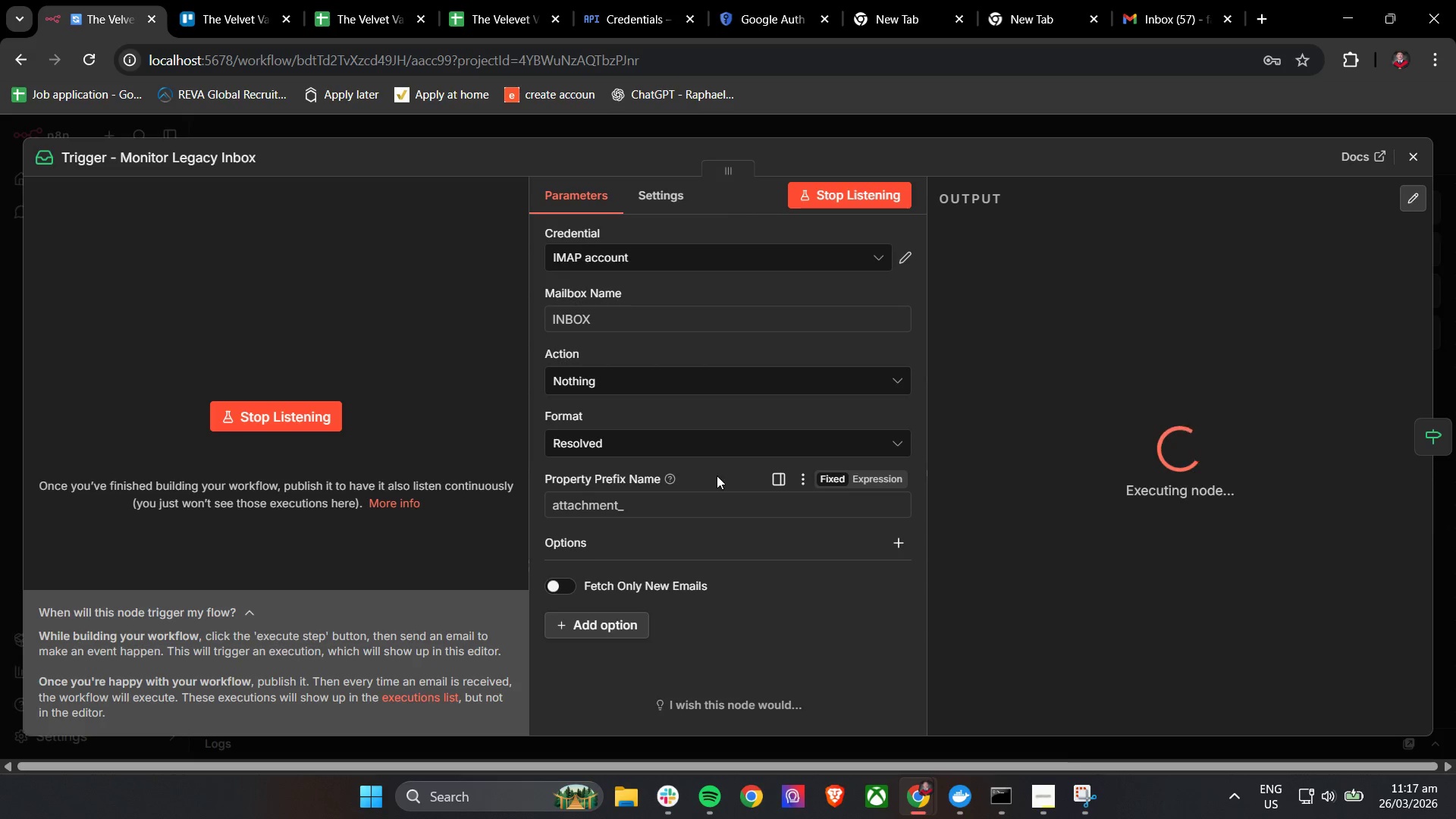 
wait(34.66)
 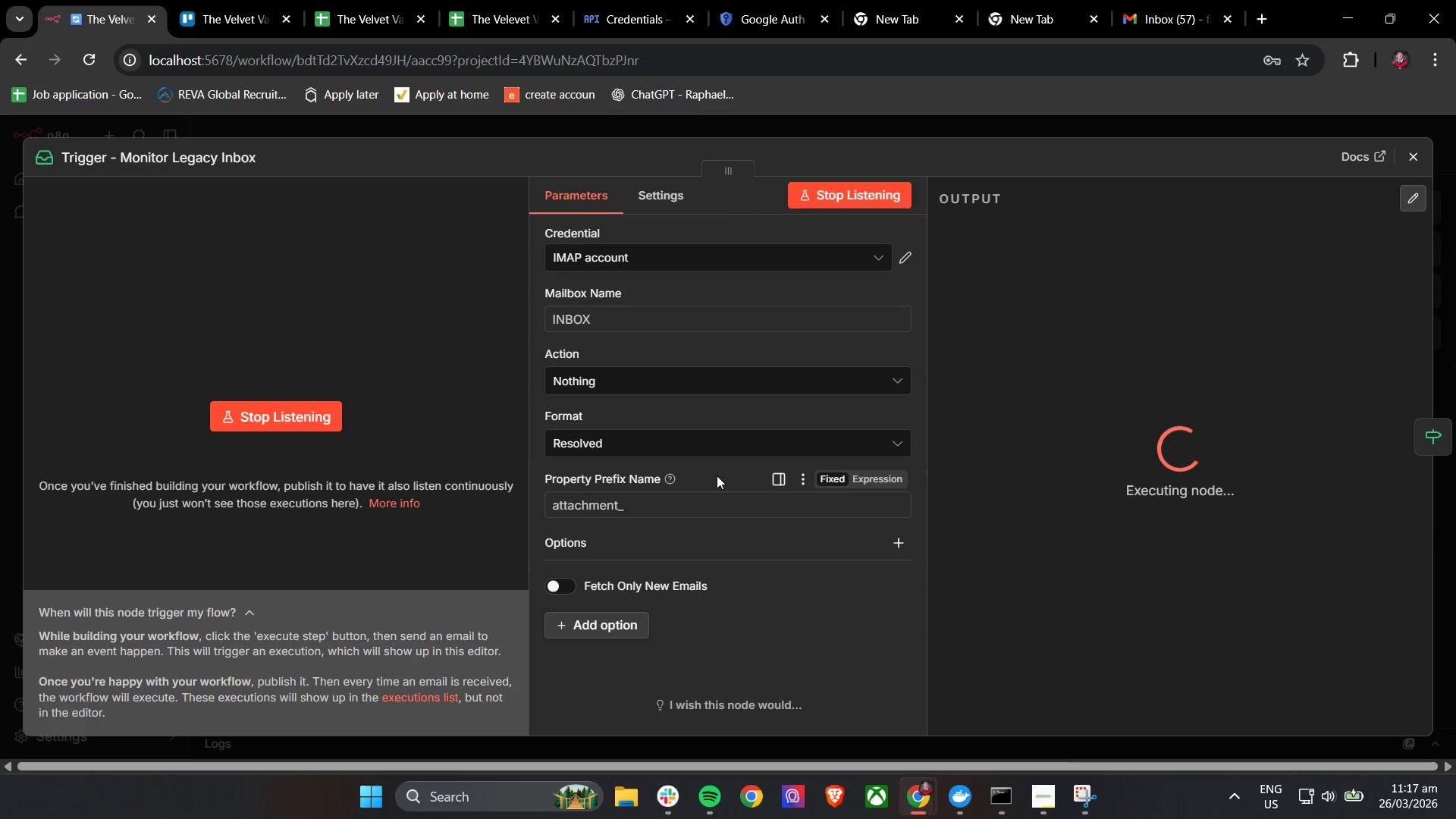 
mouse_move([891, 550])
 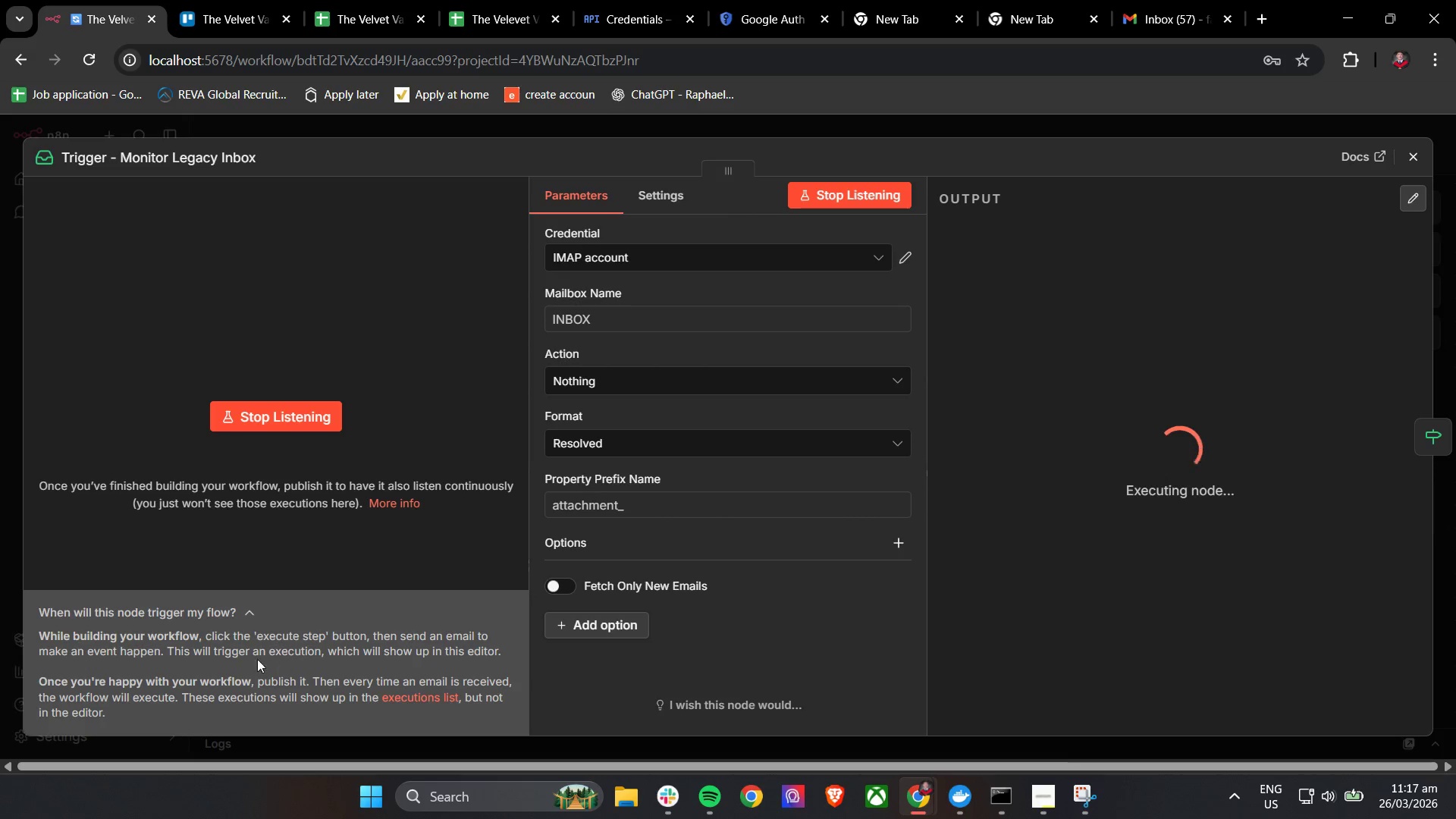 
left_click([246, 608])
 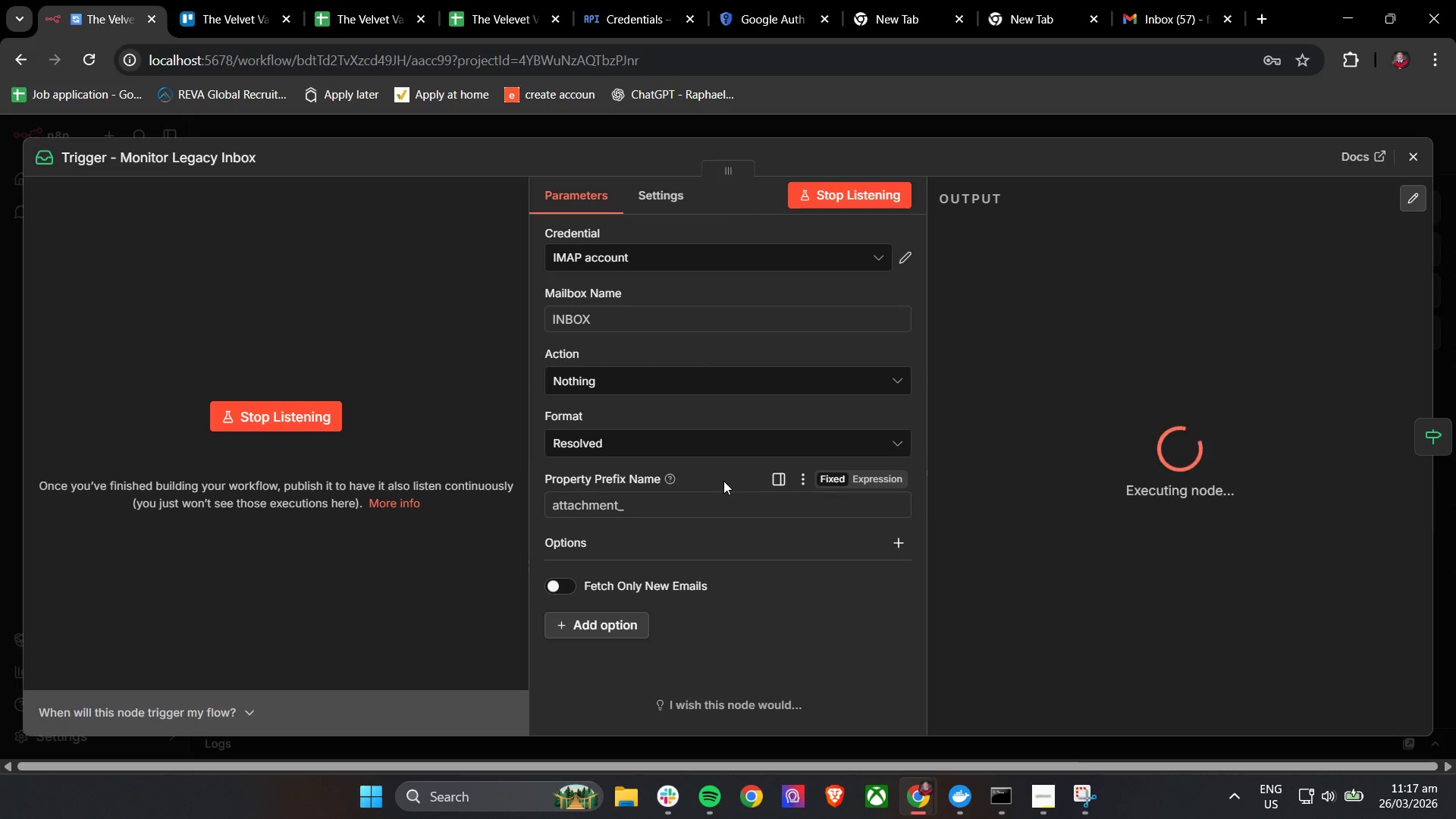 
left_click([720, 477])
 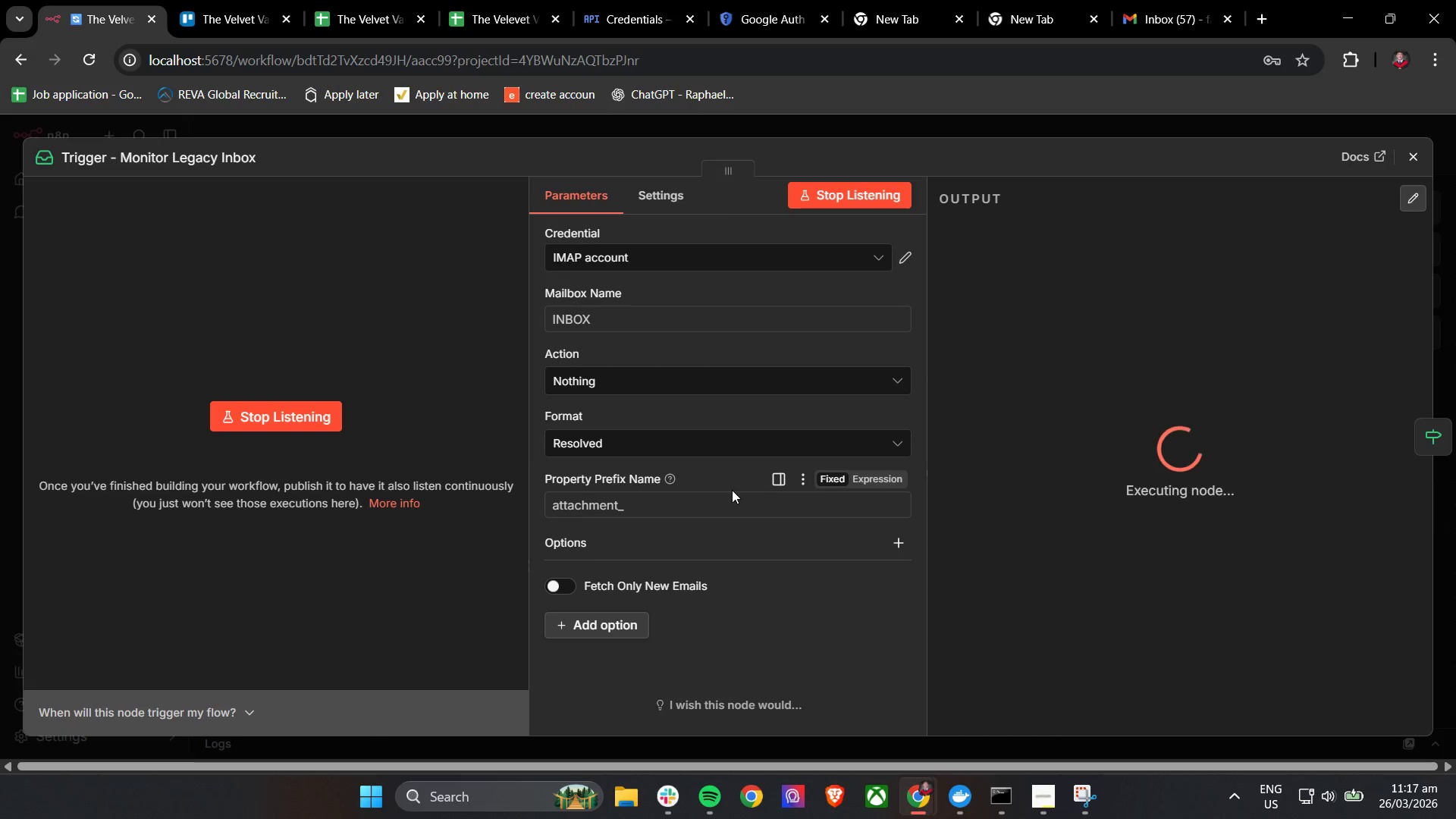 
wait(19.05)
 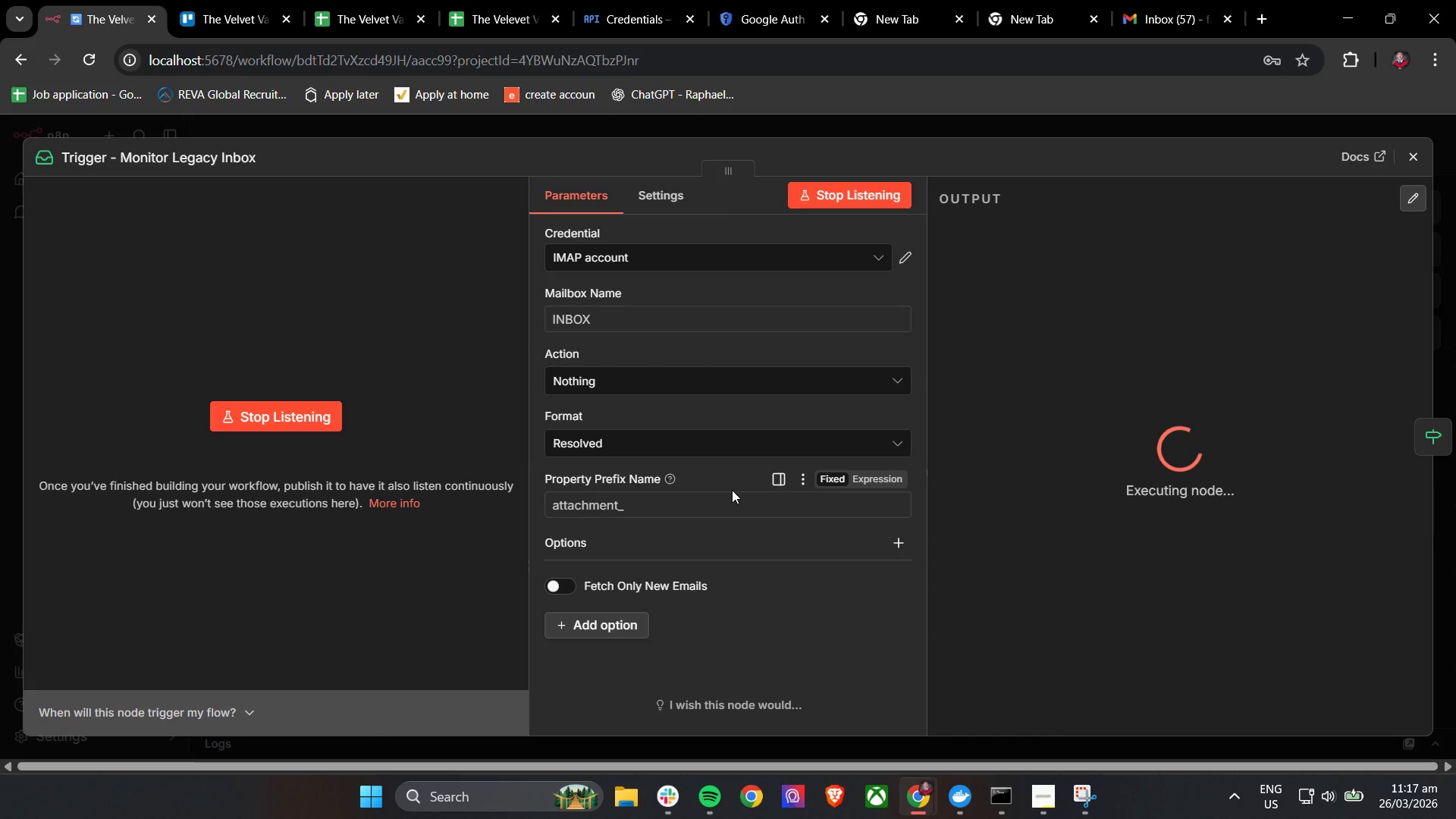 
left_click([691, 554])
 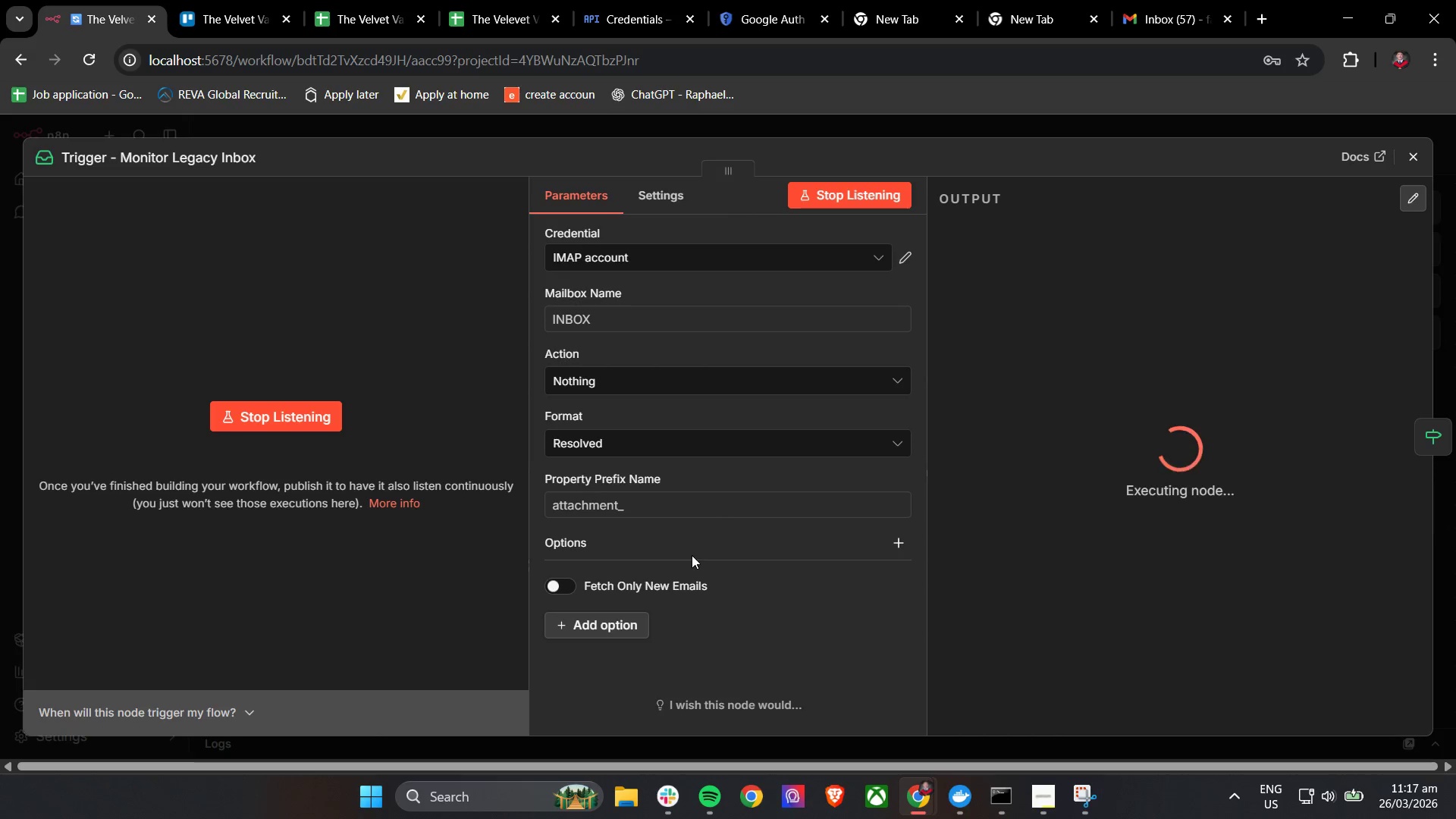 
wait(15.17)
 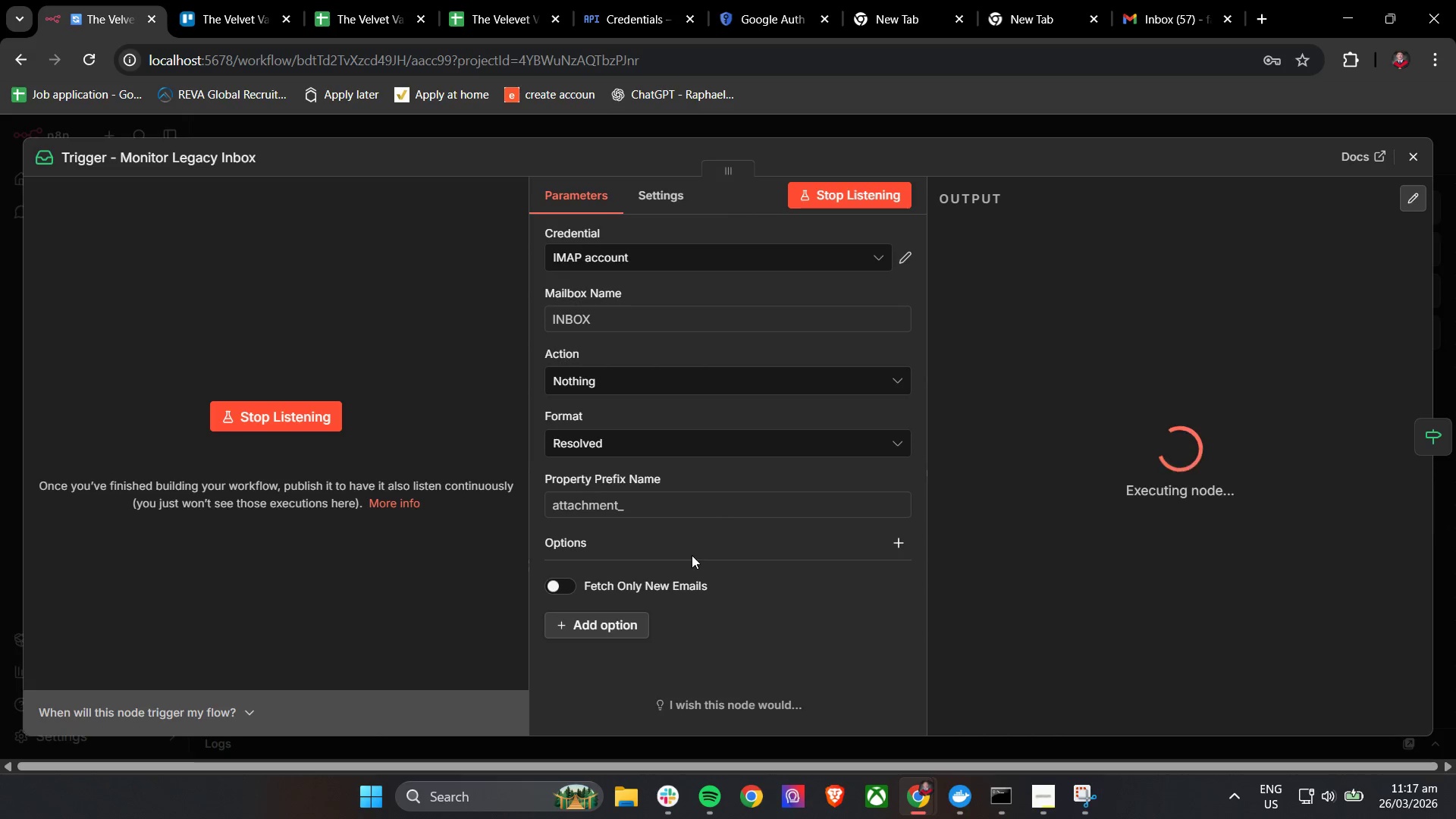 
left_click([1401, 162])
 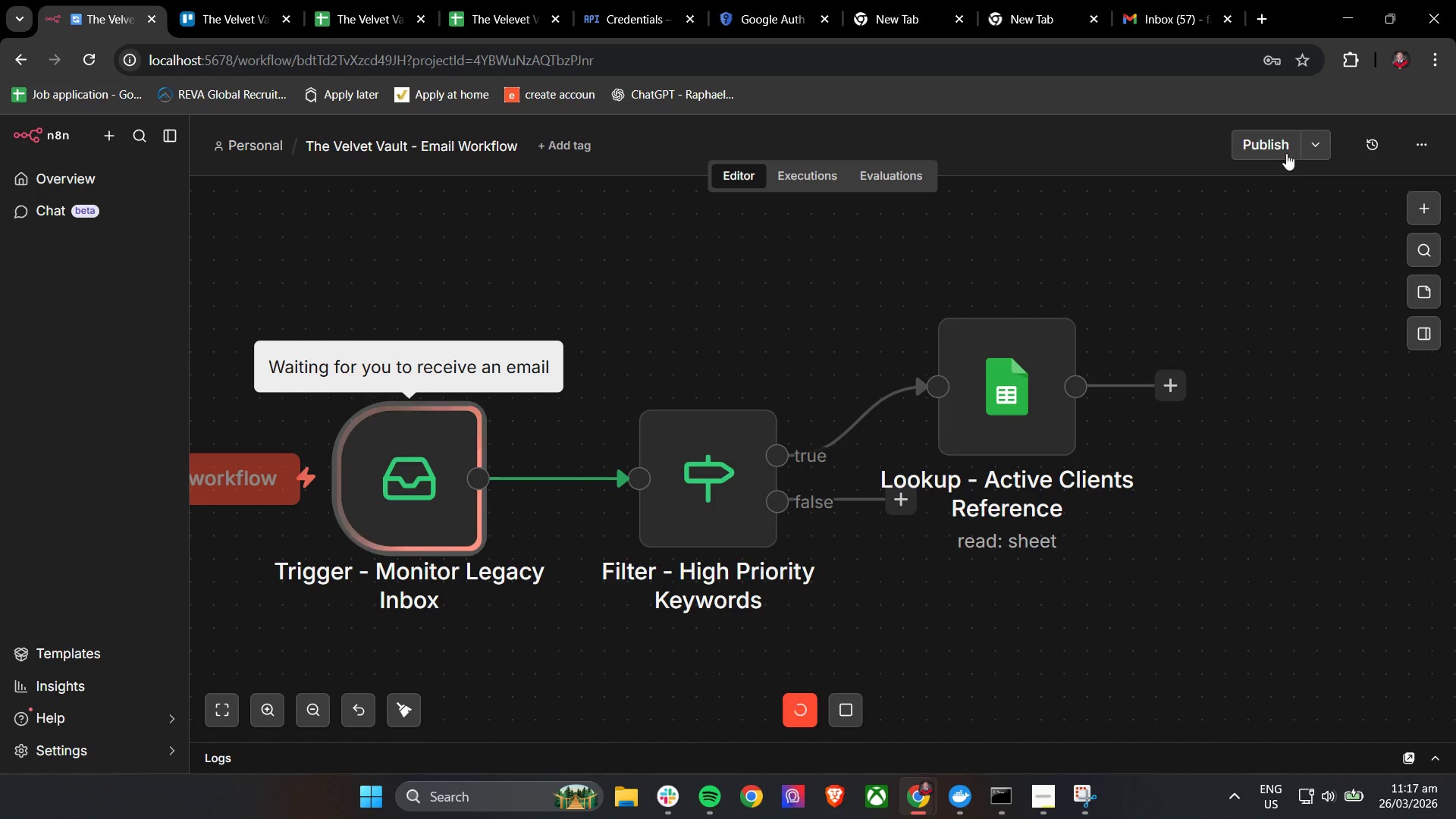 
left_click([1283, 149])
 